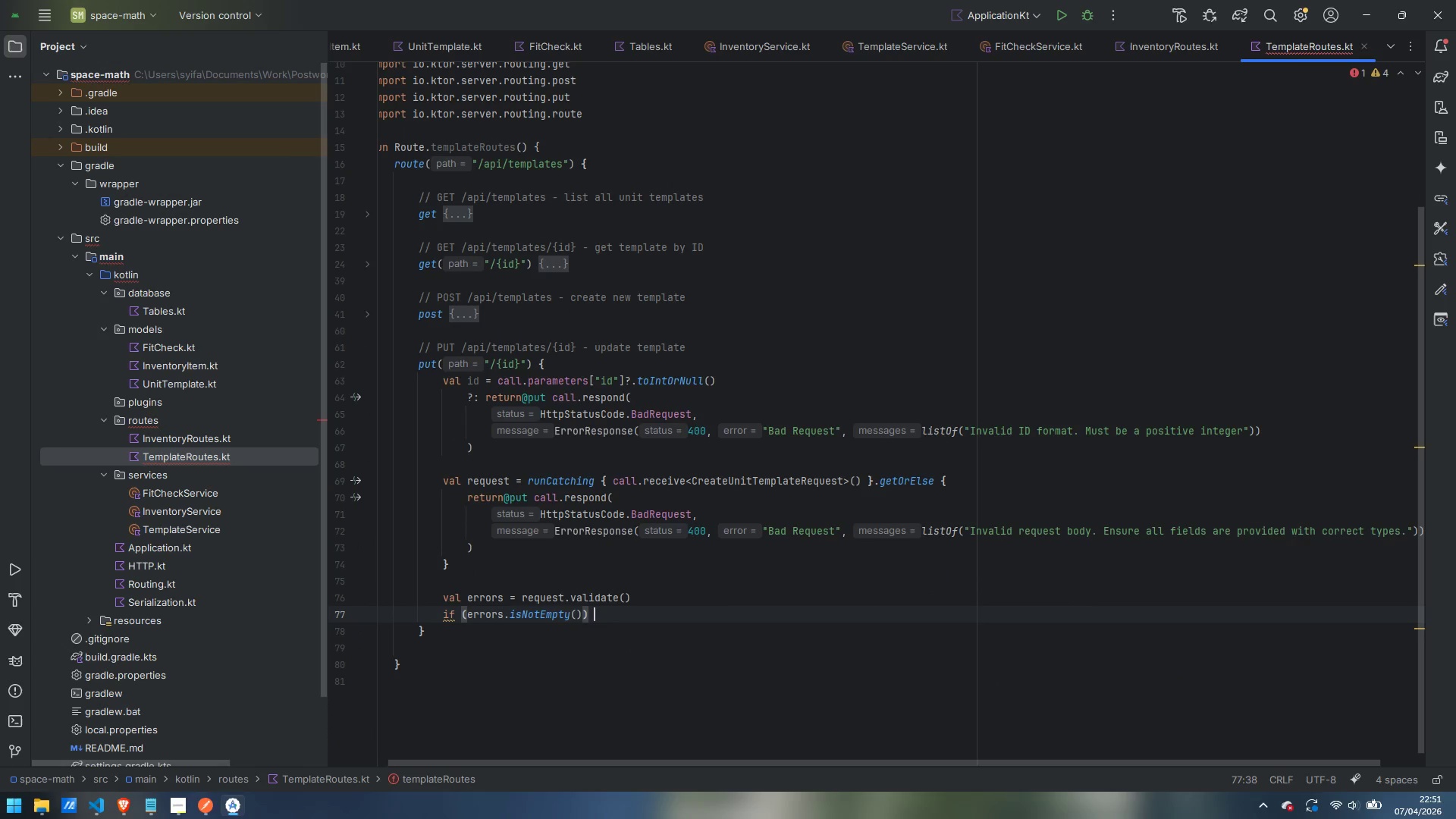 
key(Shift+BracketLeft)
 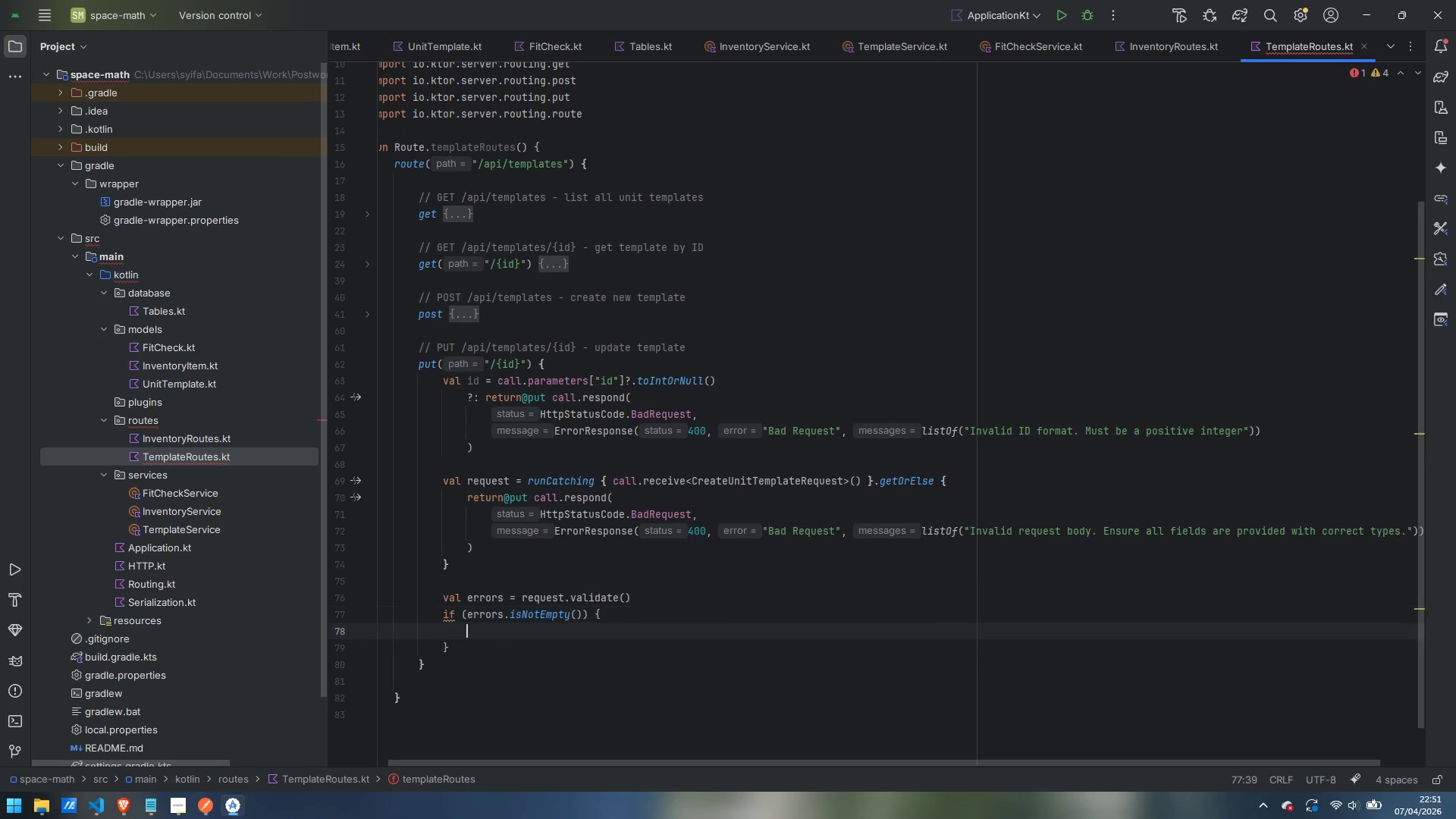 
key(Enter)
 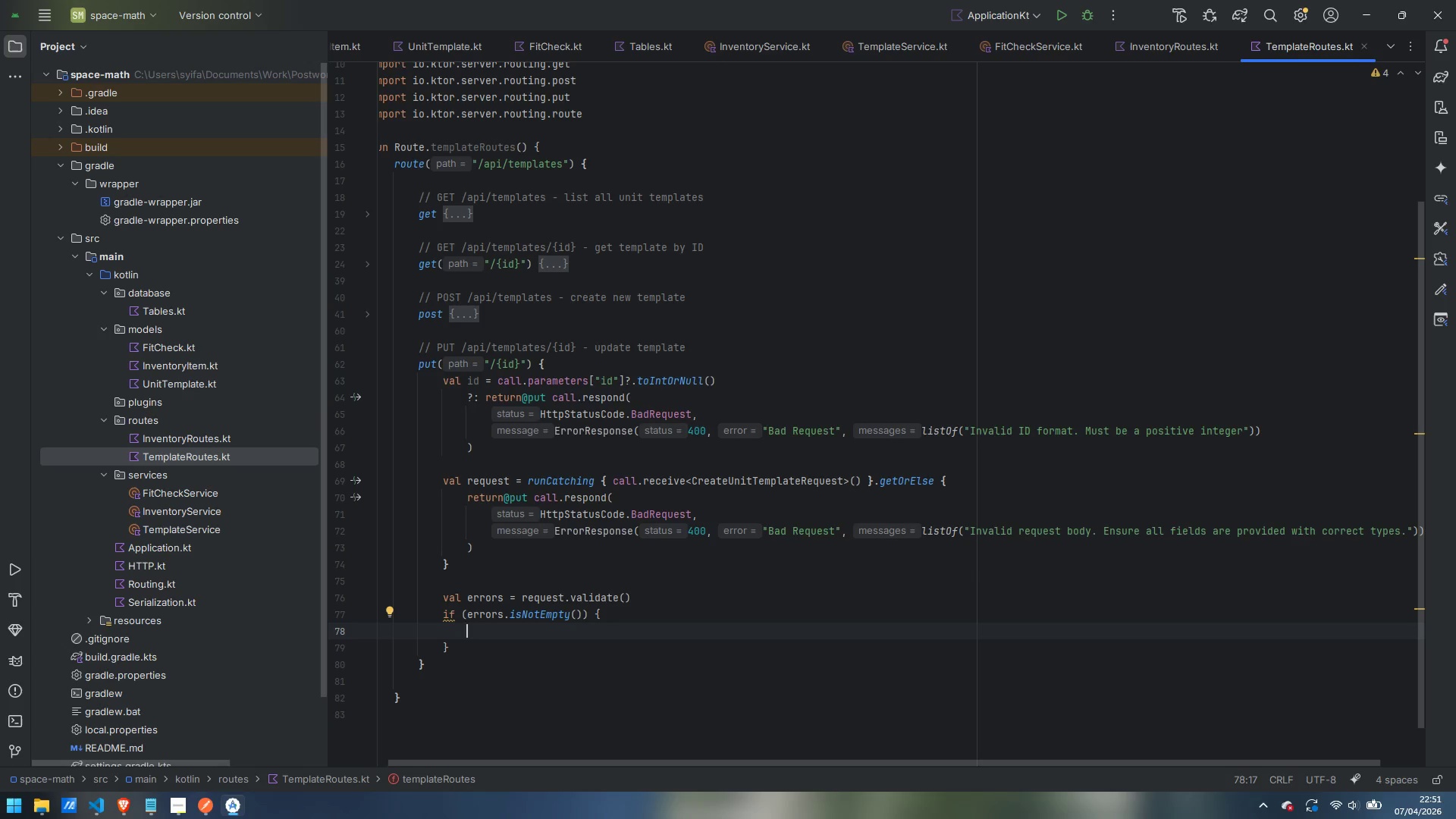 
type(return@put)
 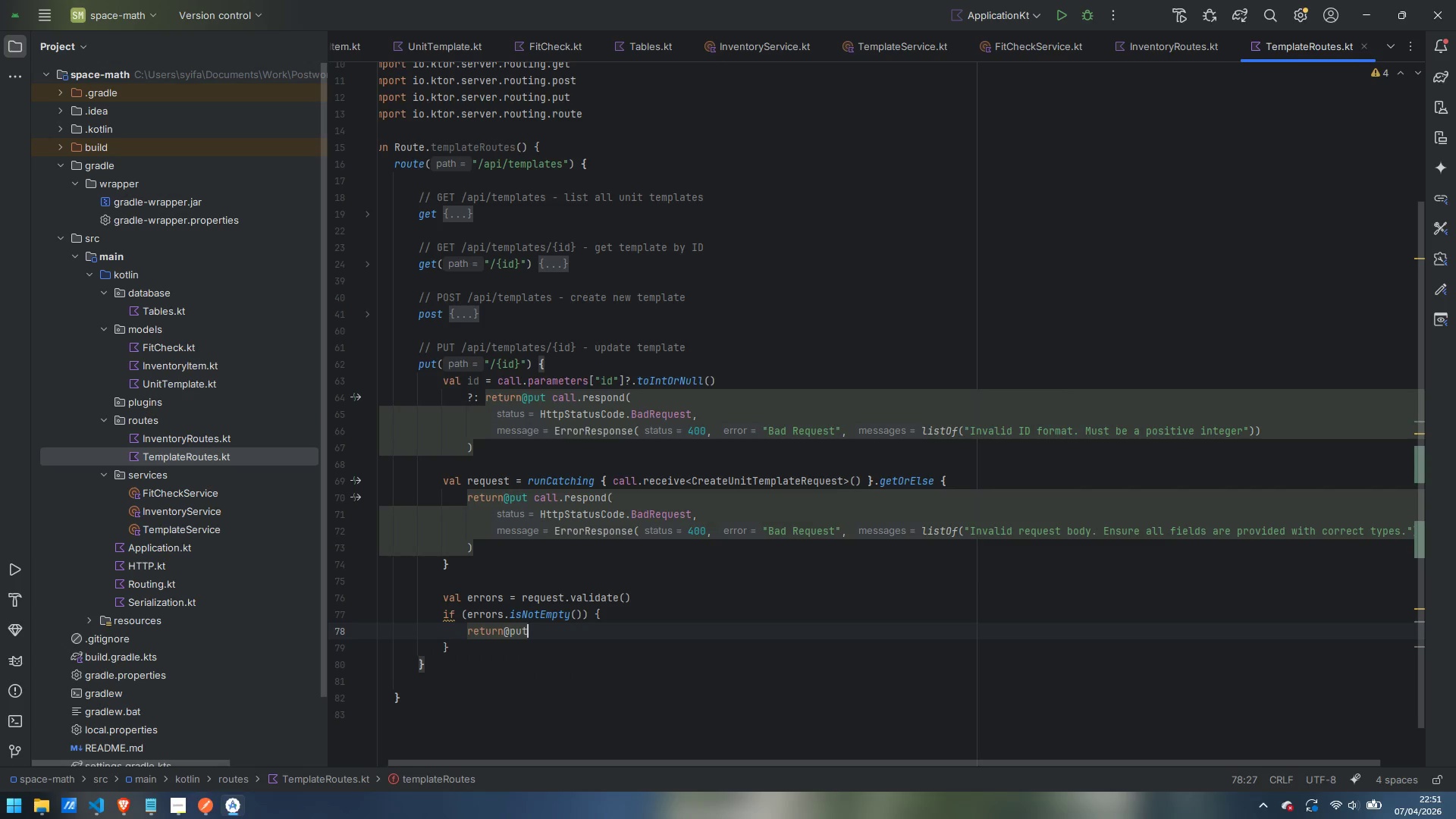 
 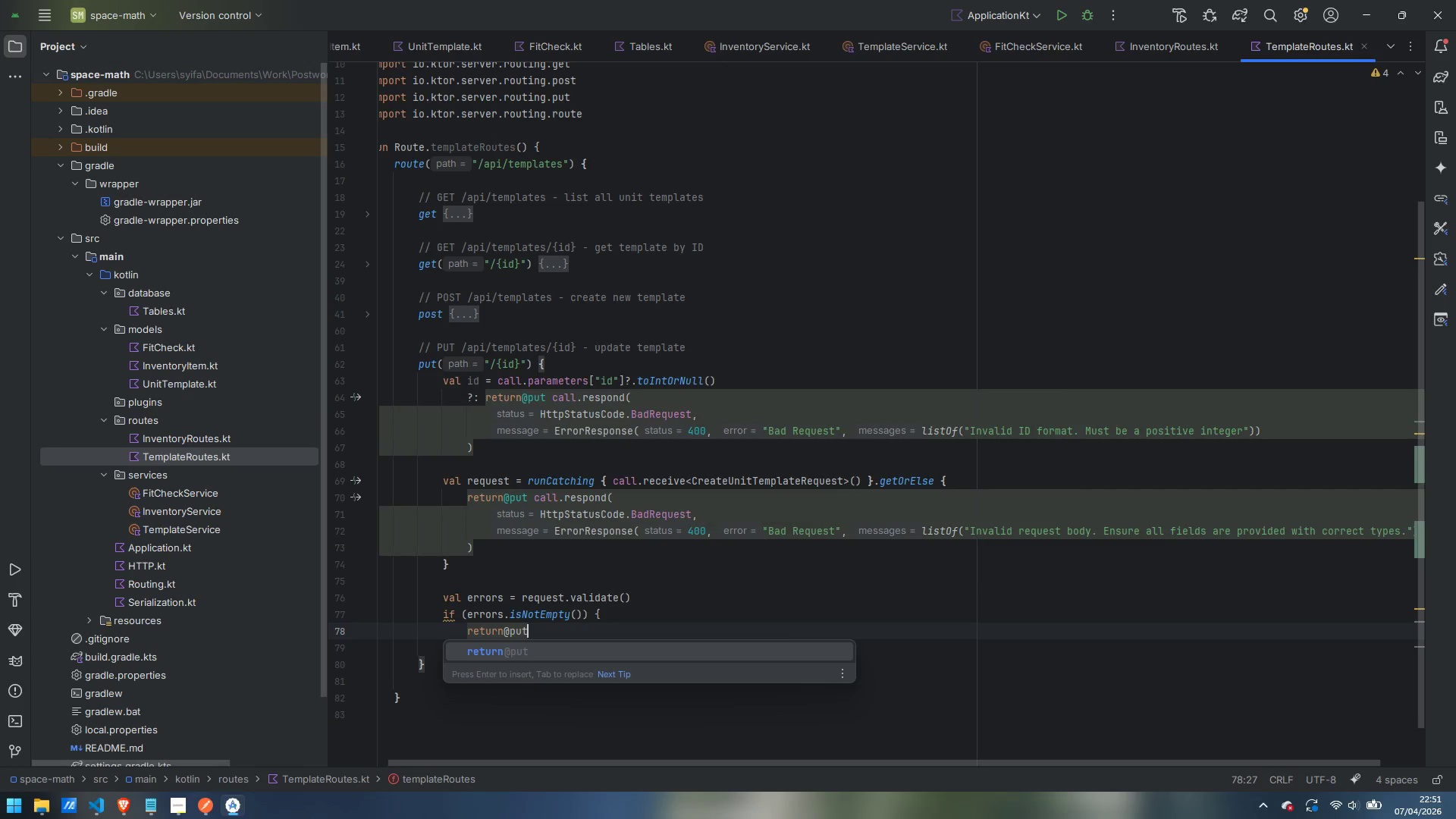 
key(Enter)
 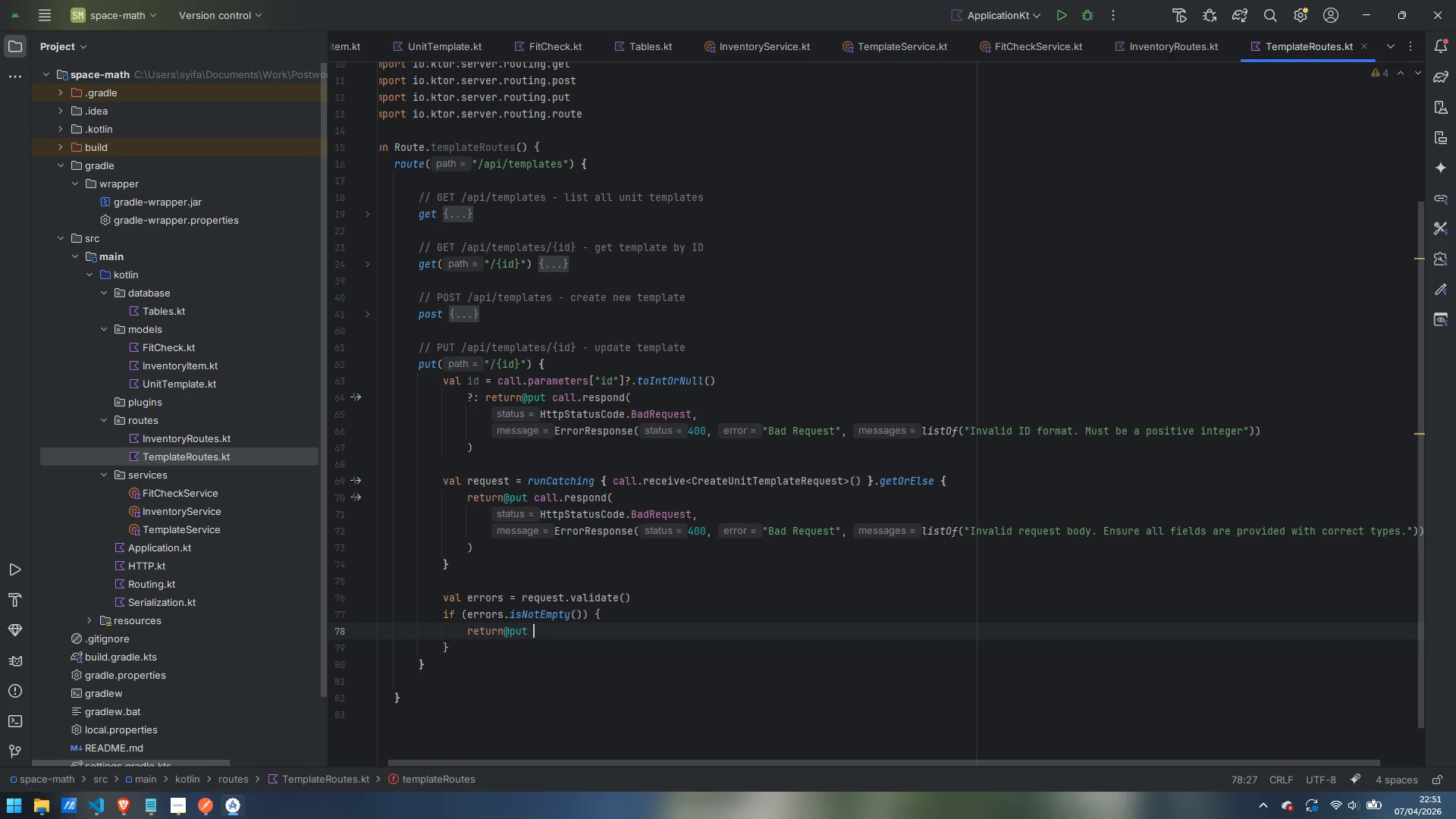 
type( call.respond()
 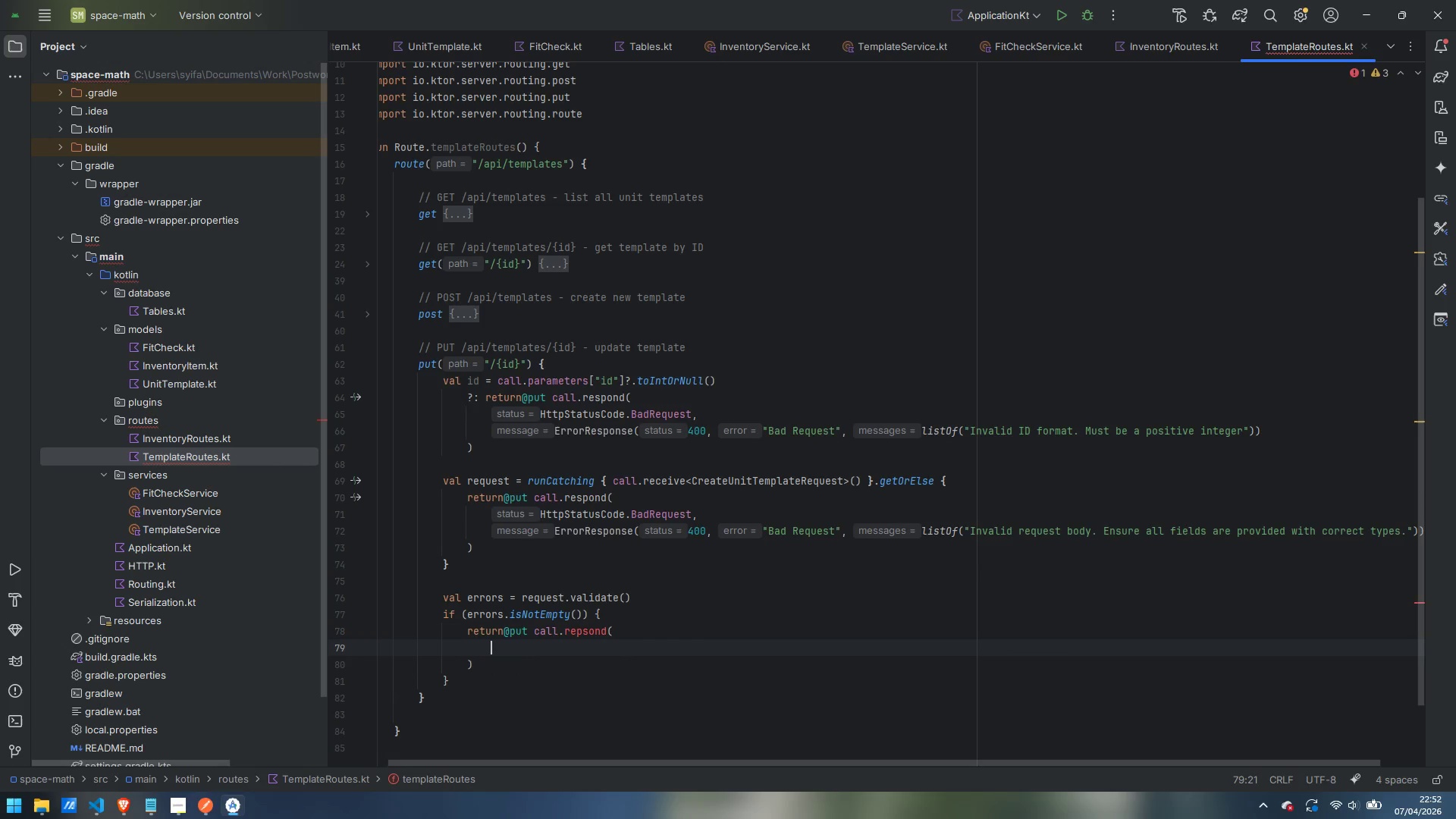 
 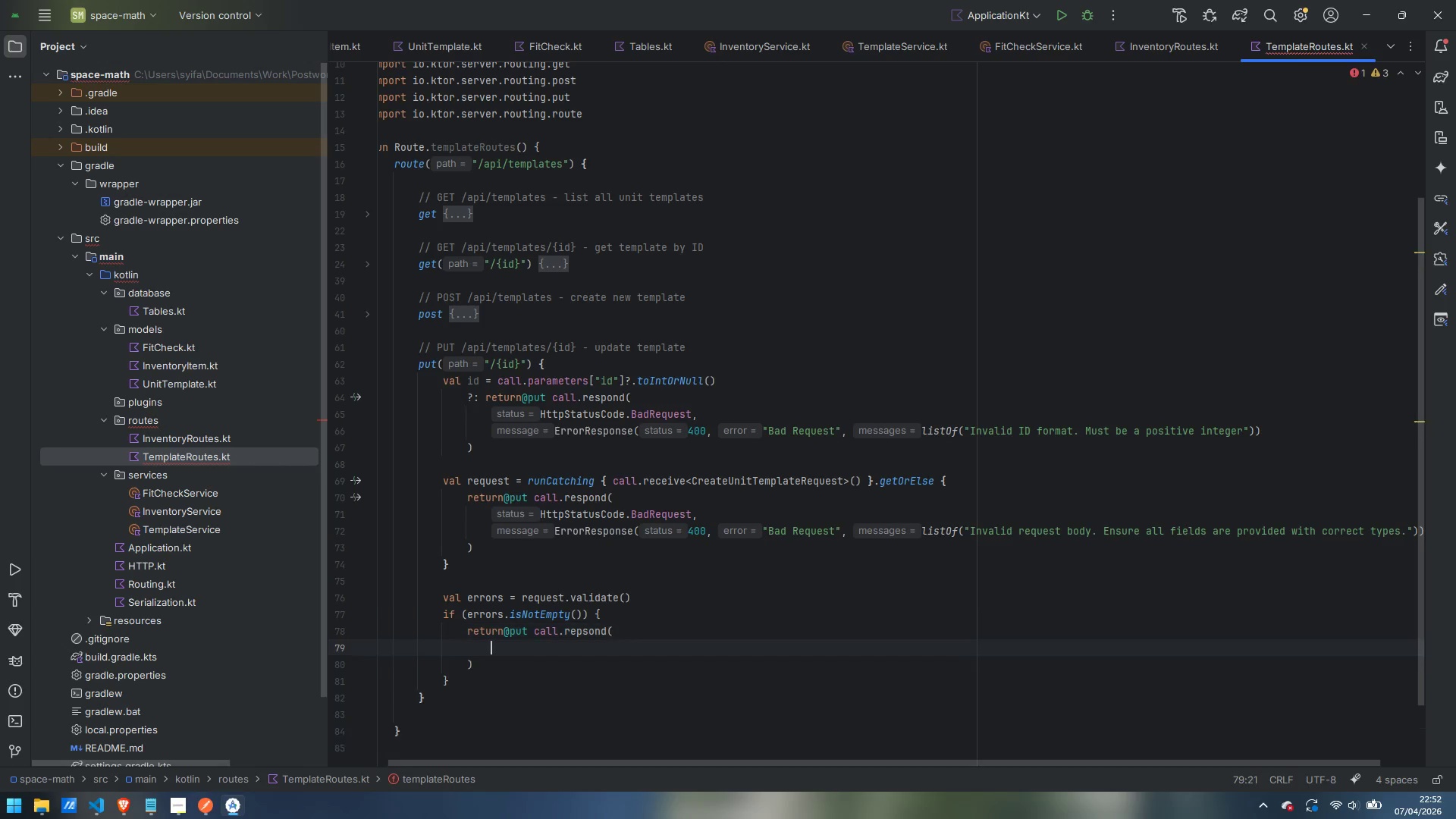 
key(Enter)
 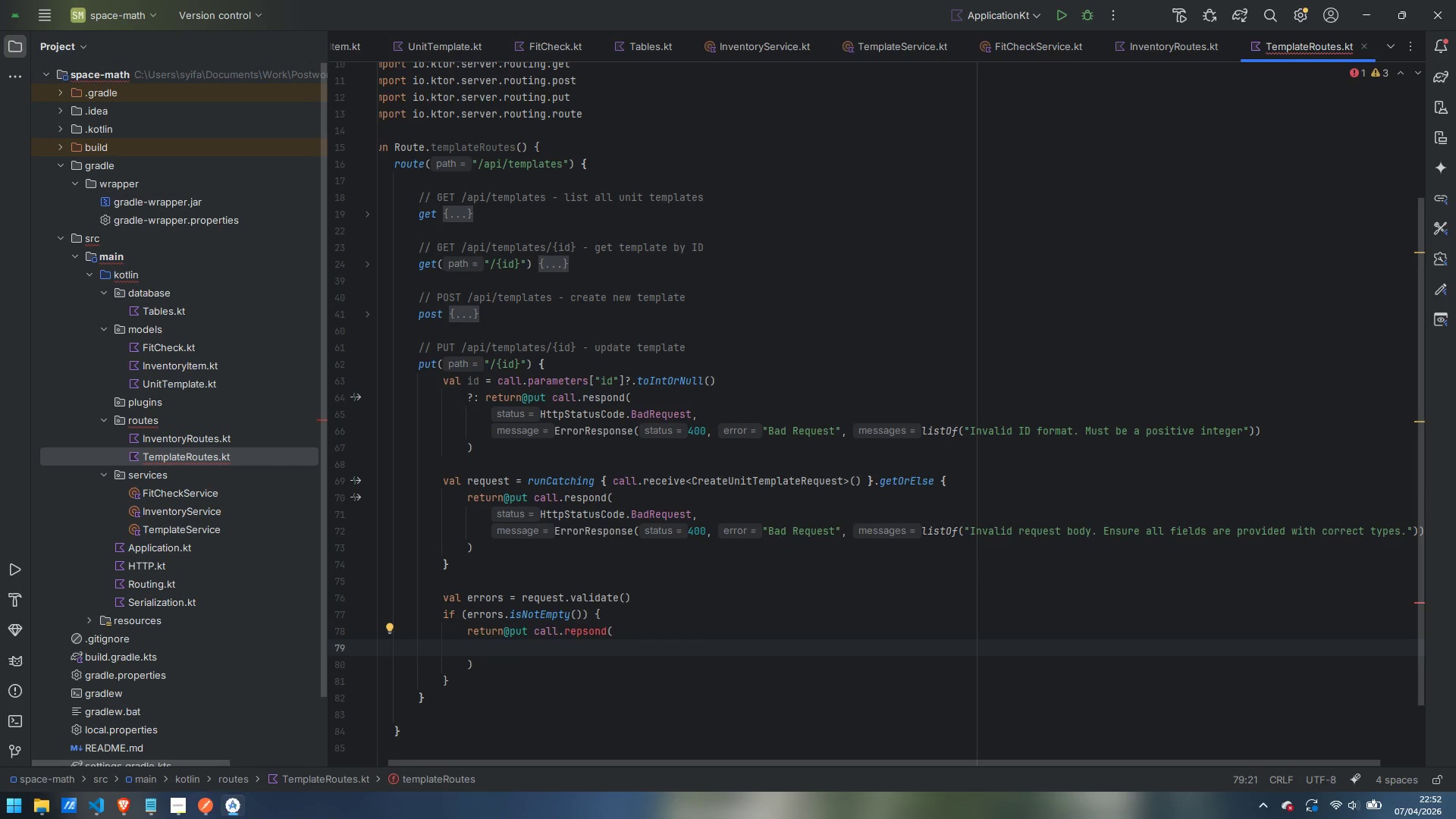 
type(HttpStatusCOde)
 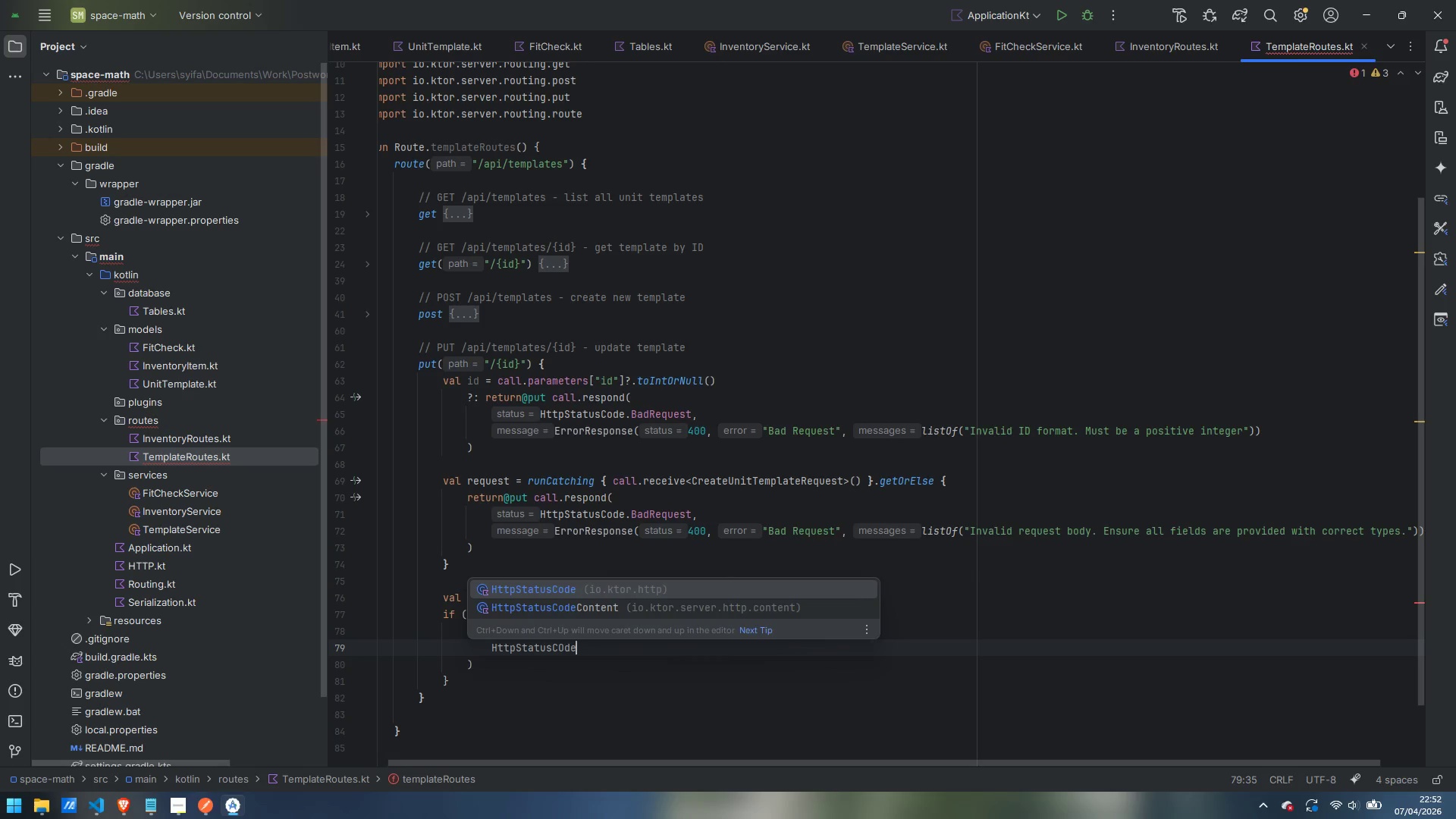 
key(Enter)
 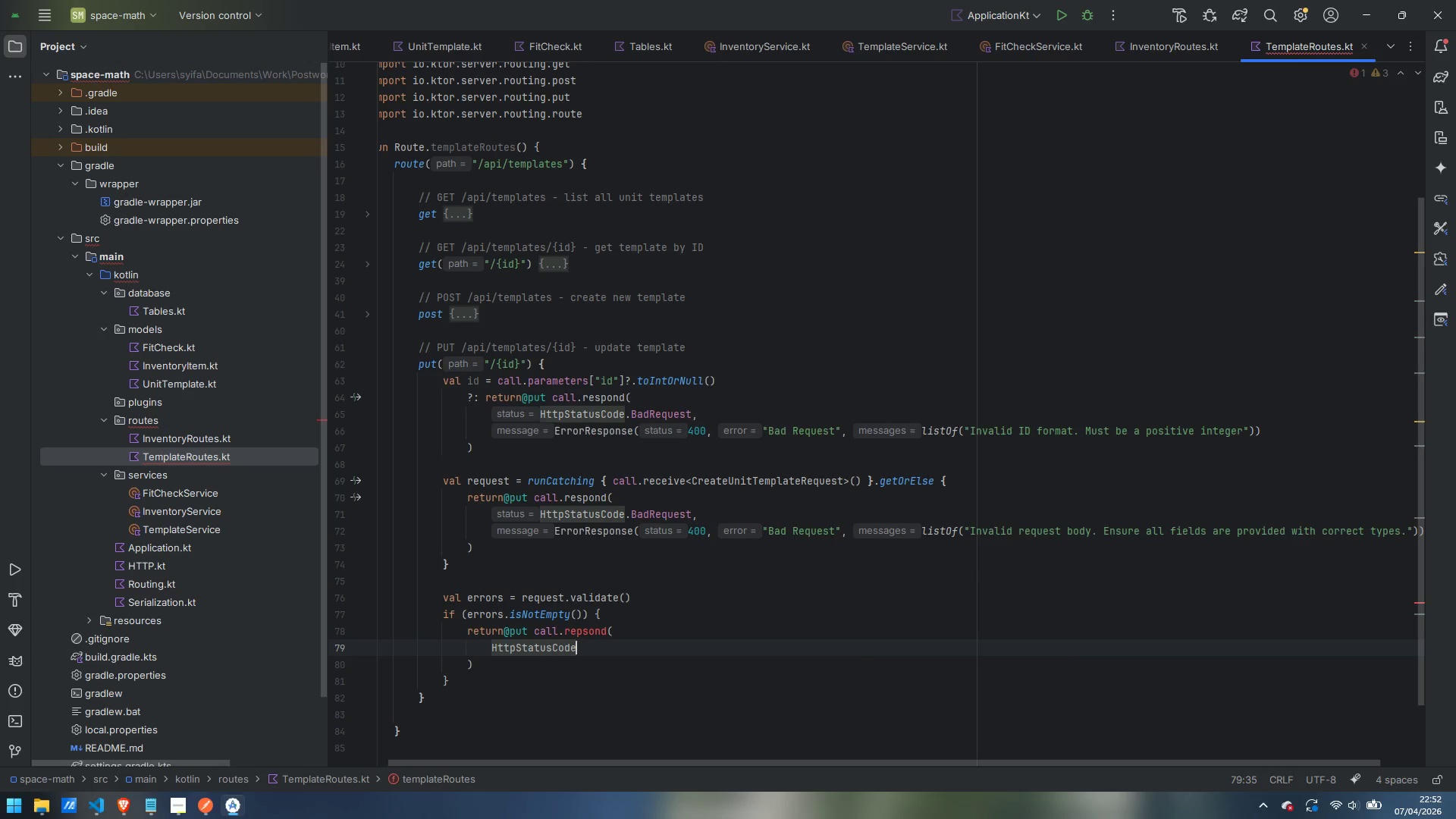 
key(ArrowUp)
 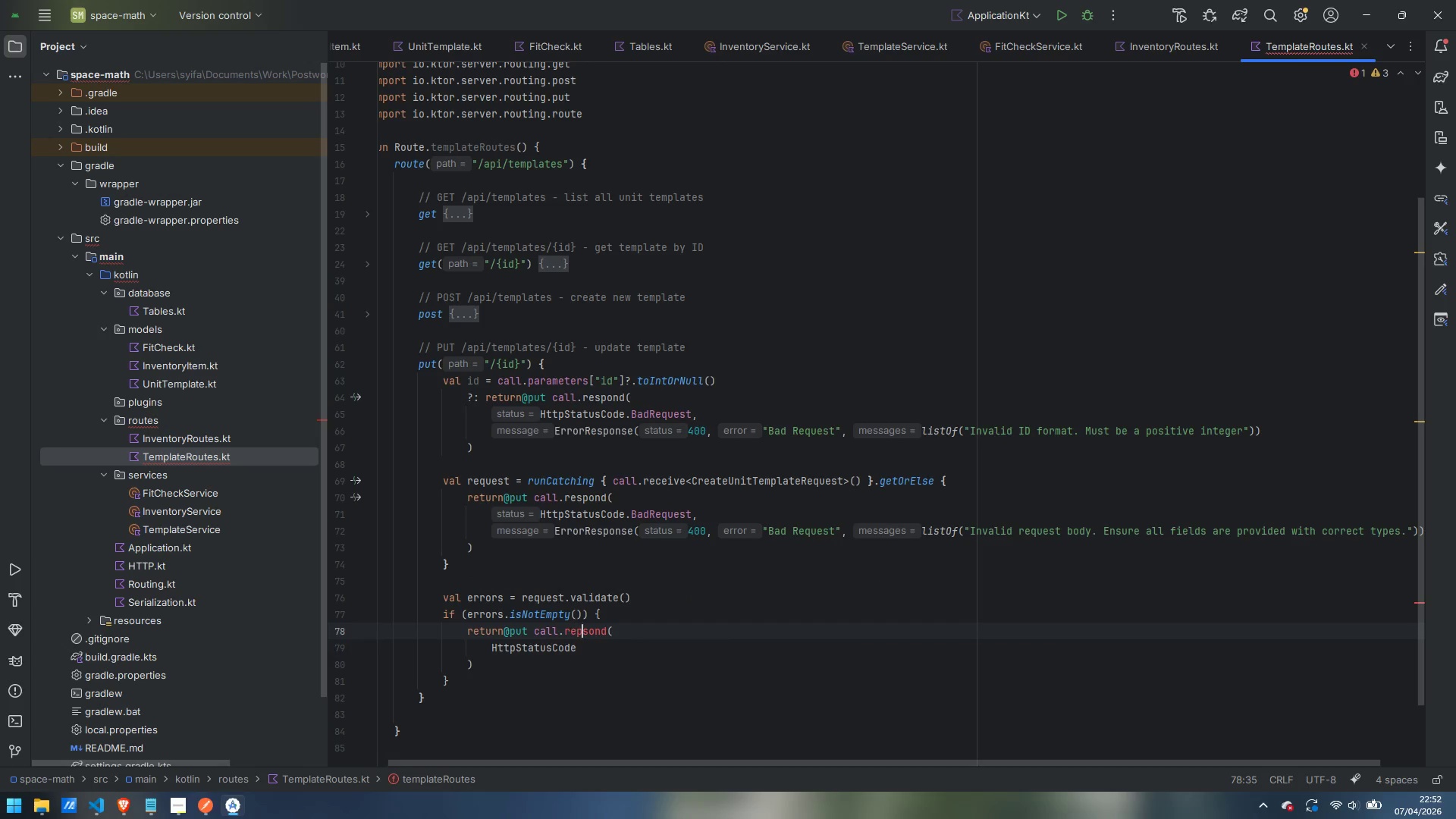 
key(ArrowRight)
 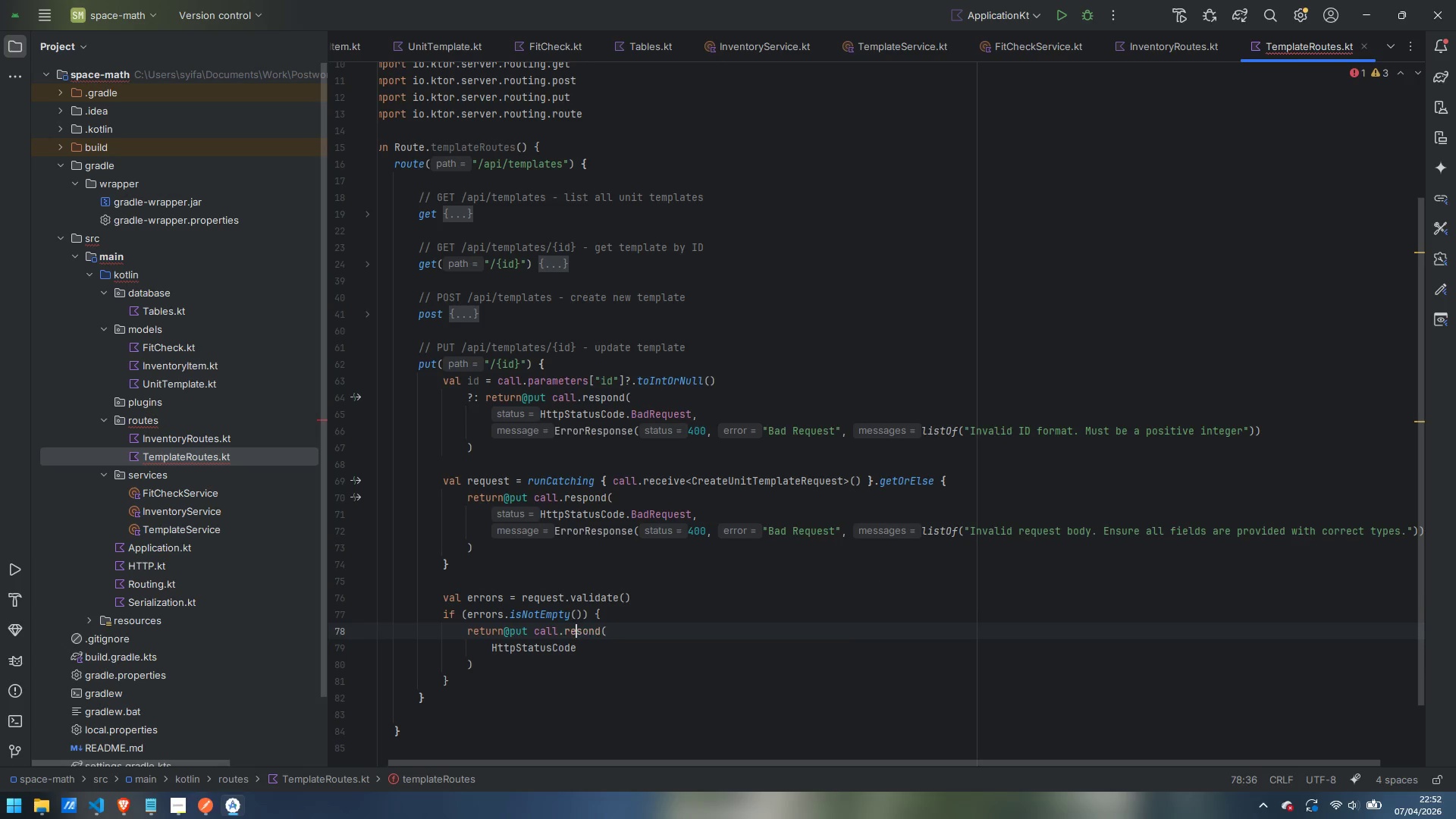 
key(Backspace)
 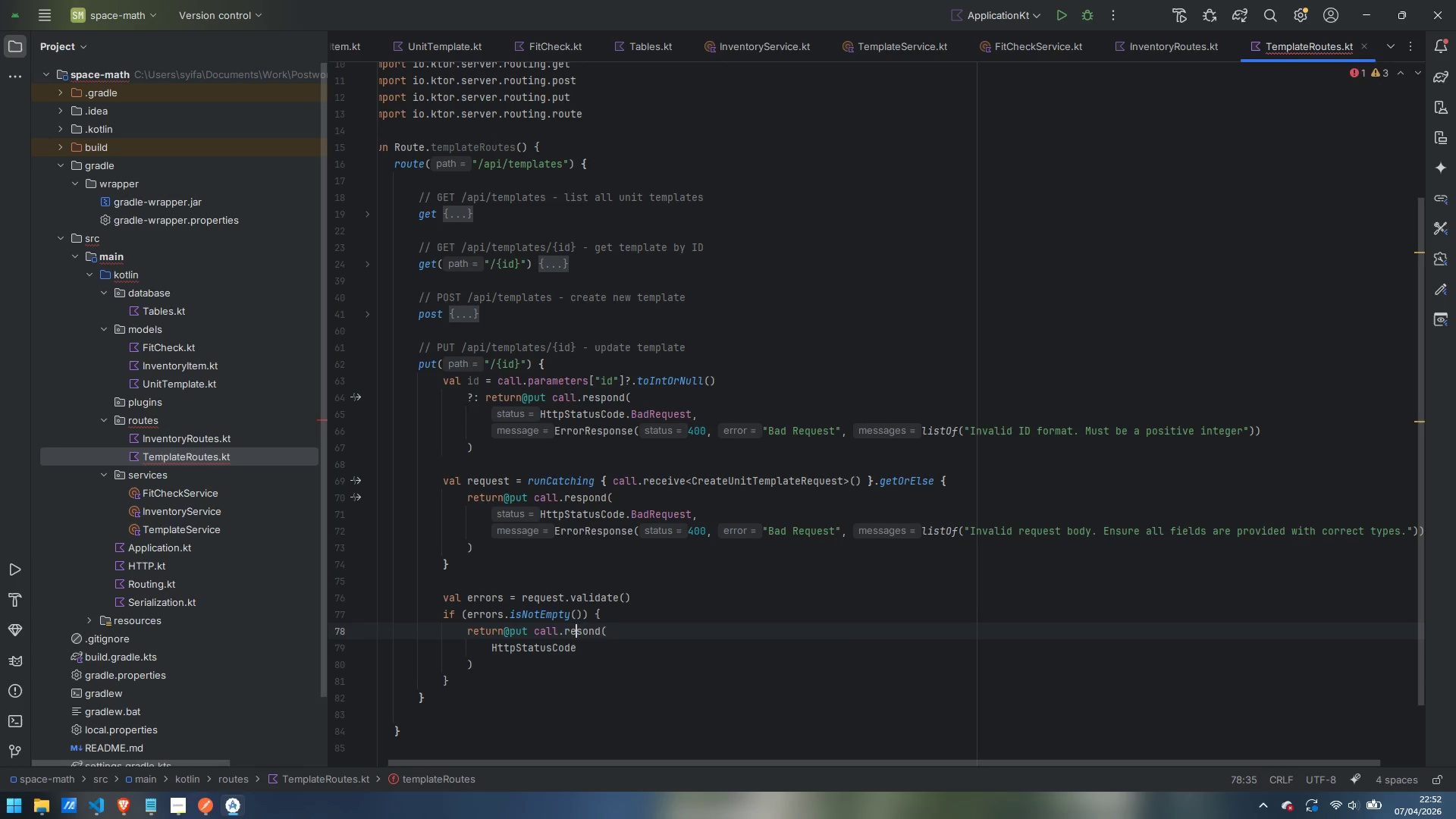 
key(ArrowRight)
 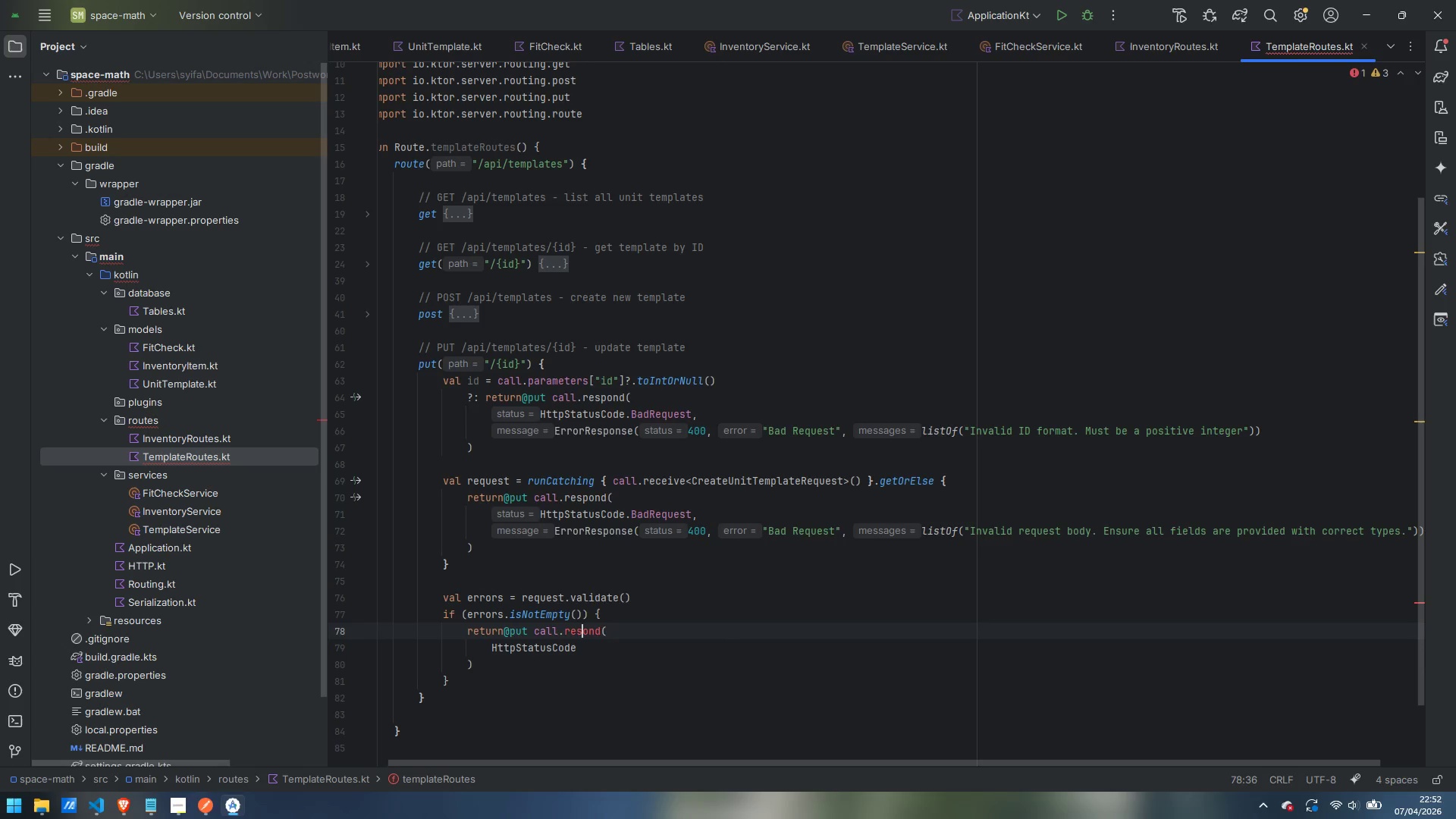 
key(P)
 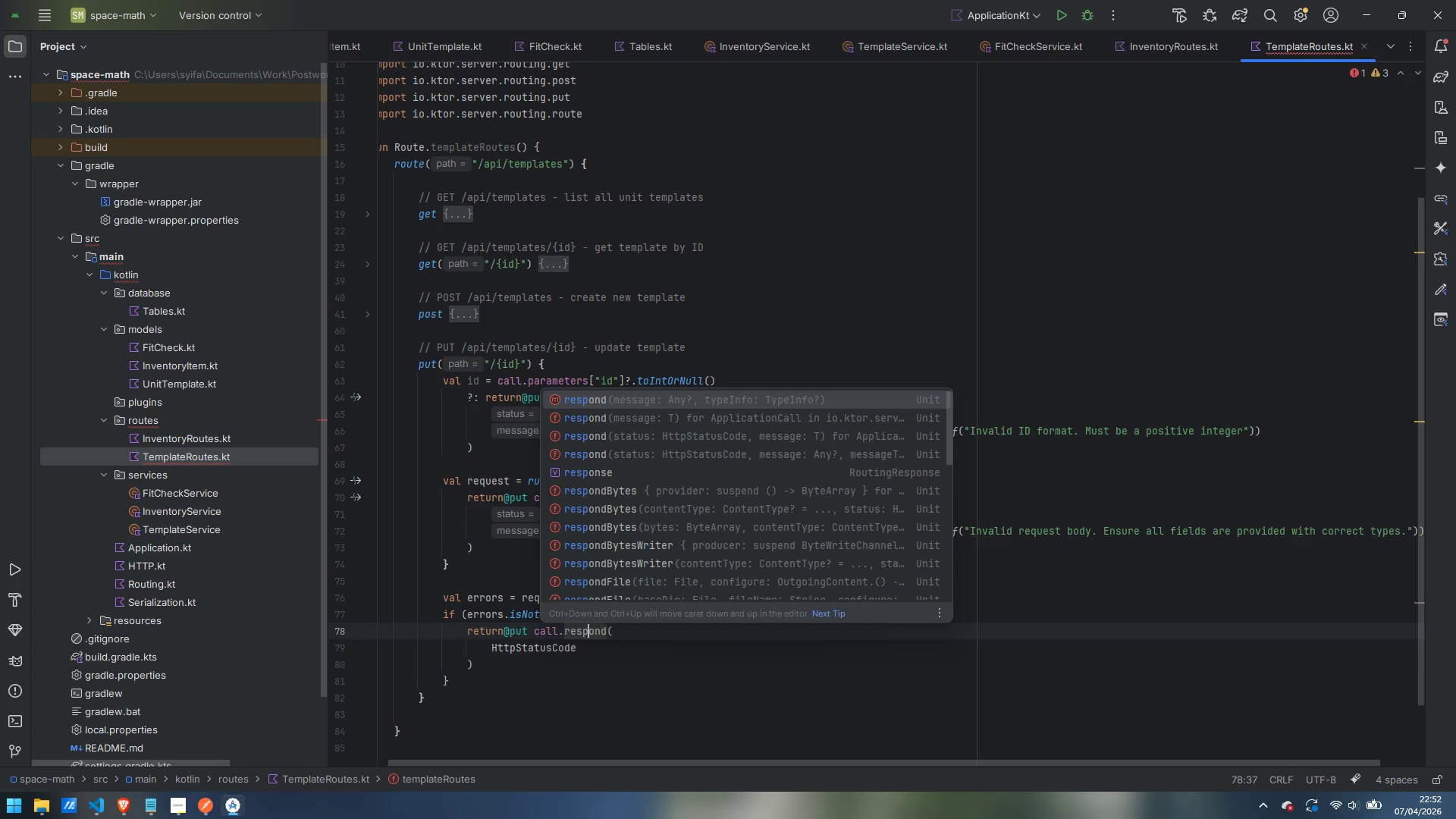 
key(ArrowDown)
 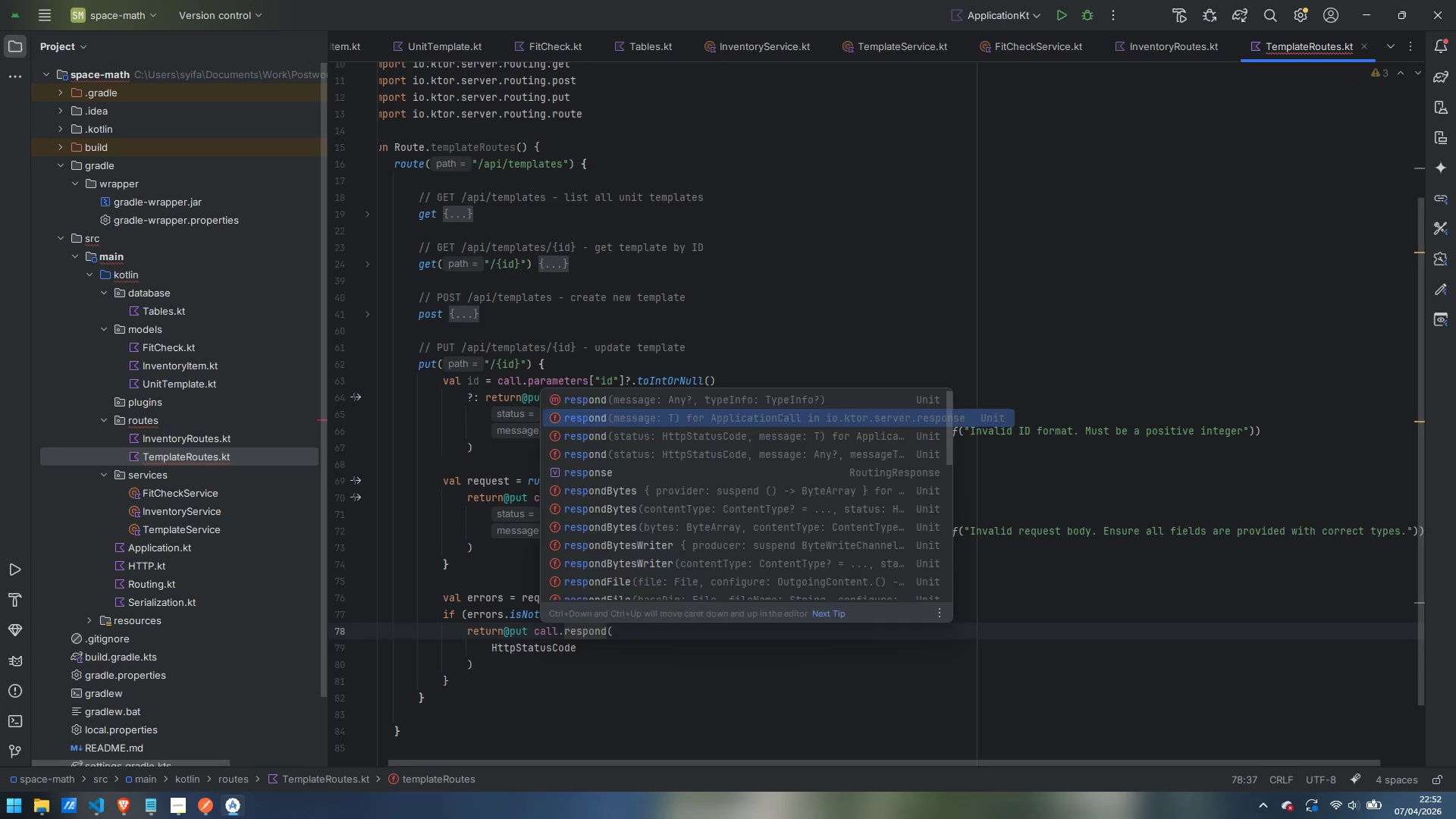 
key(Escape)
 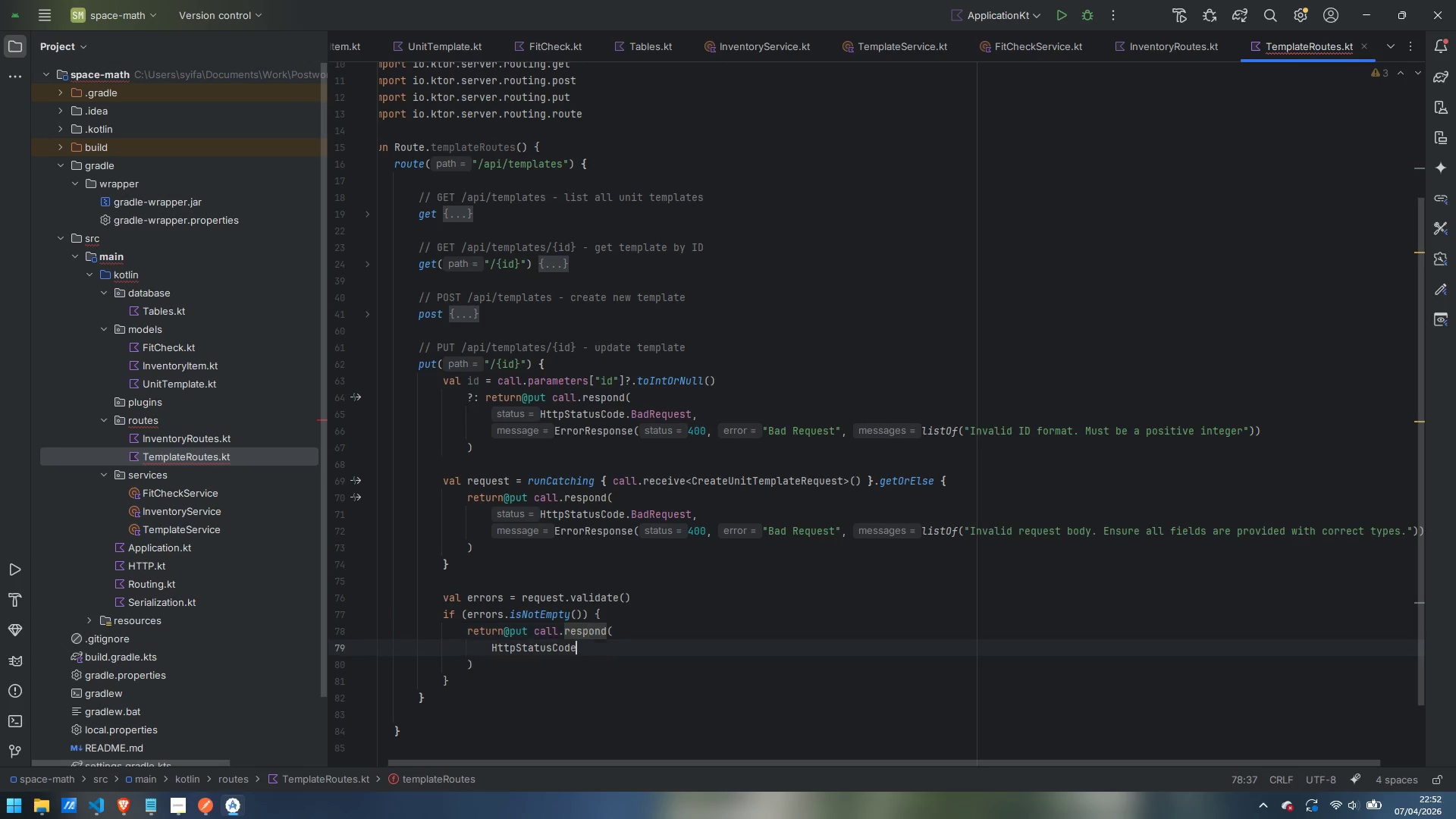 
key(ArrowDown)
 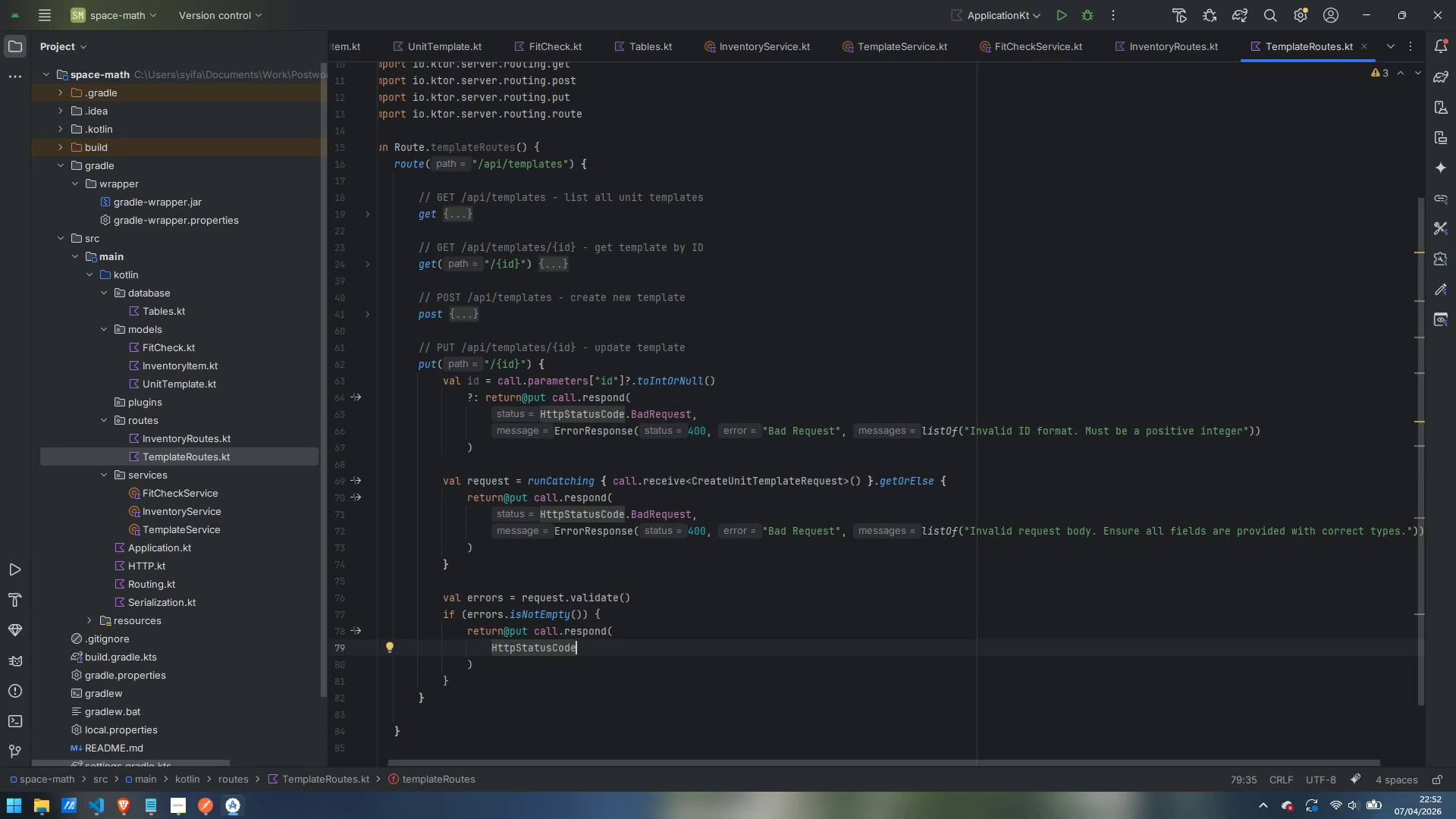 
type(.BAD)
key(Backspace)
key(Backspace)
type(adRequest,)
 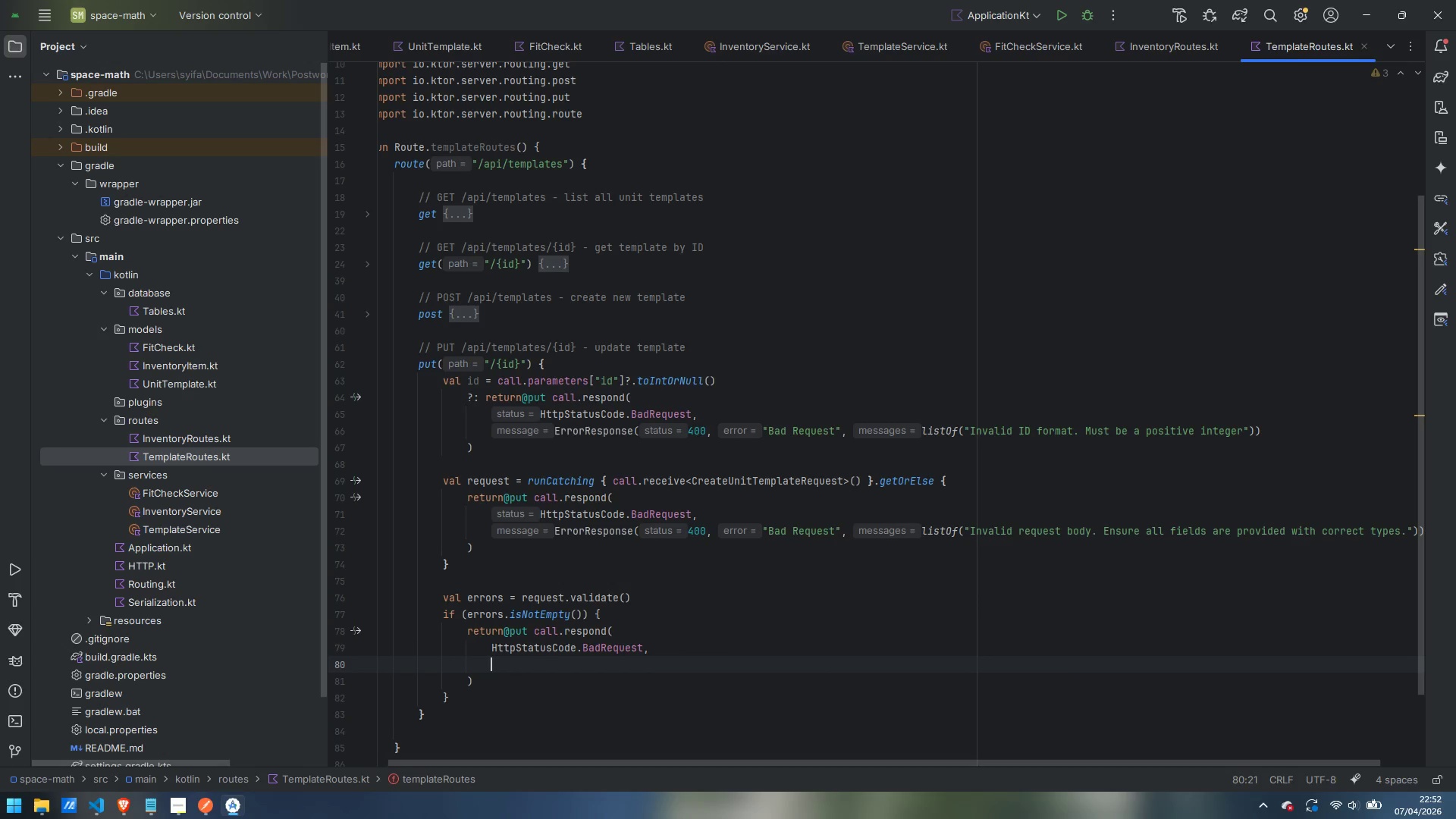 
 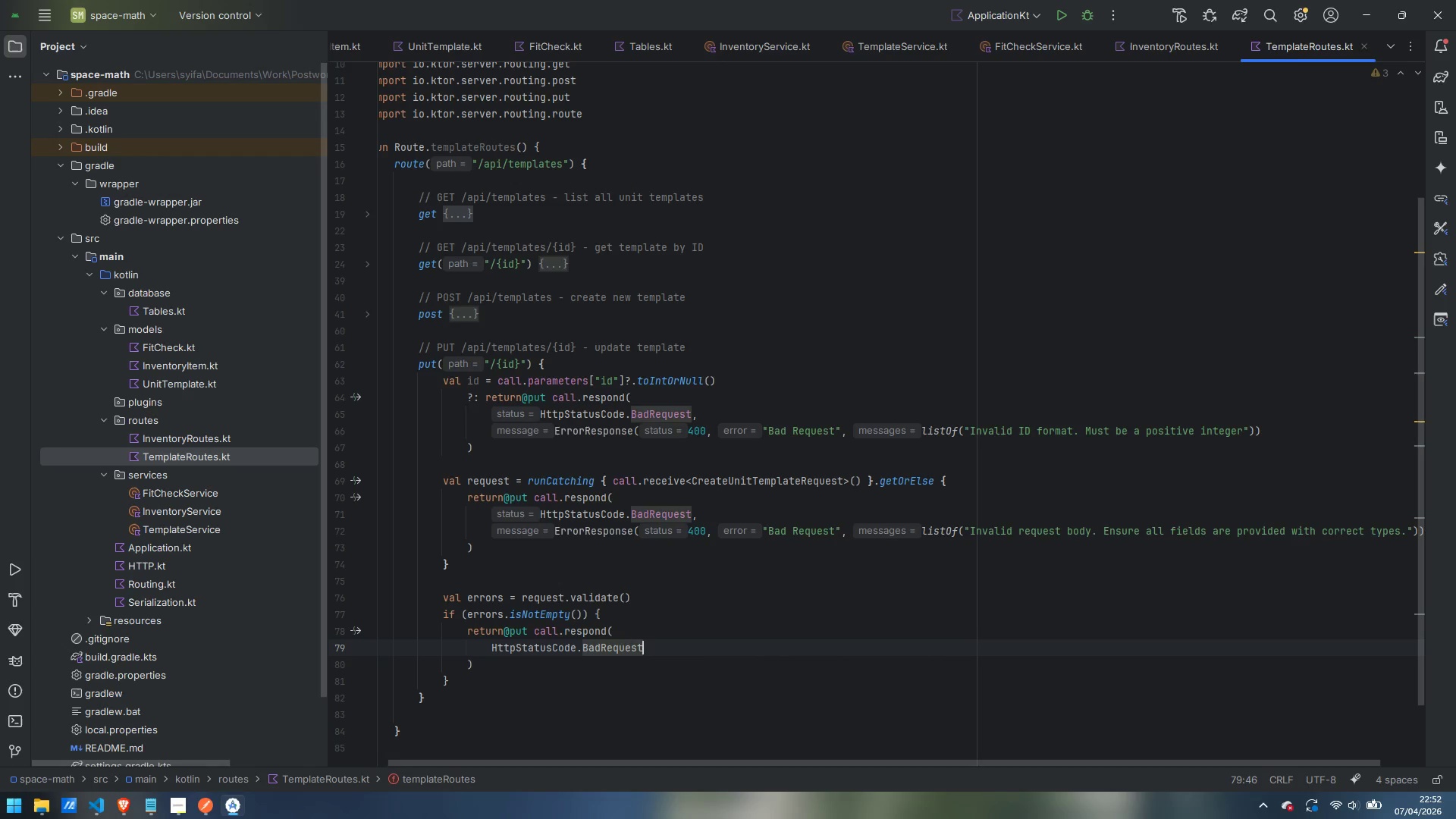 
key(Enter)
 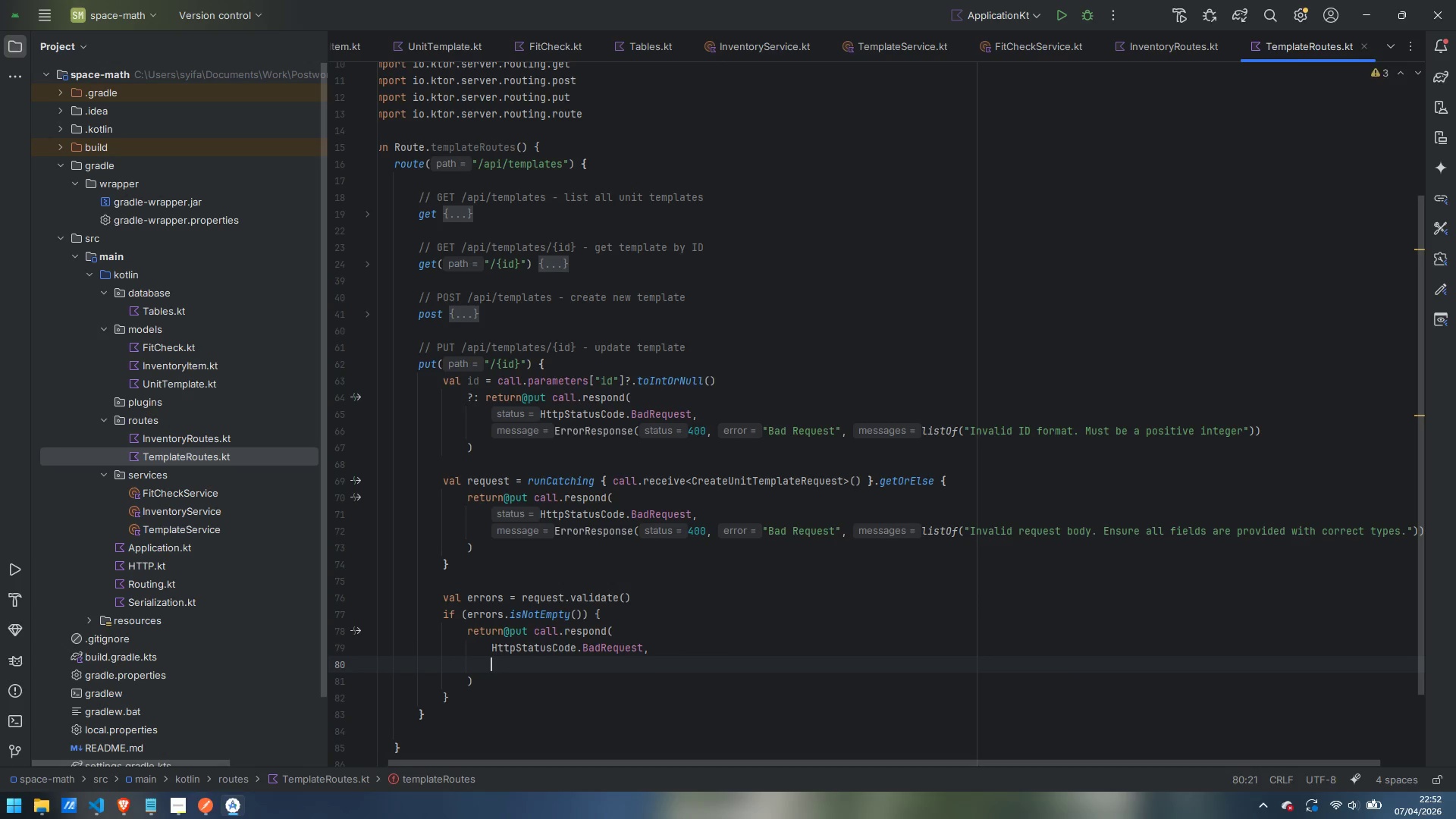 
type(ErrorRespoinse)
key(Backspace)
key(Backspace)
key(Backspace)
key(Backspace)
type(nse(4-)
key(Backspace)
type(00, "Validation Failed)
 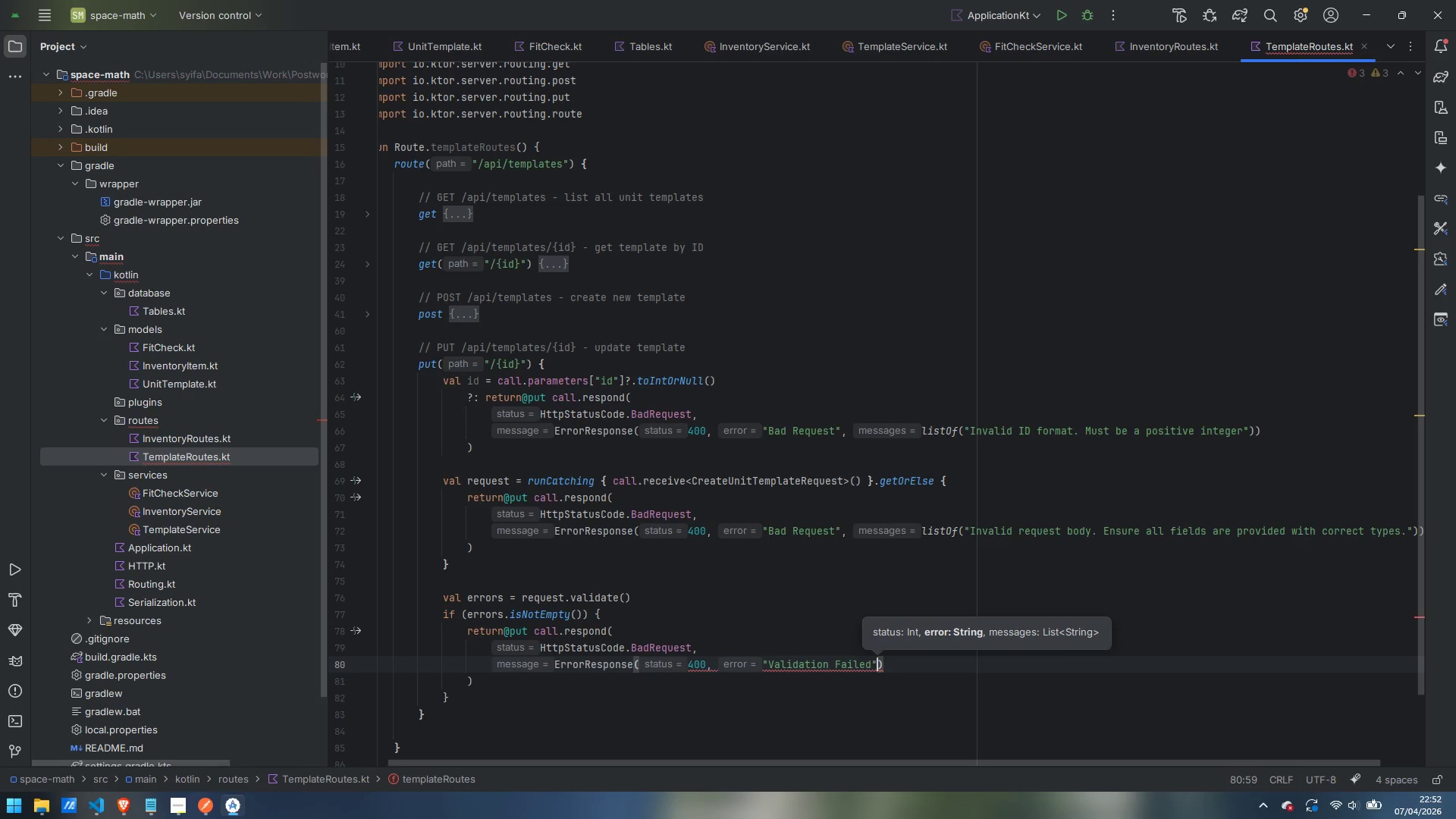 
 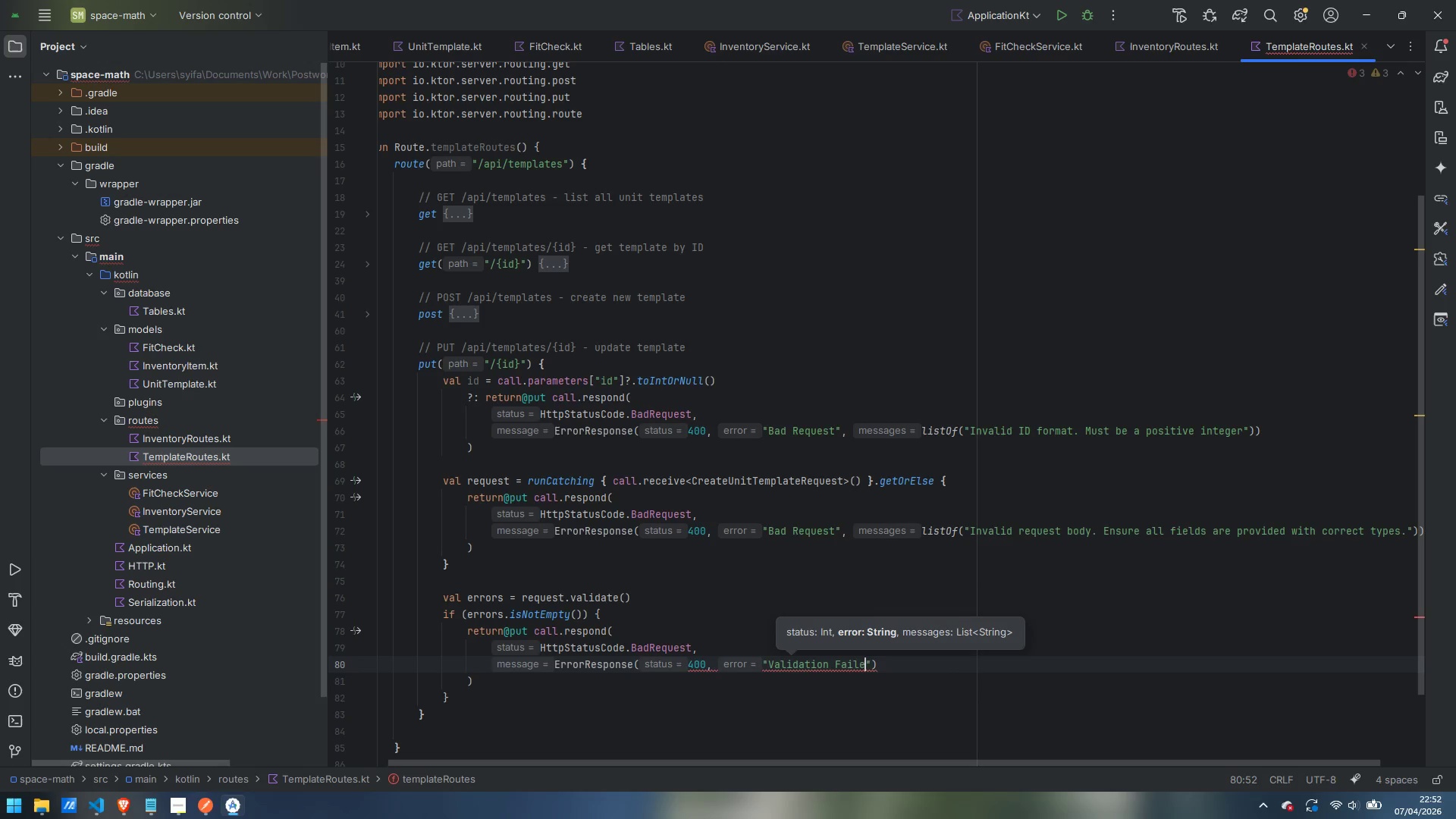 
key(ArrowRight)
 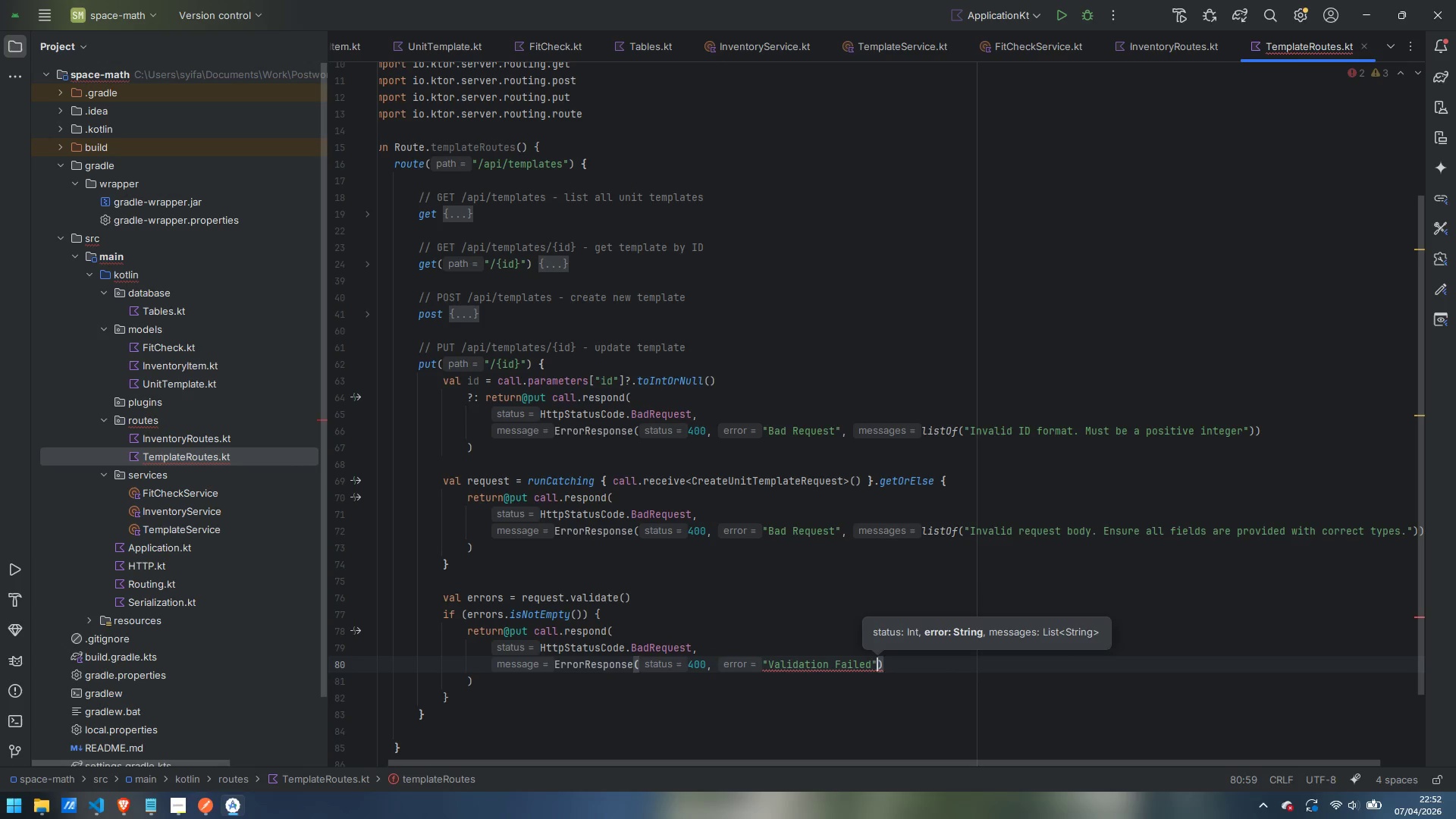 
type(, errors)
 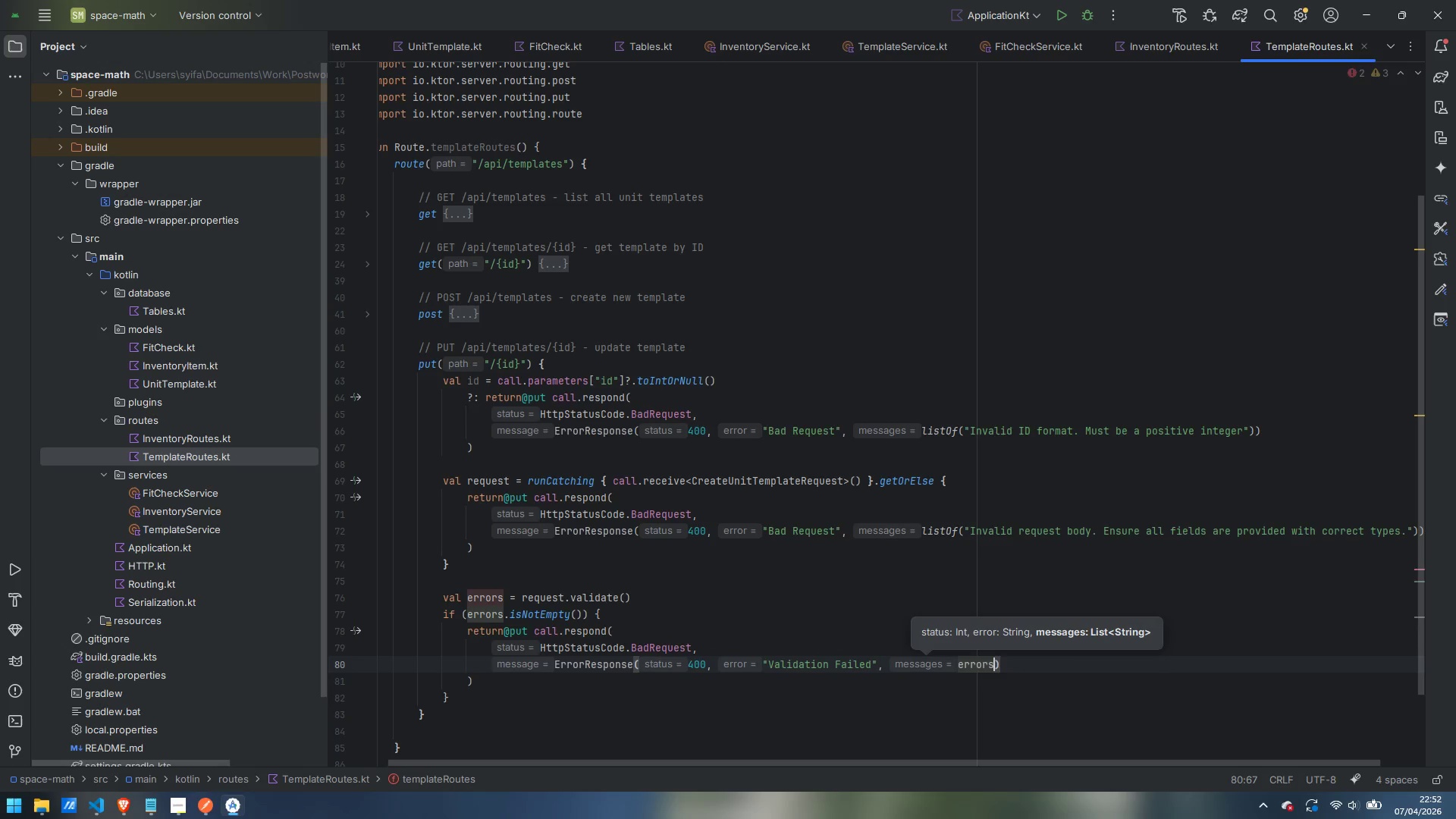 
key(ArrowRight)
 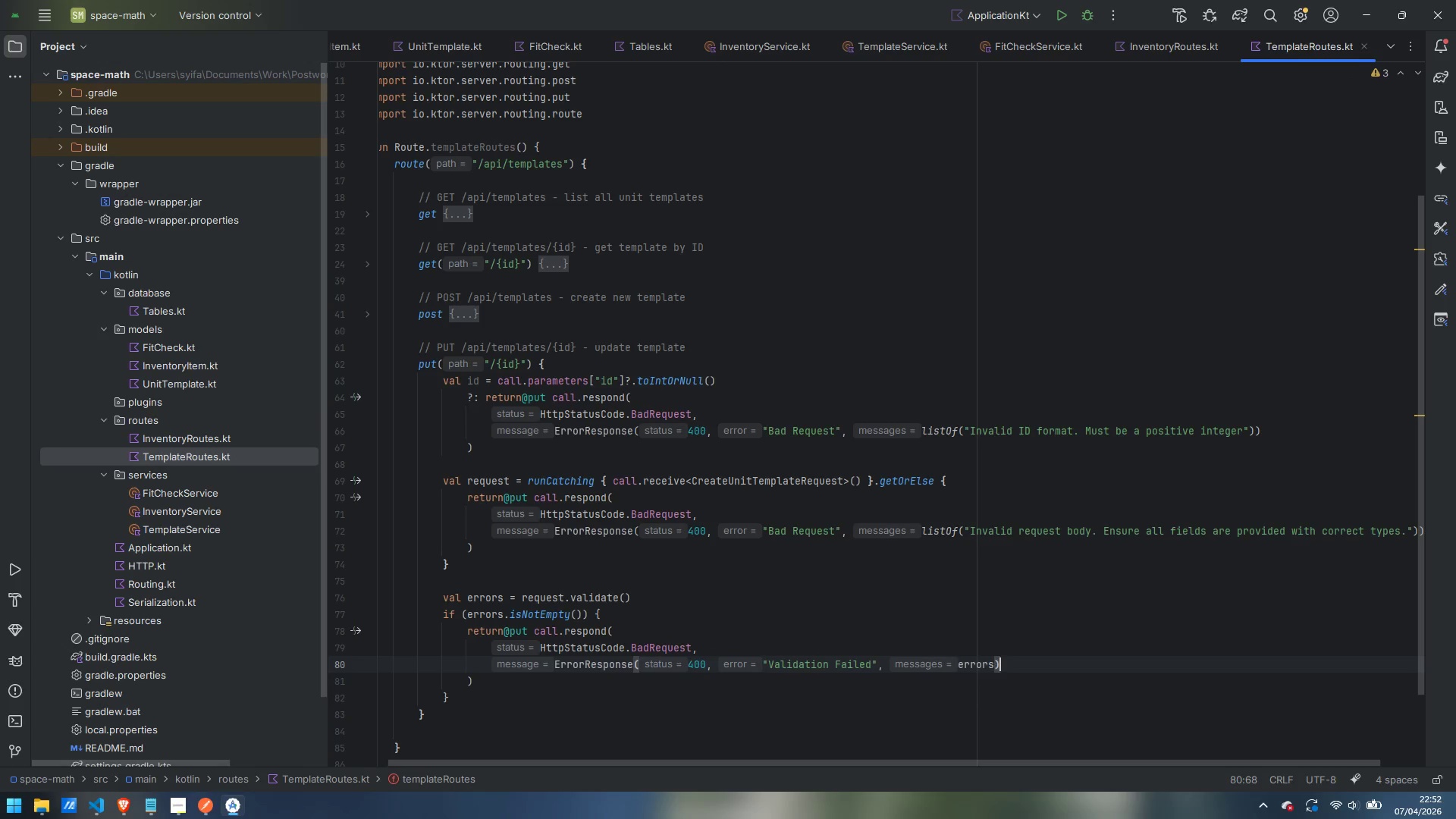 
key(ArrowDown)
 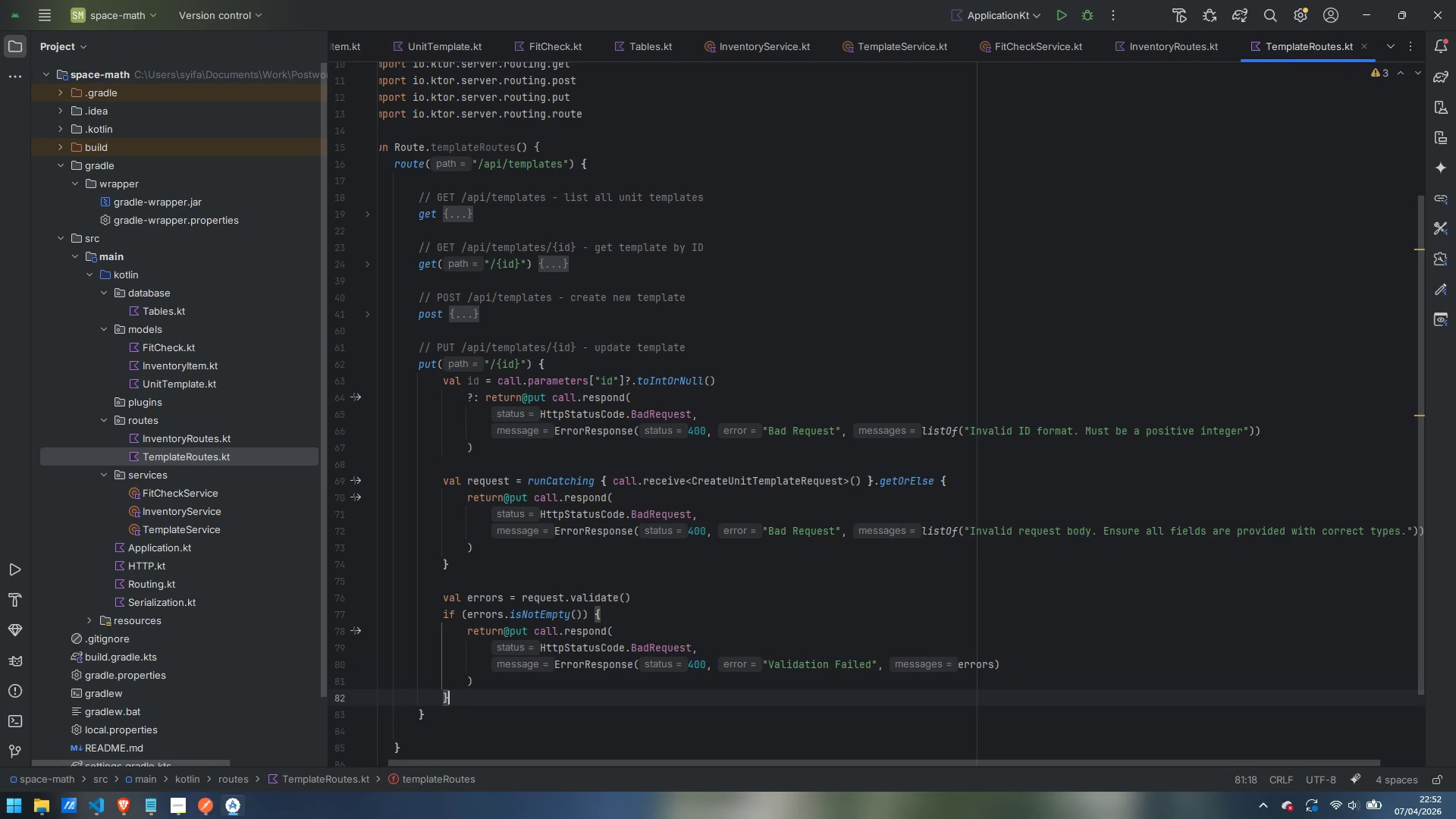 
key(ArrowDown)
 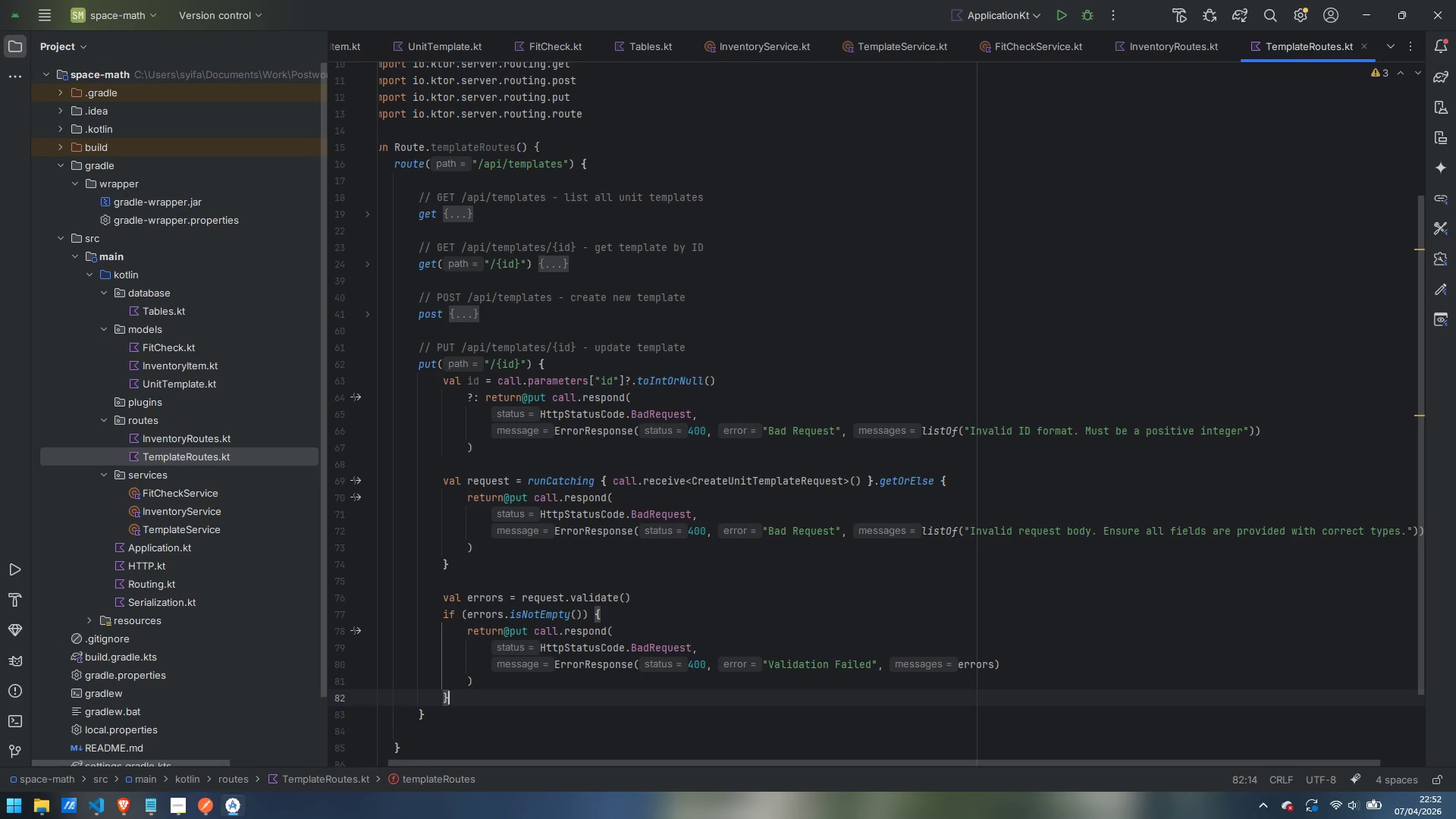 
key(Enter)
 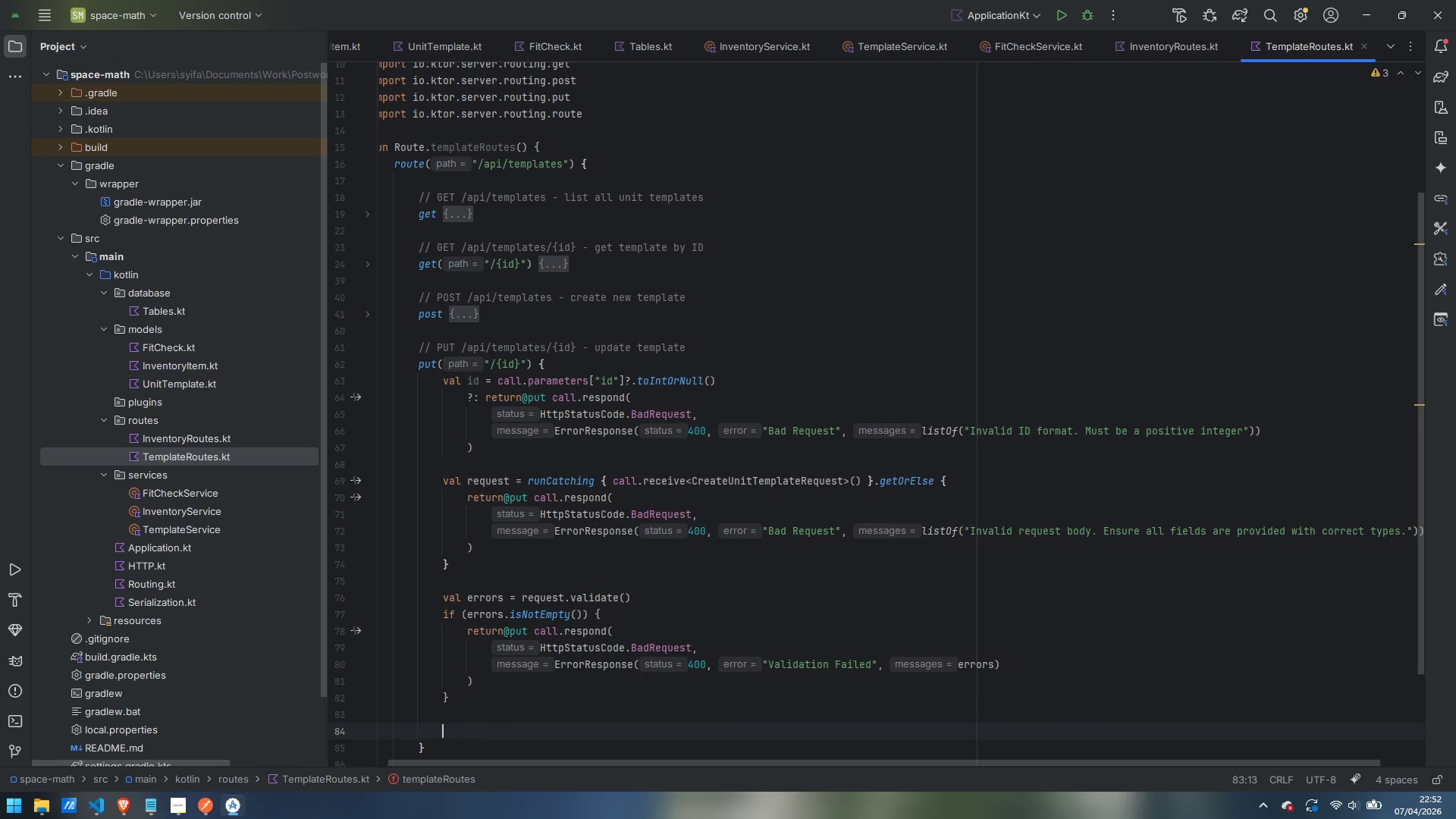 
key(Enter)
 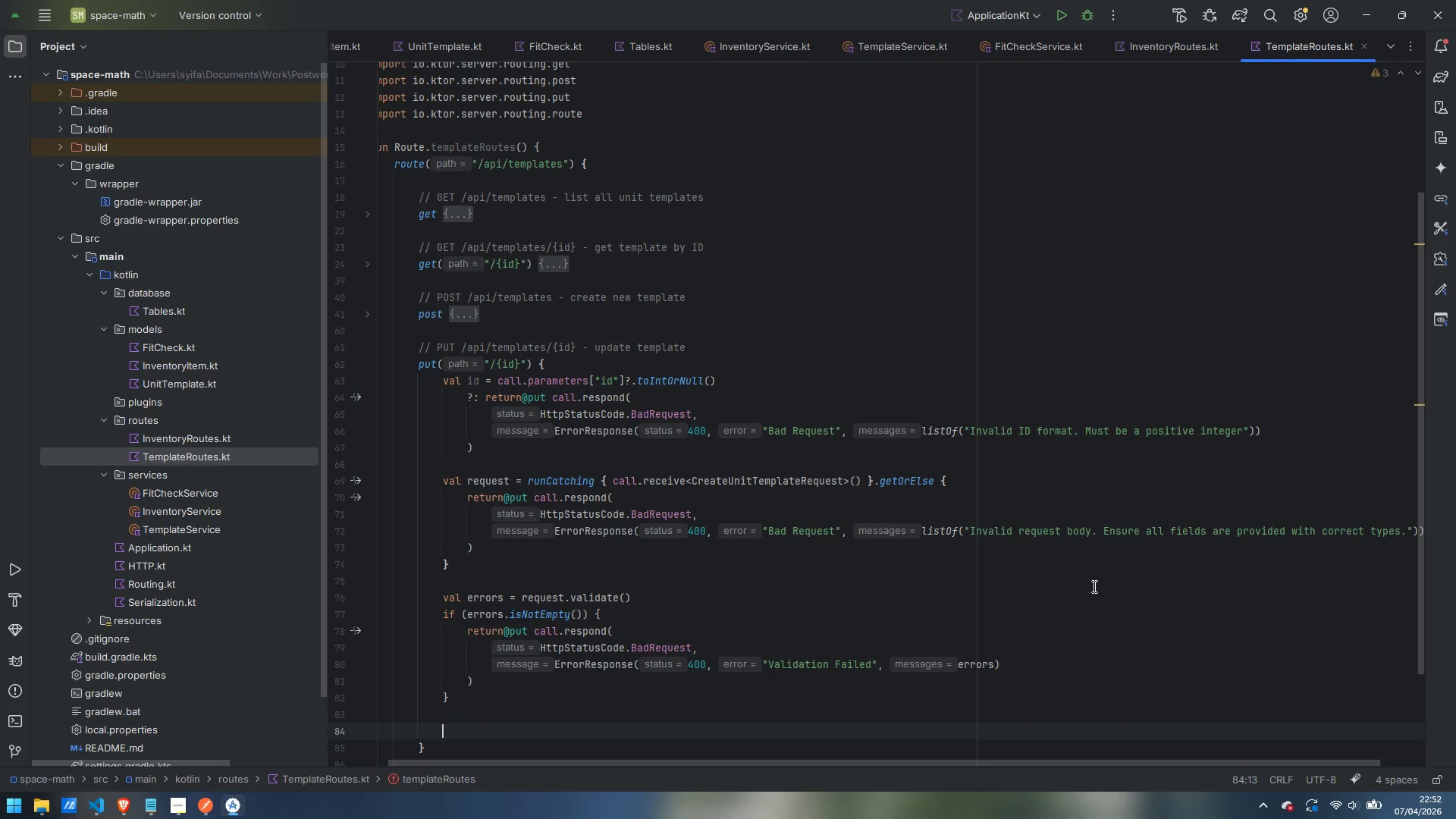 
scroll: coordinate [1094, 586], scroll_direction: down, amount: 5.0
 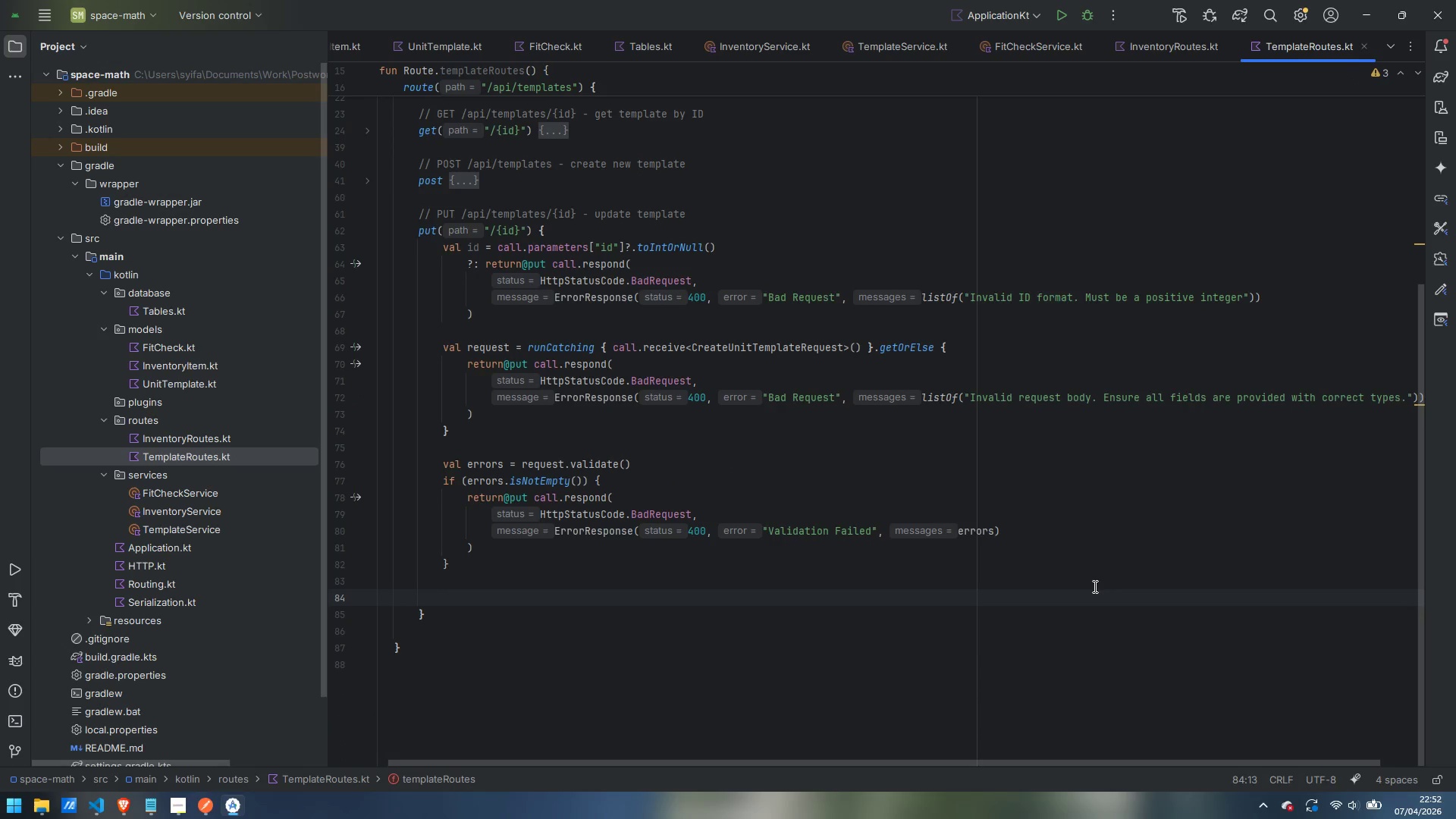 
type(val updated = TemplateService.update)
 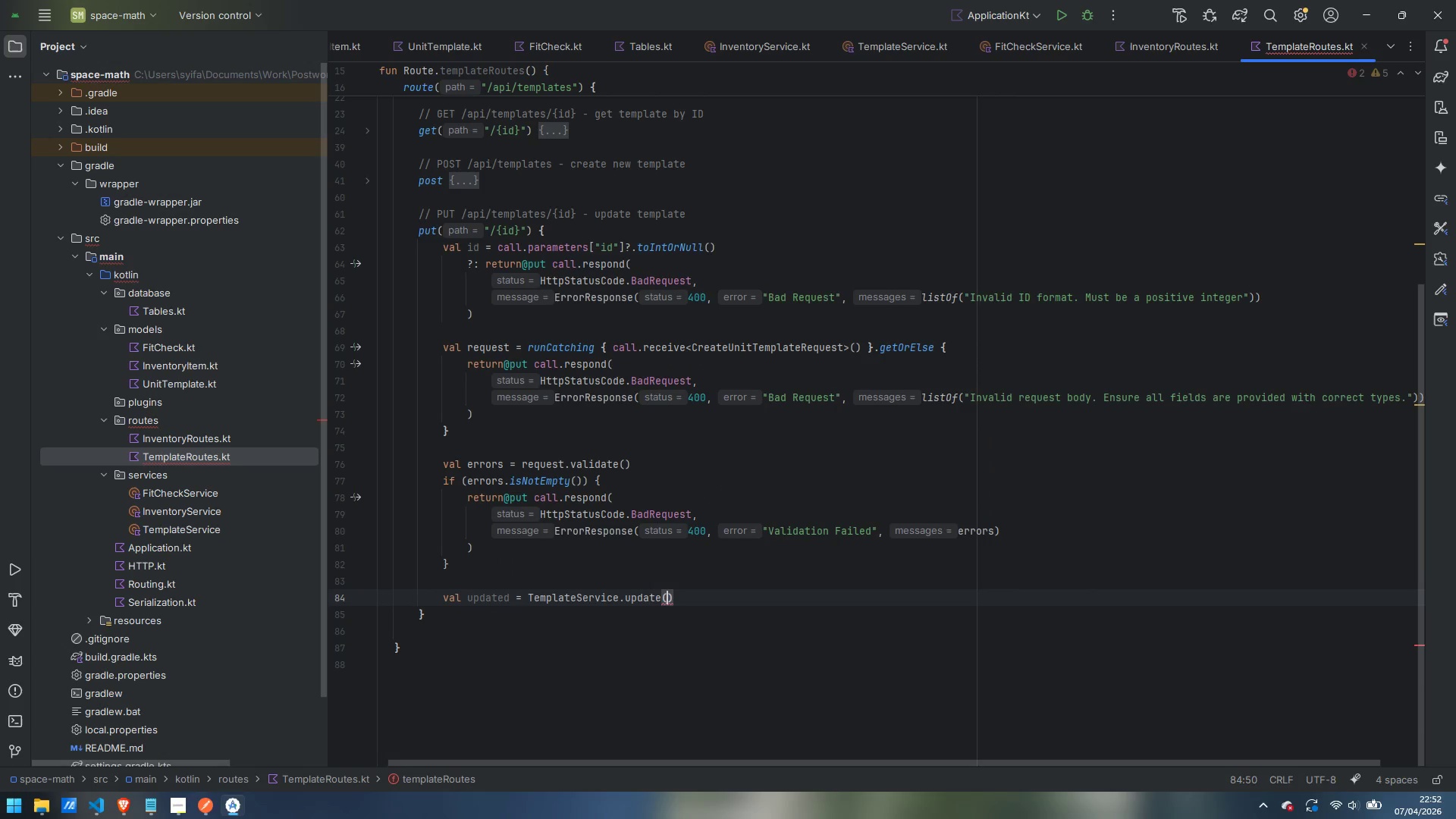 
 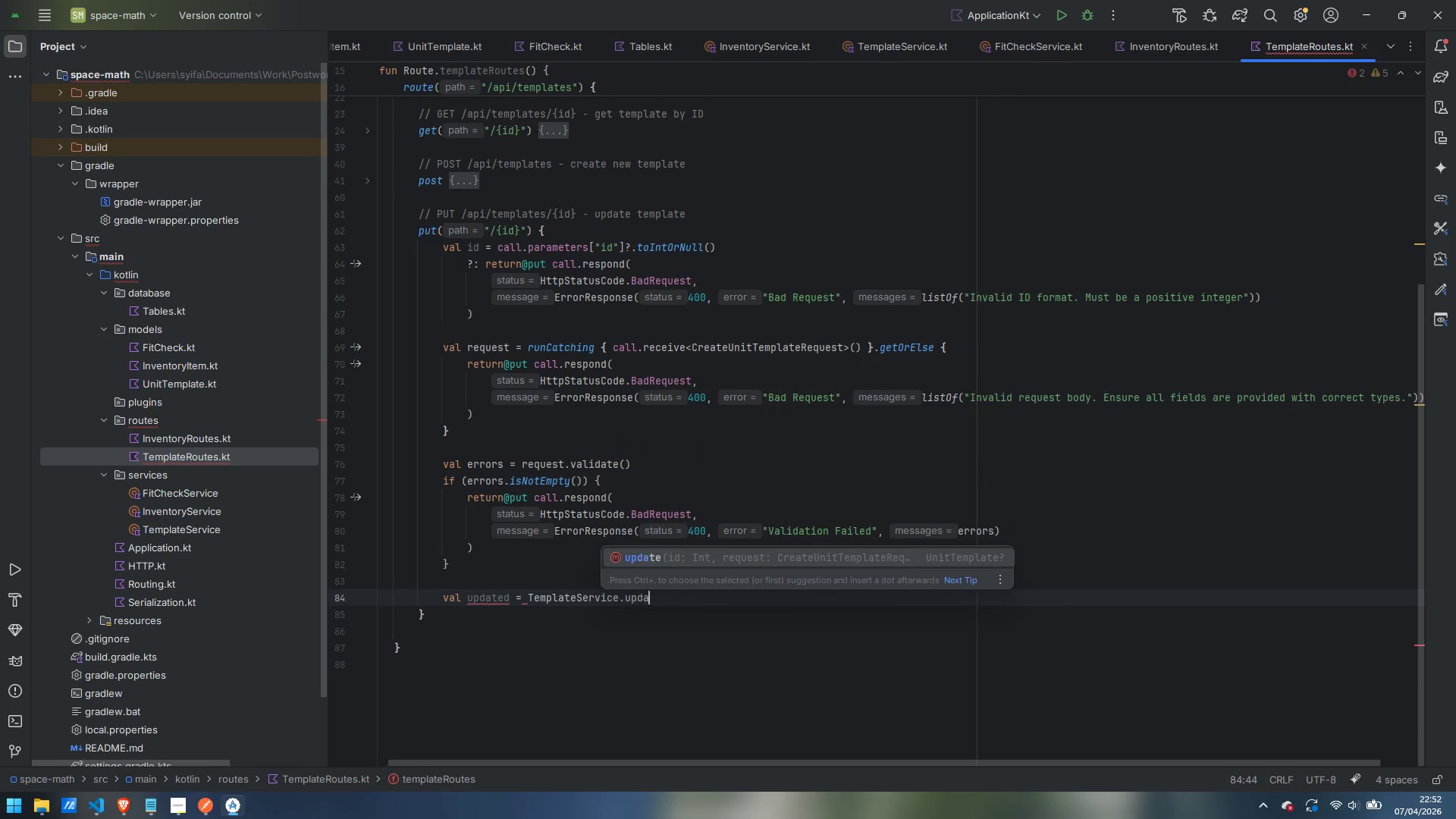 
key(Enter)
 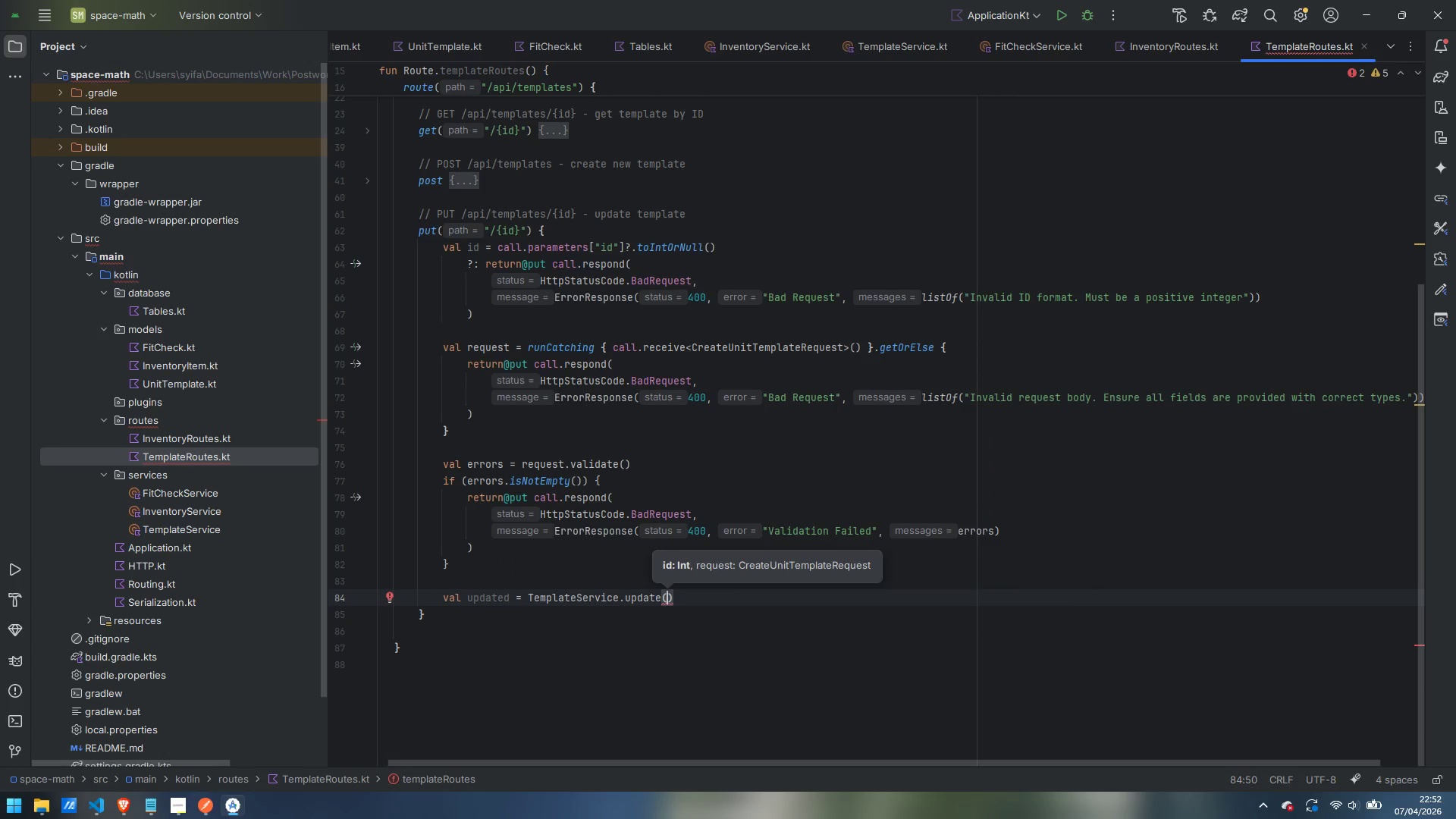 
type(id, request)
 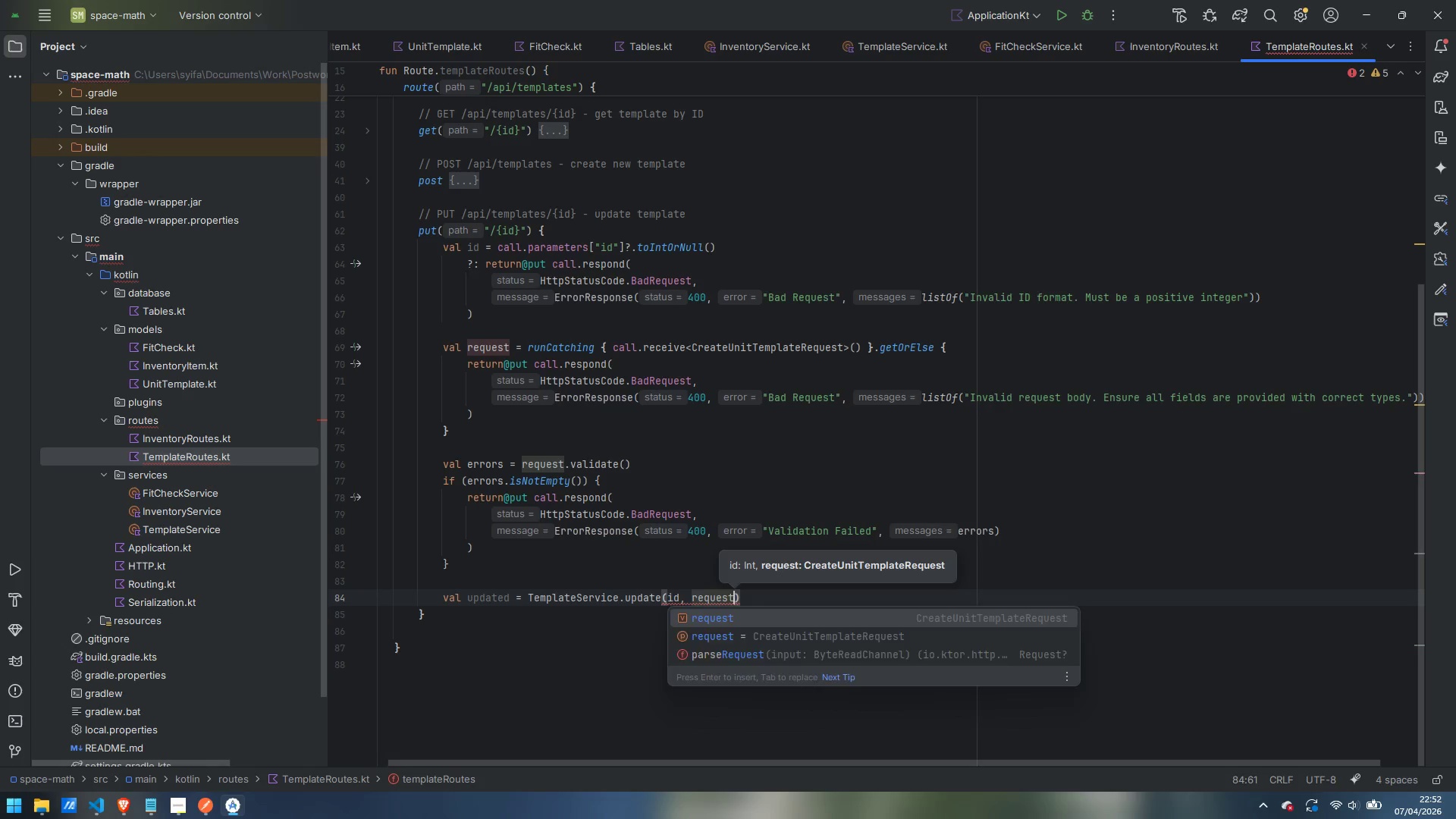 
key(ArrowRight)
 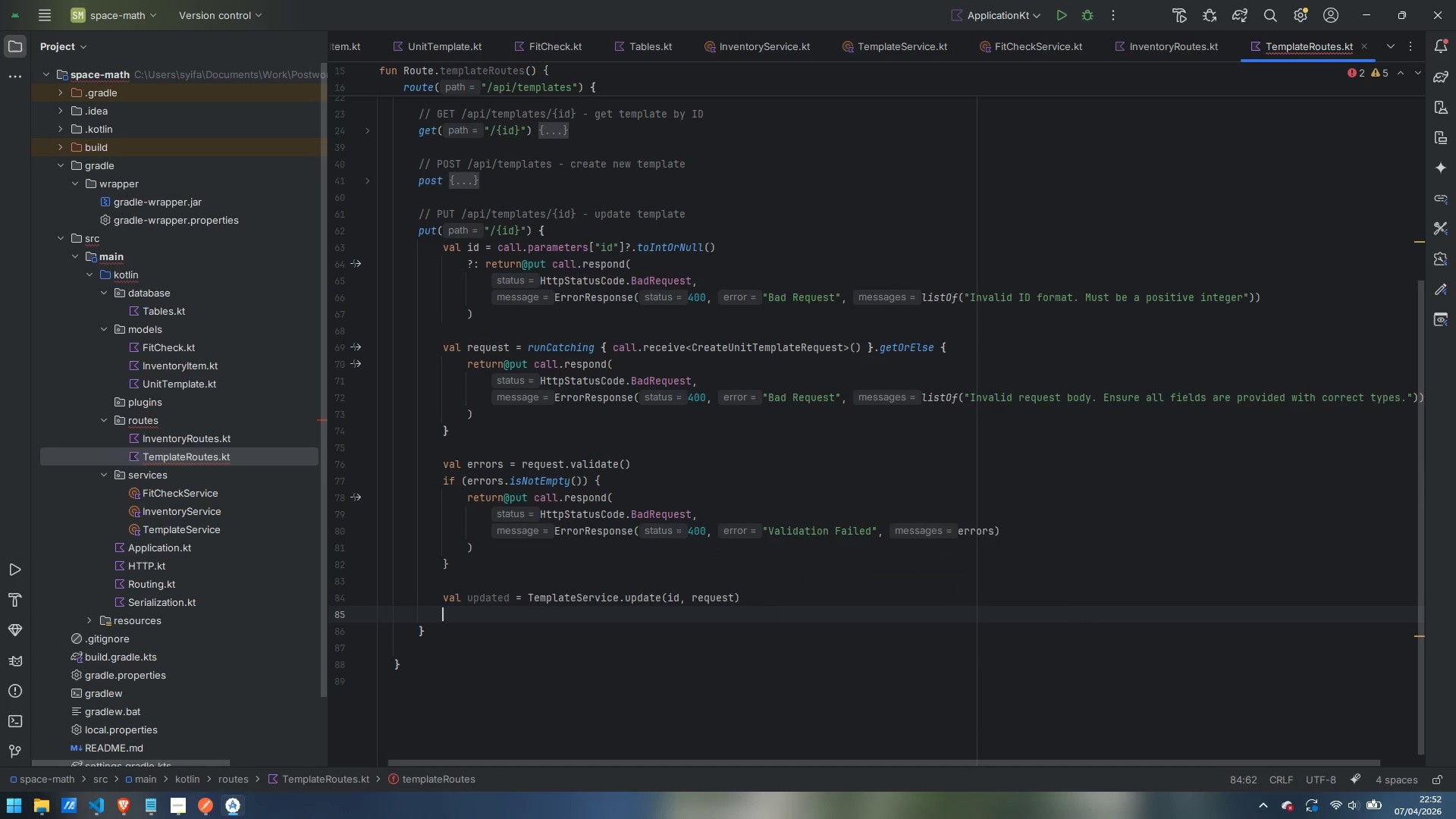 
key(Enter)
 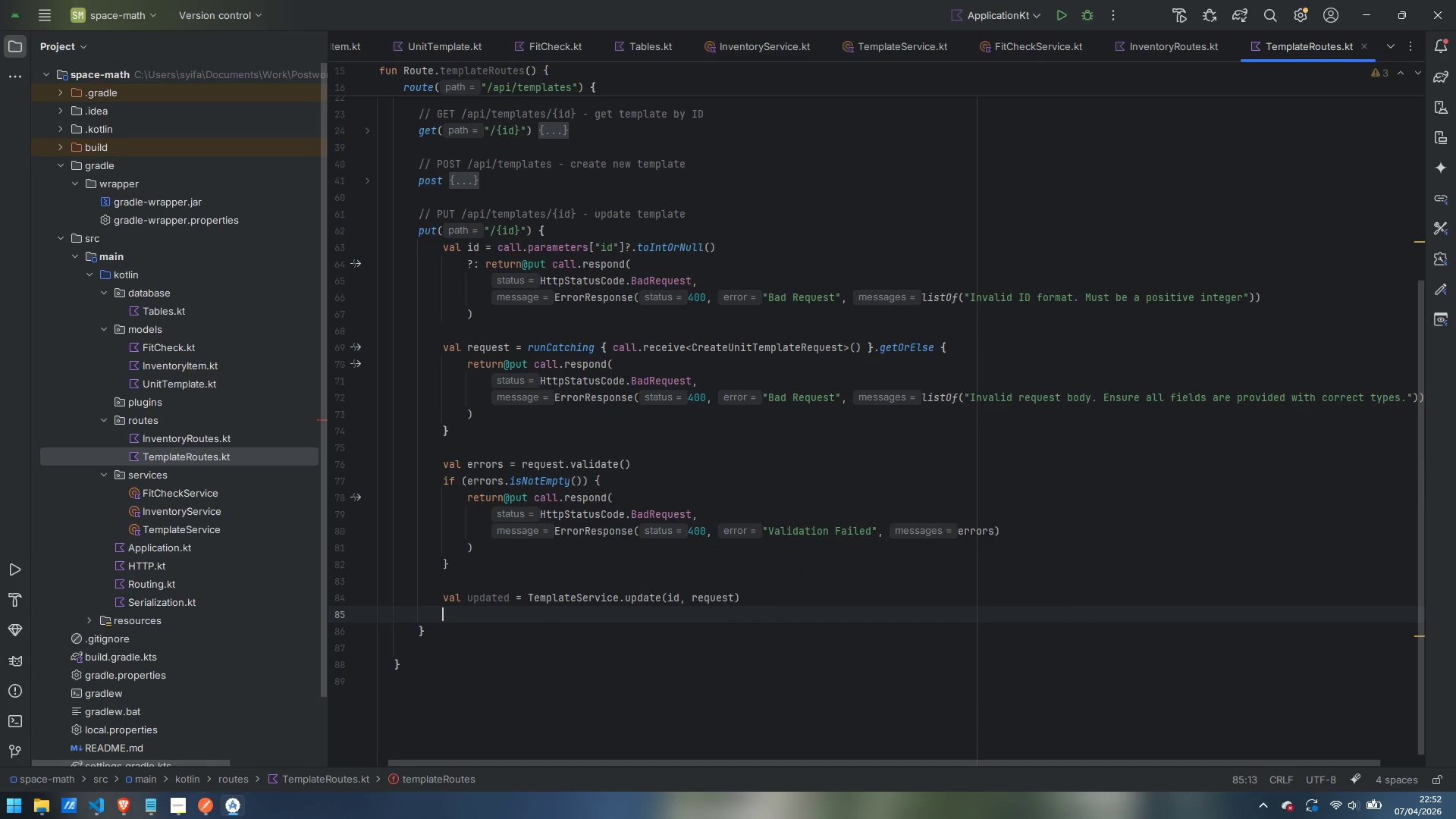 
key(Tab)
type(?: return )
key(Backspace)
type(@put call@)
key(Backspace)
type(.respond()
 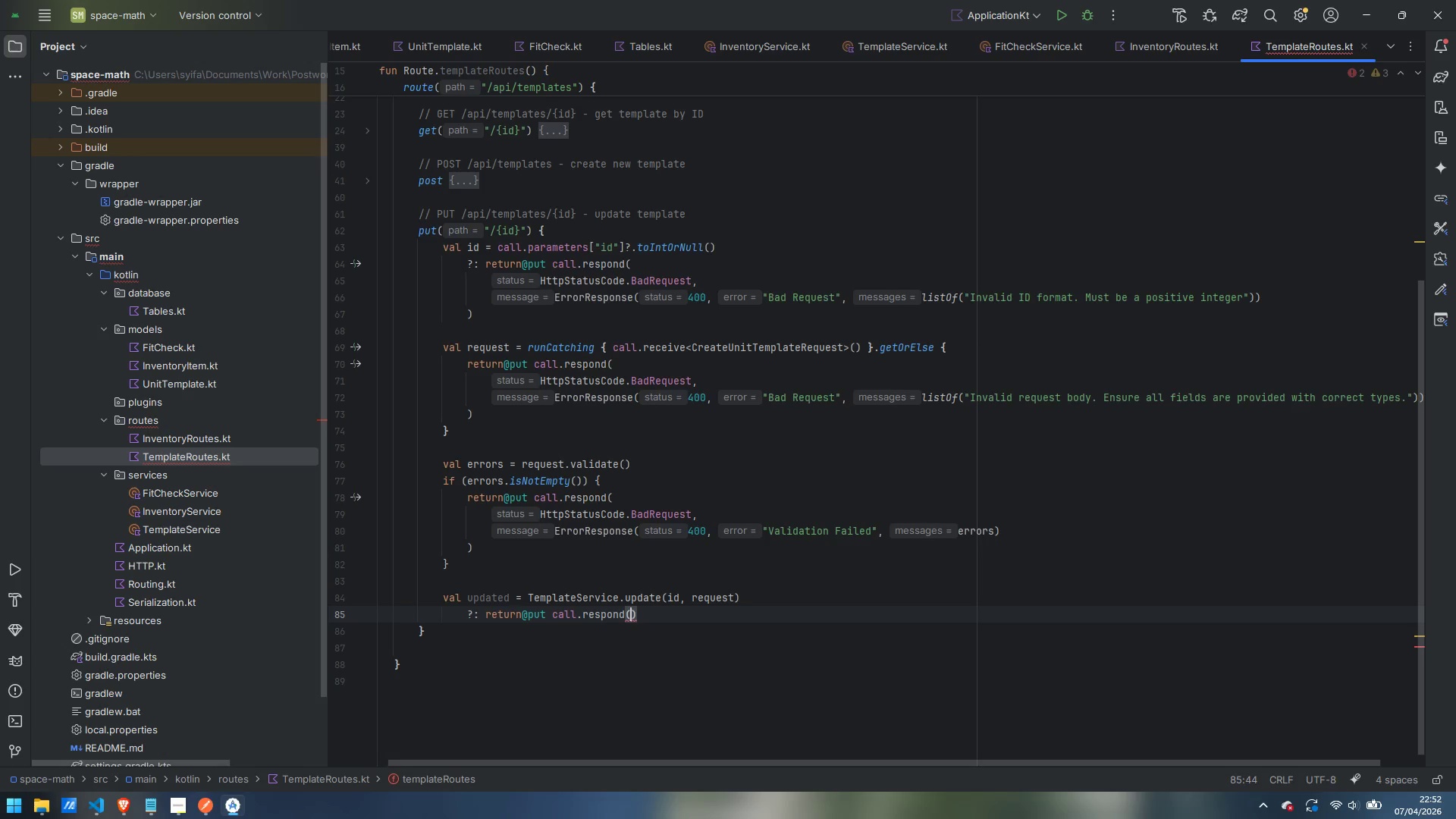 
key(Enter)
 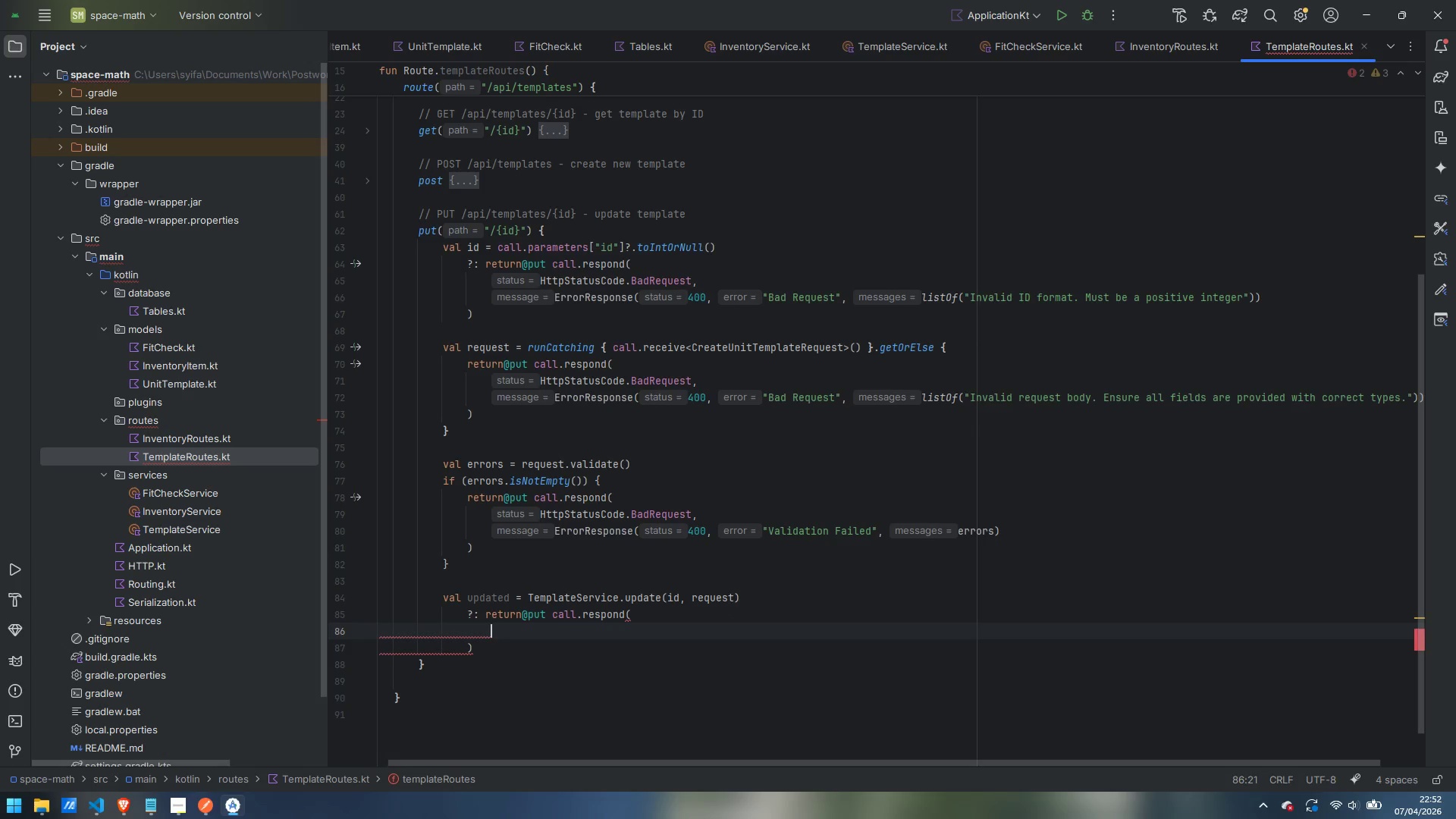 
type(HttpStatusCode.NotFOund)
 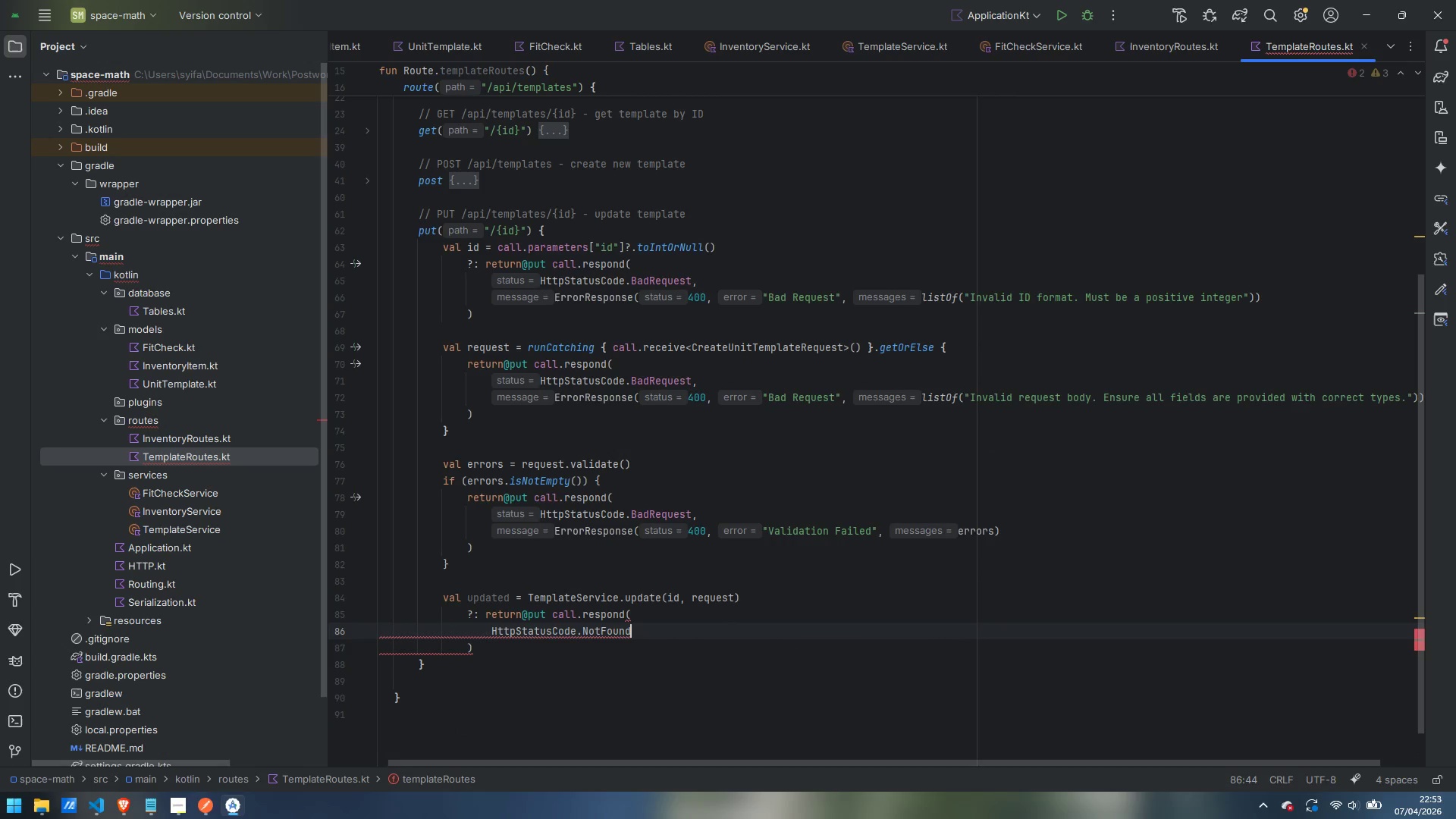 
key(Enter)
 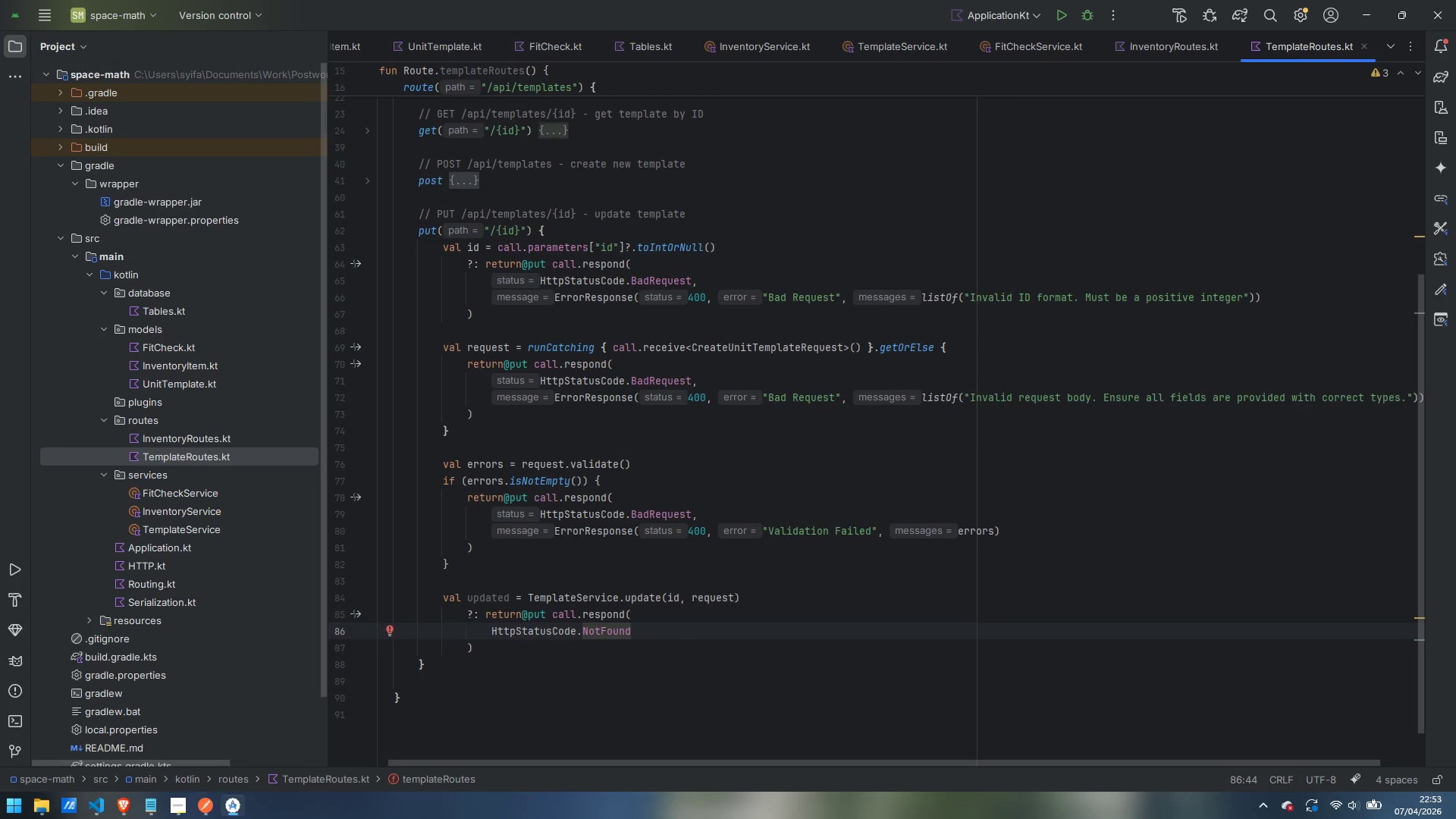 
key(Comma)
 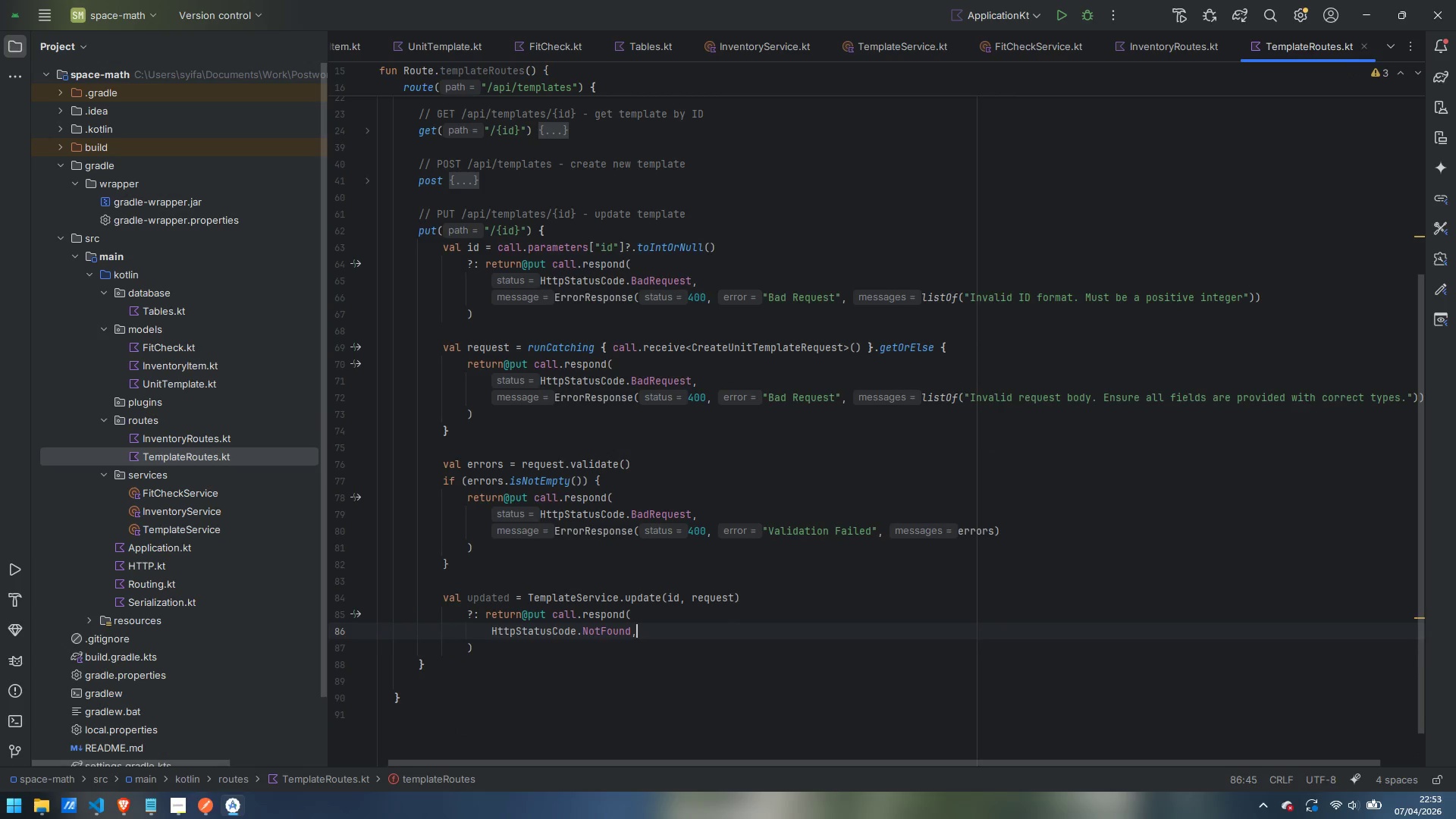 
key(Enter)
 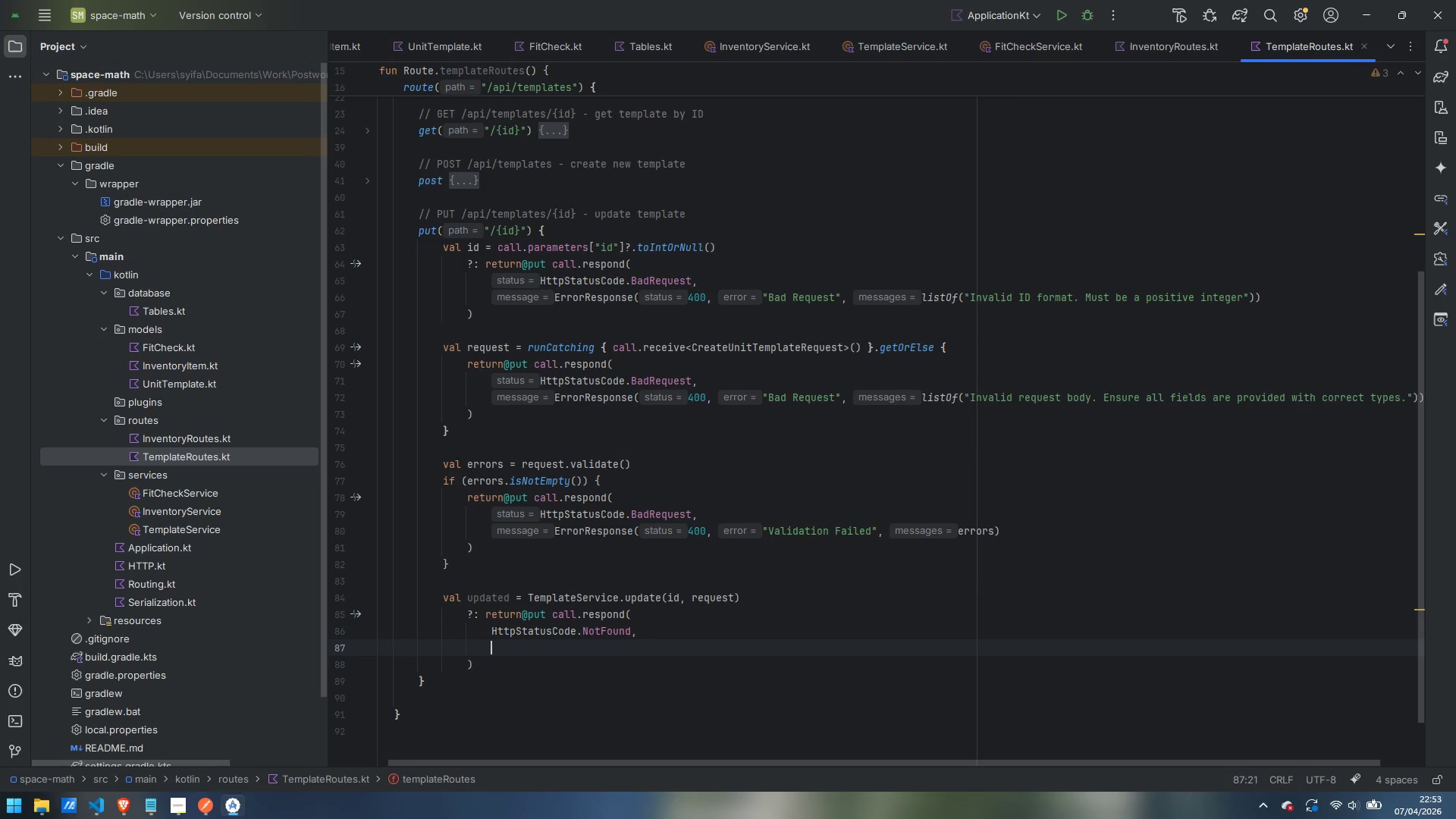 
type(ErrorResponse)
 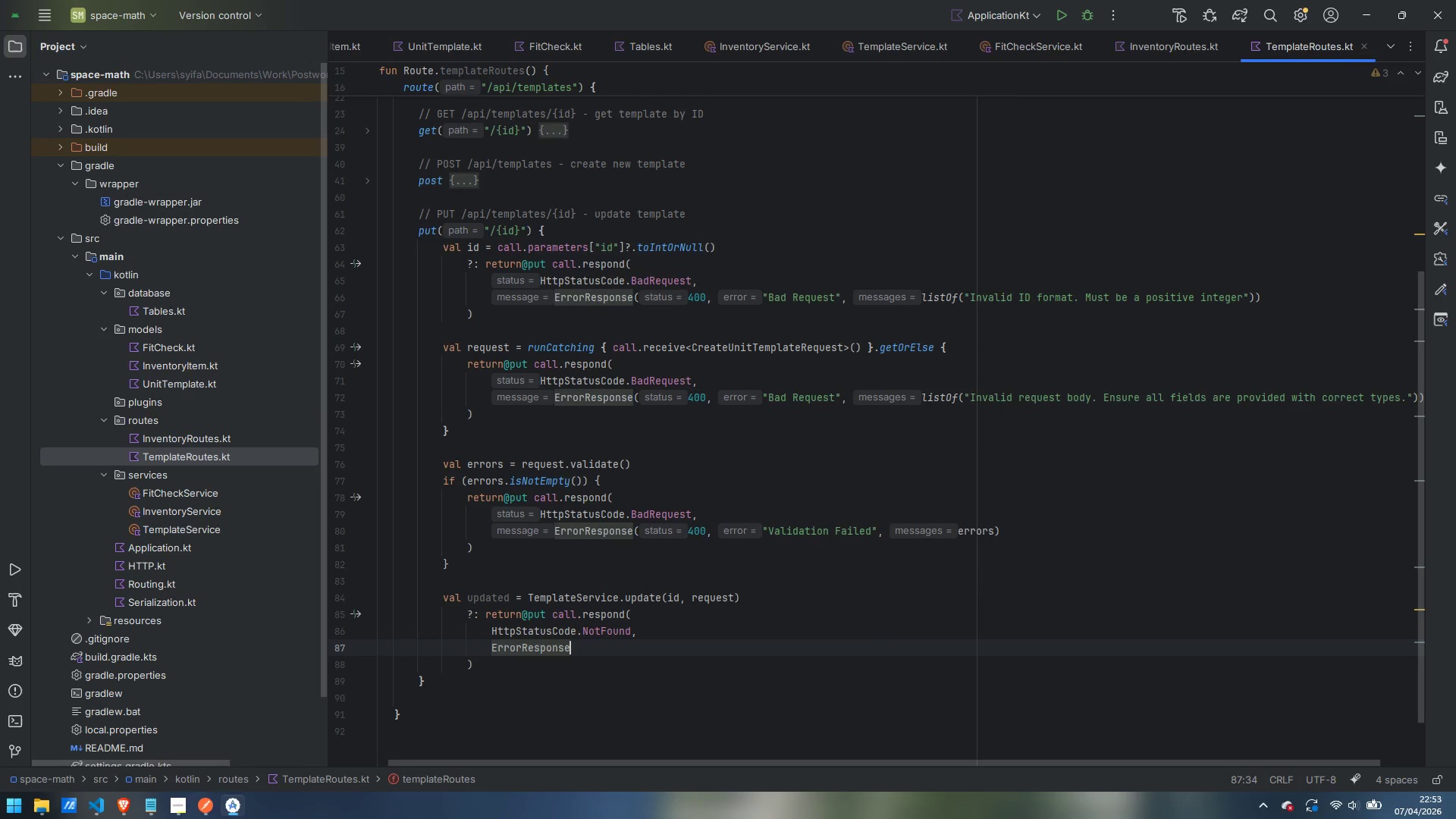 
key(Enter)
 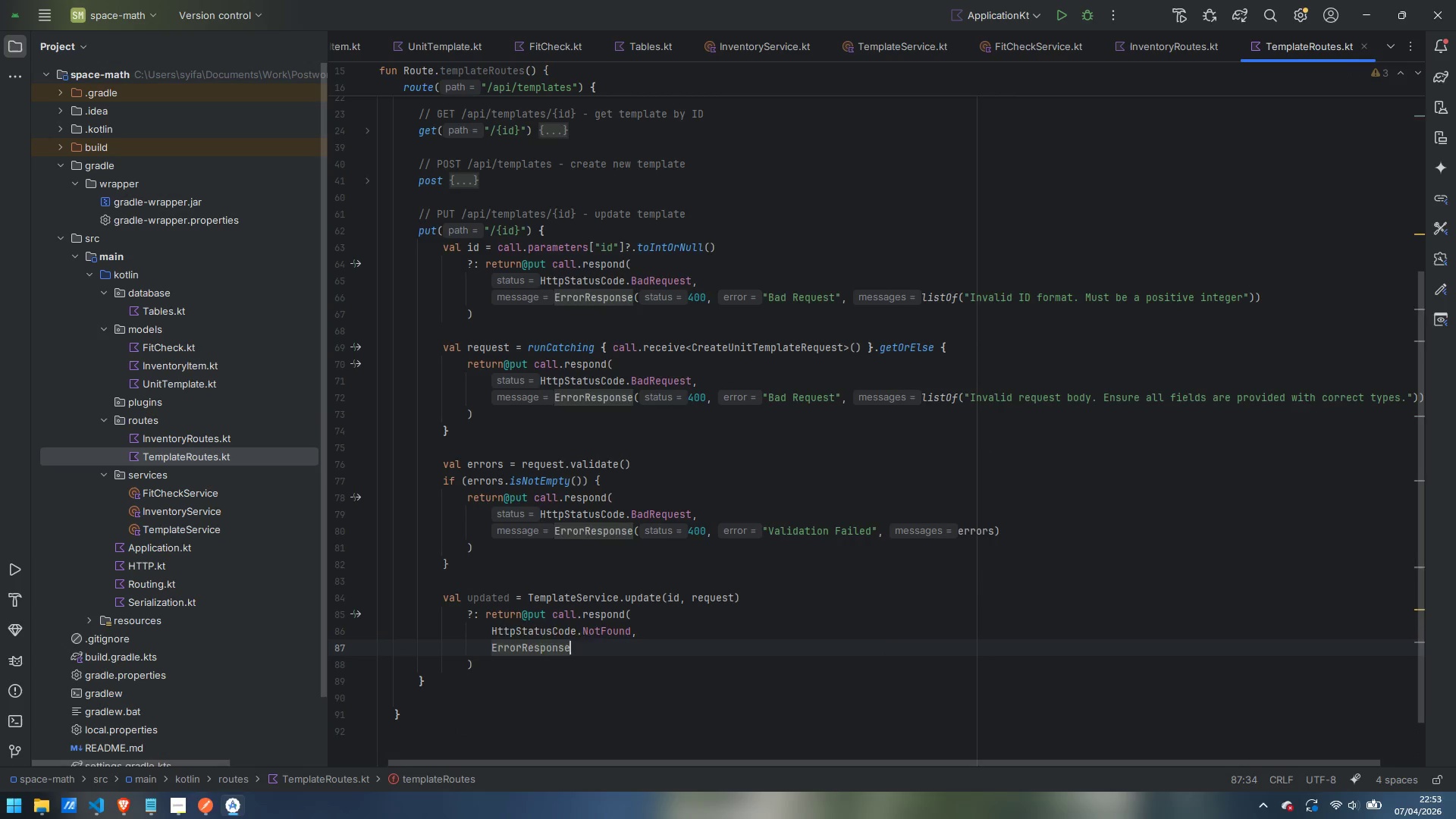 
type((404, )
 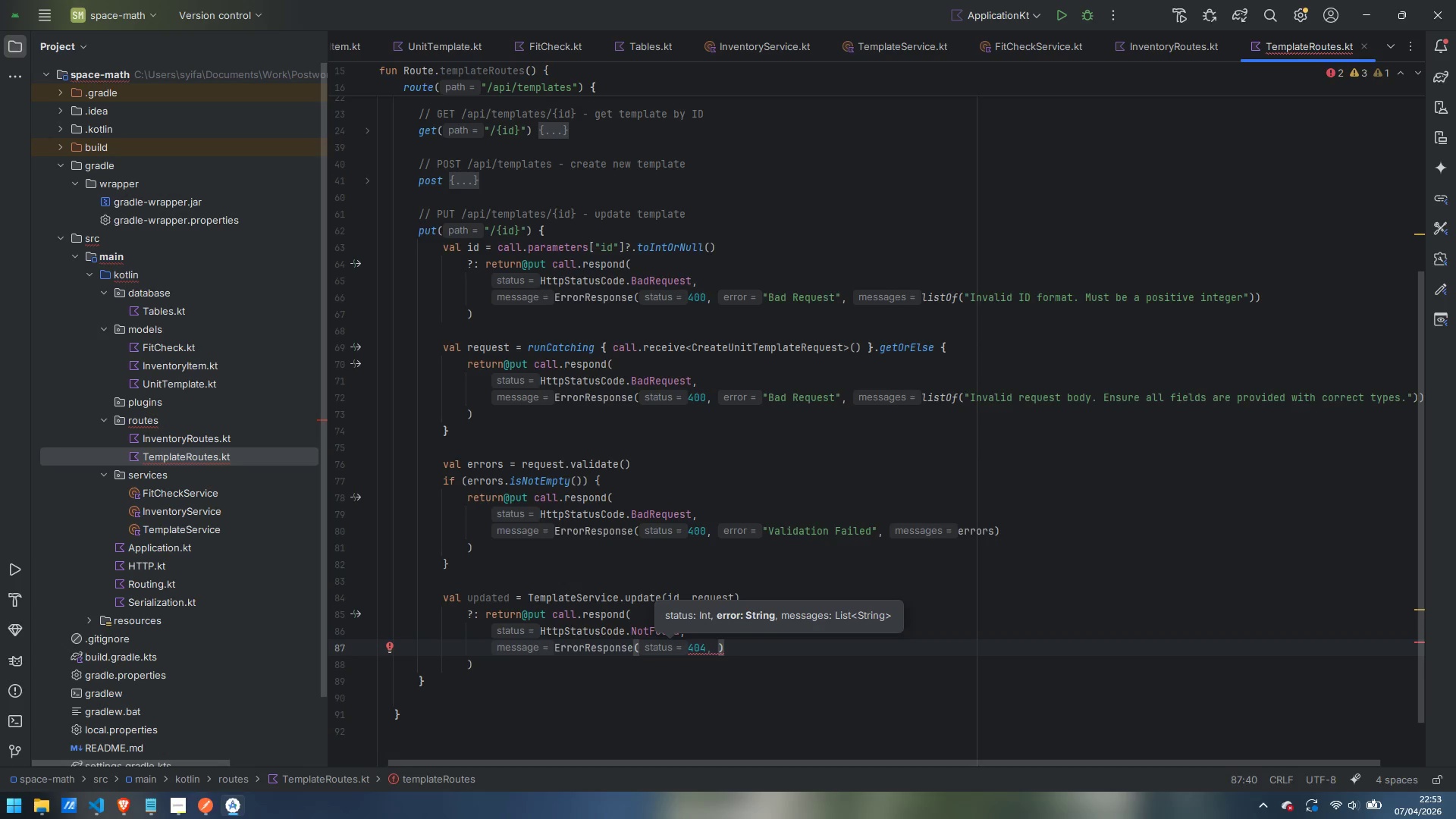 
type("Not DO)
key(Backspace)
key(Backspace)
type(Foiund)
key(Backspace)
key(Backspace)
key(Backspace)
key(Backspace)
type(und)
 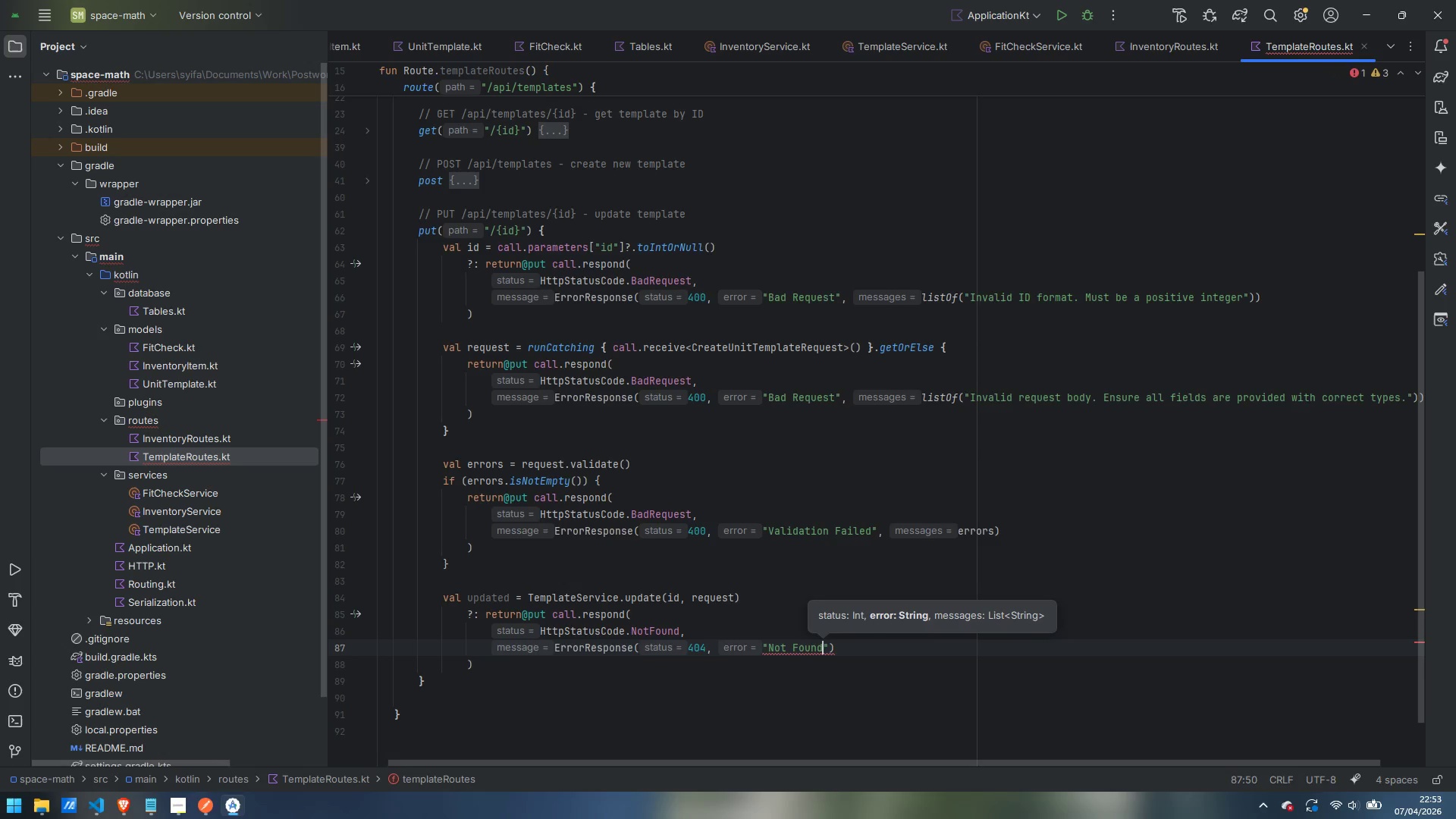 
key(ArrowRight)
 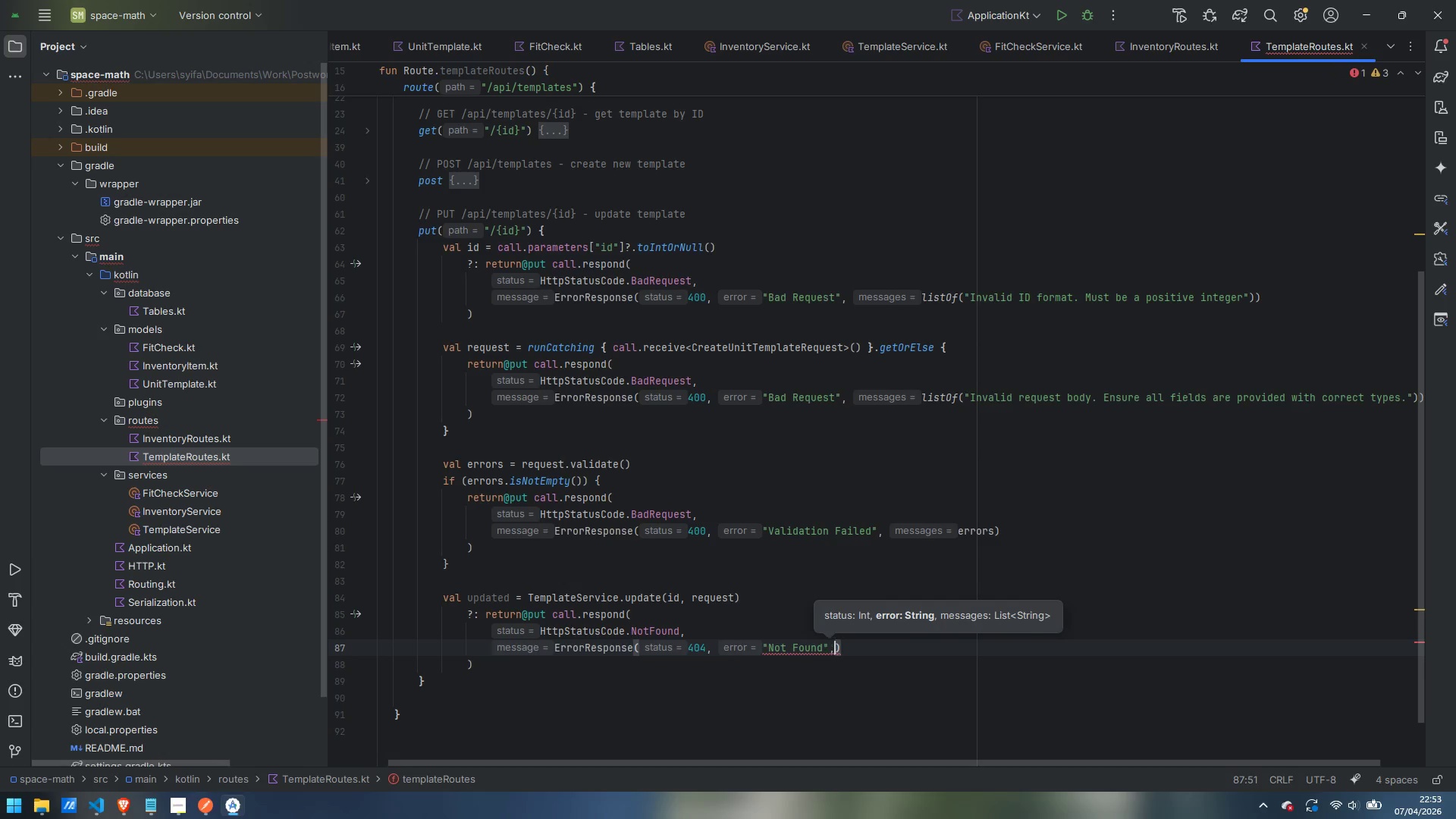 
type(, ")
key(Backspace)
type(listOf("UNit )
 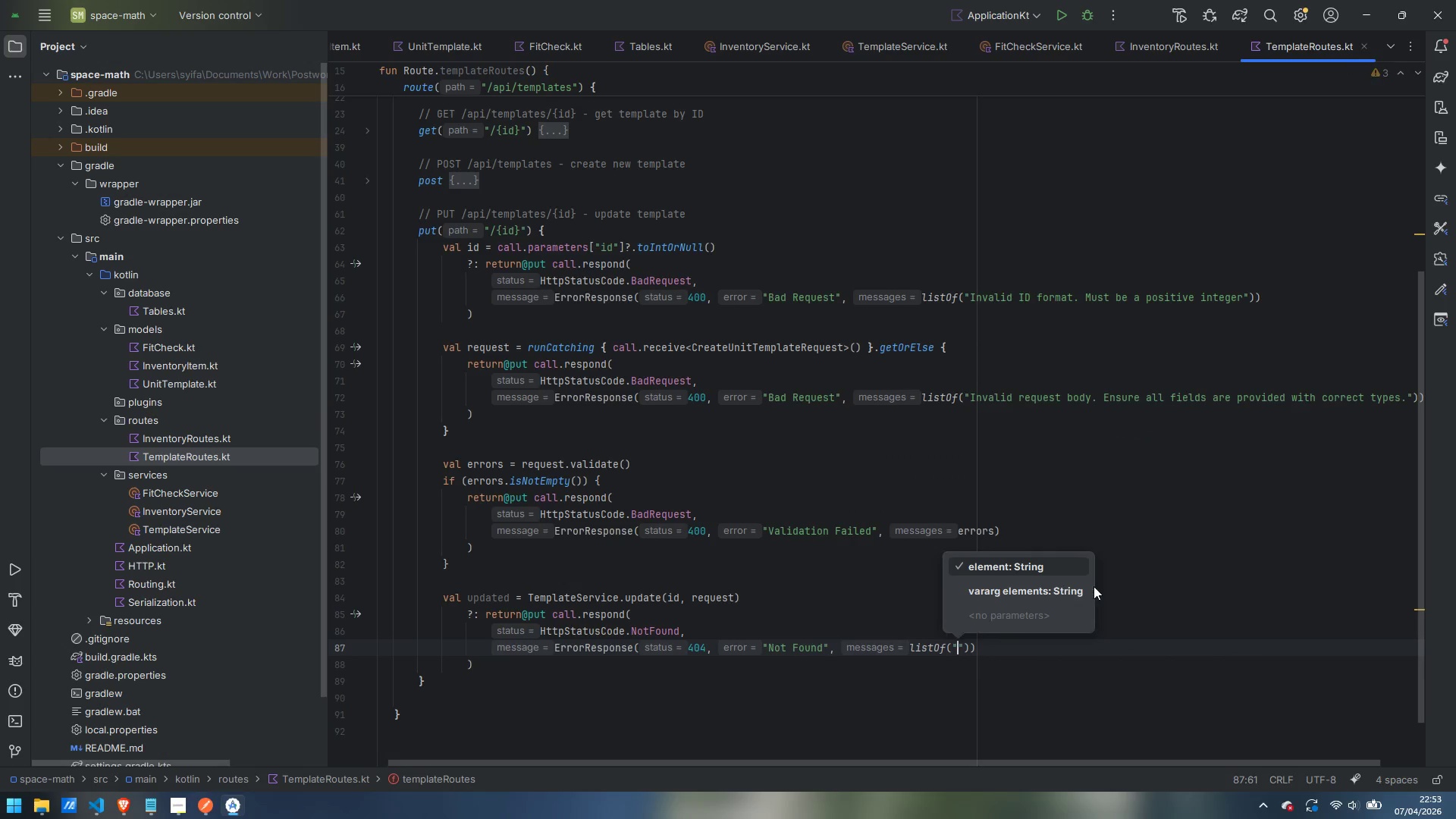 
 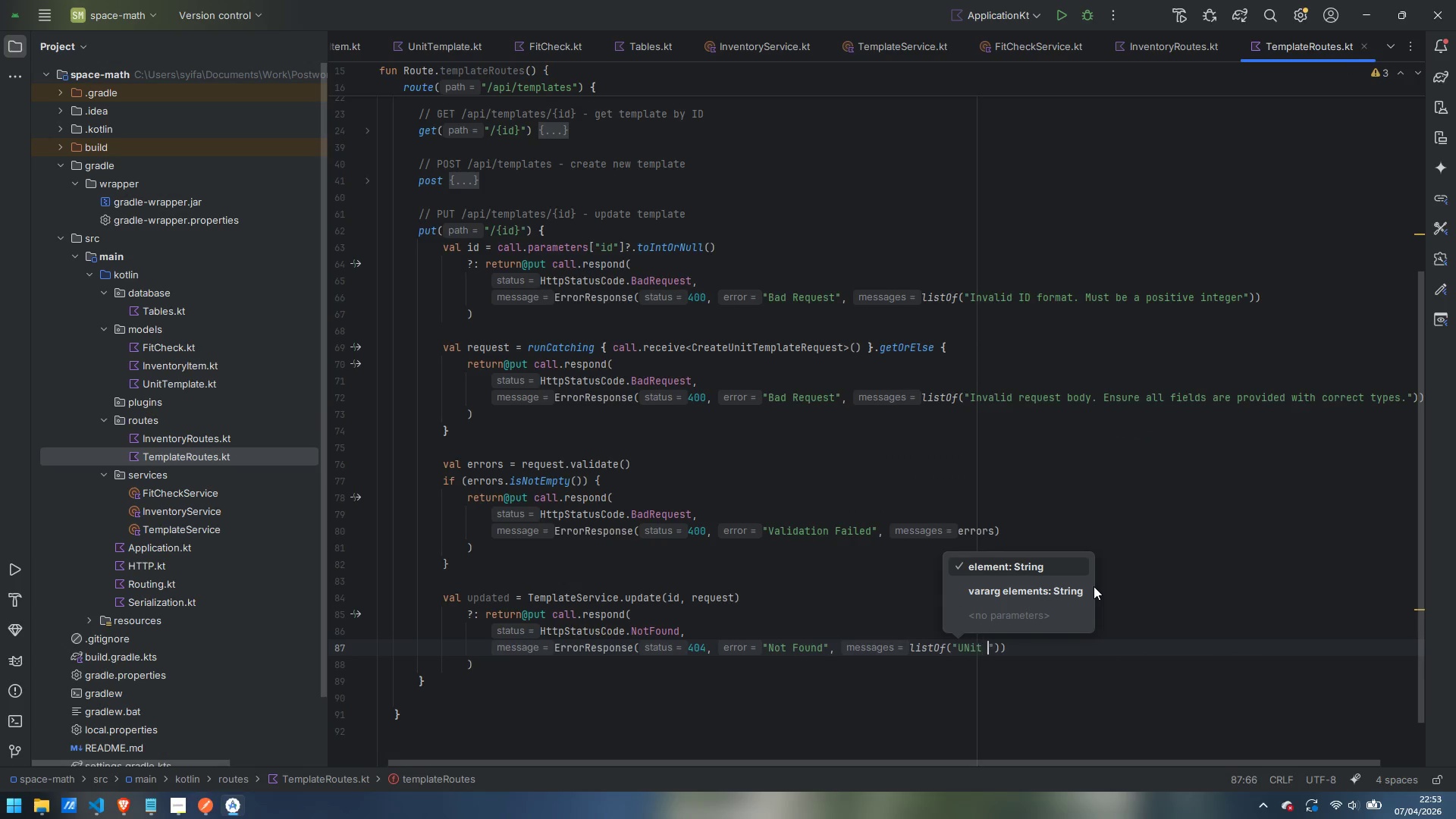 
key(Control+ControlLeft)
 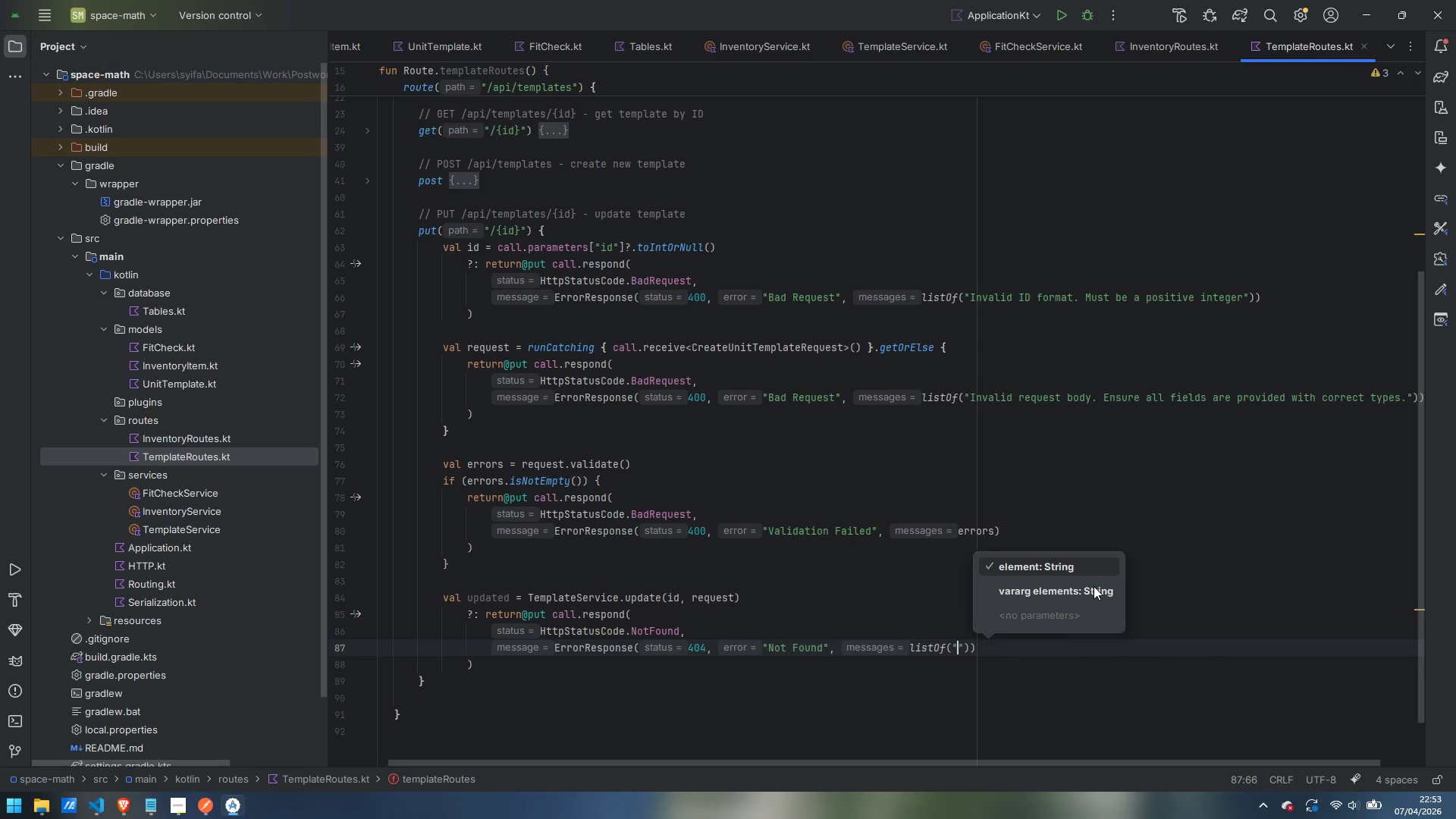 
key(Control+Backspace)
 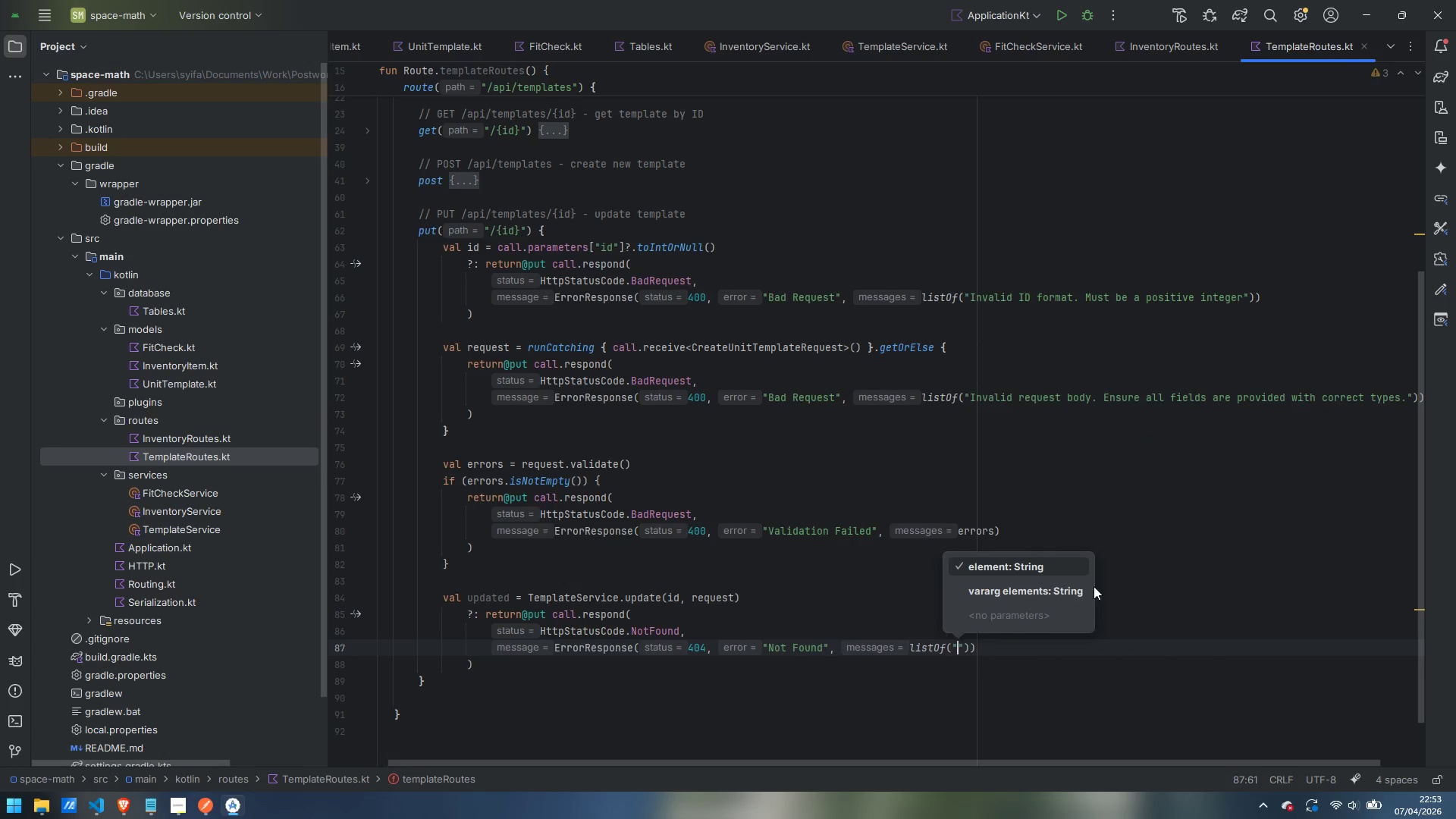 
type(Unit template with ID $id doest)
key(Backspace)
type( not exist.)
 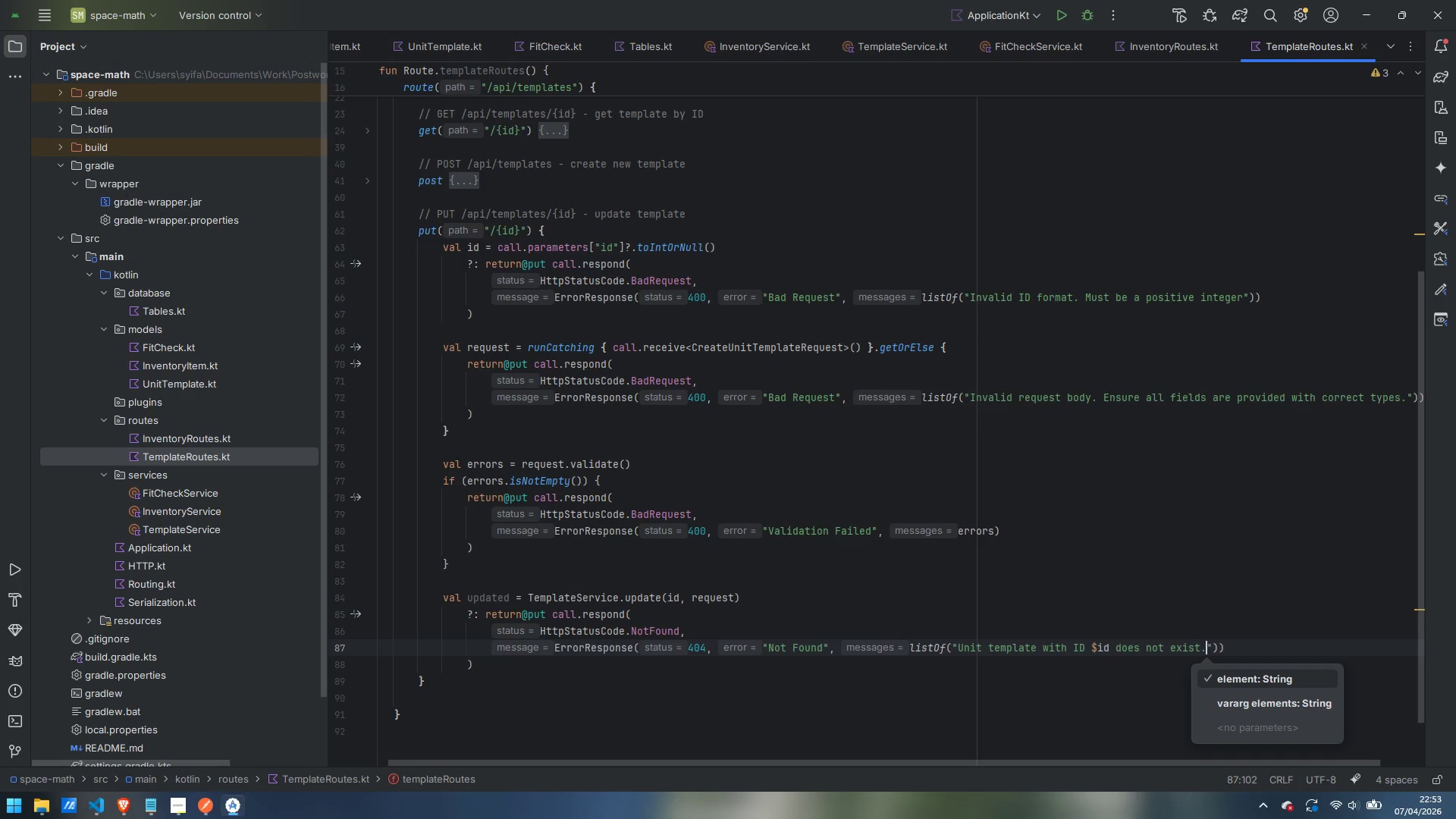 
key(ArrowRight)
 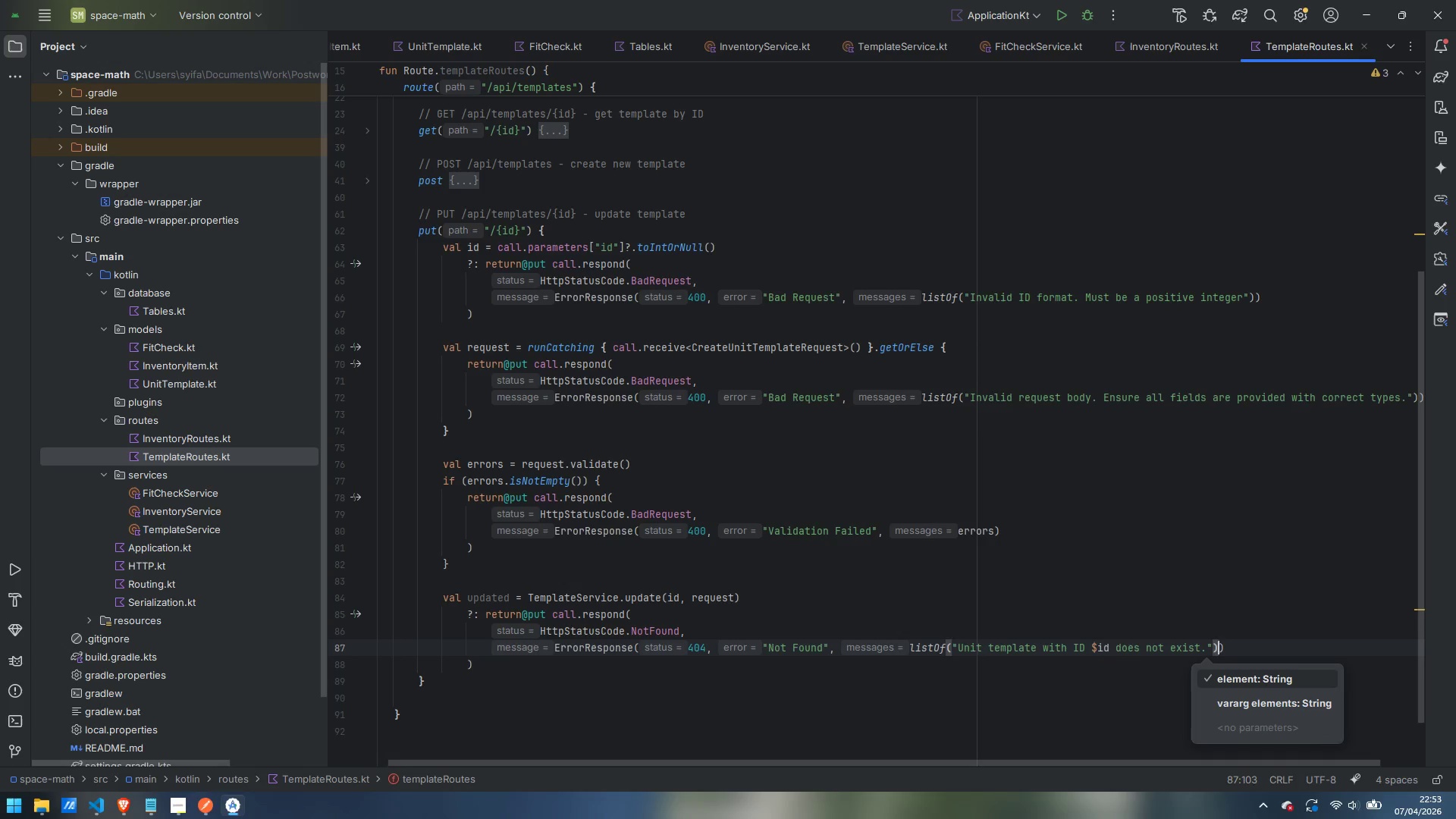 
key(ArrowRight)
 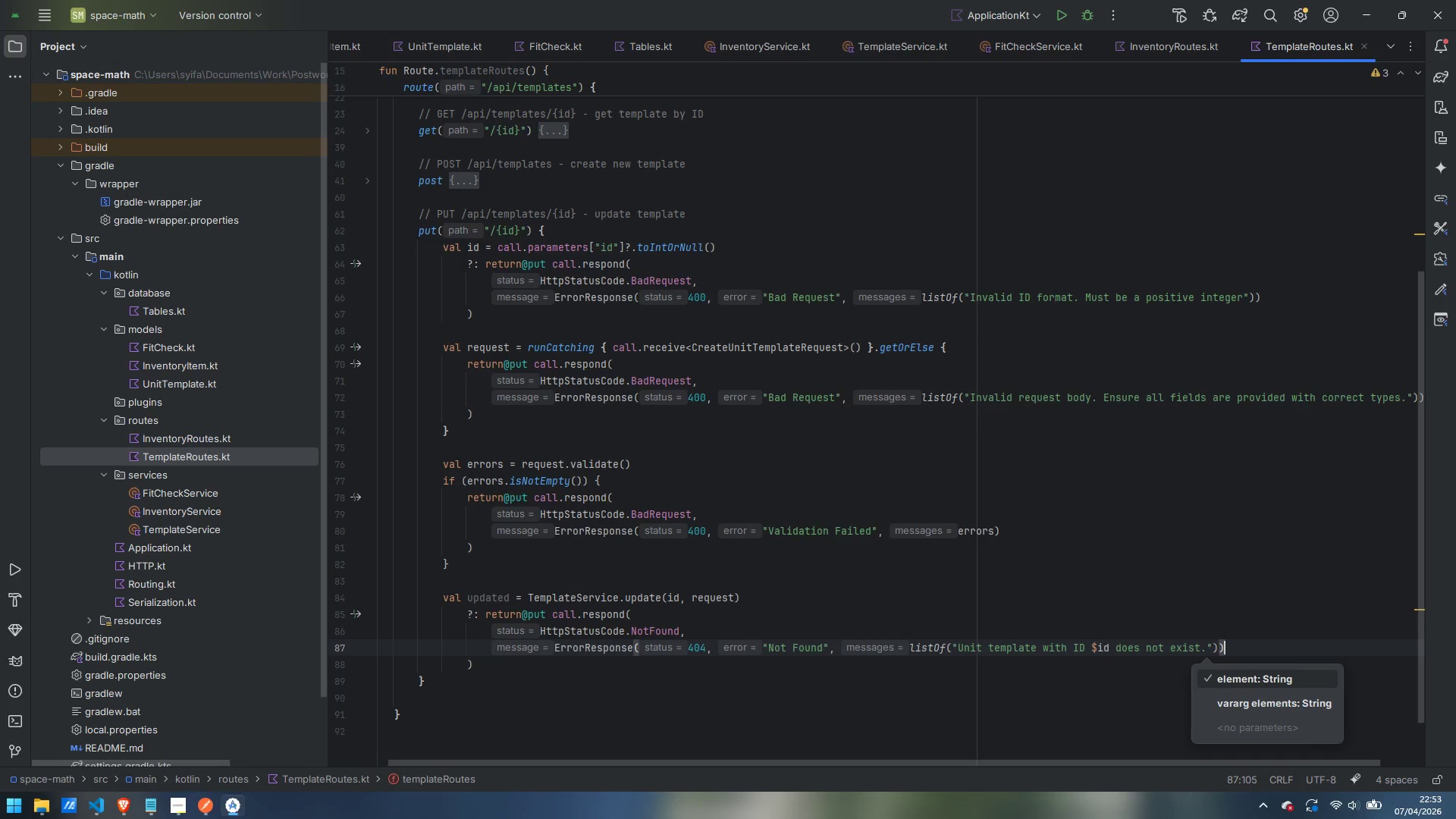 
key(ArrowRight)
 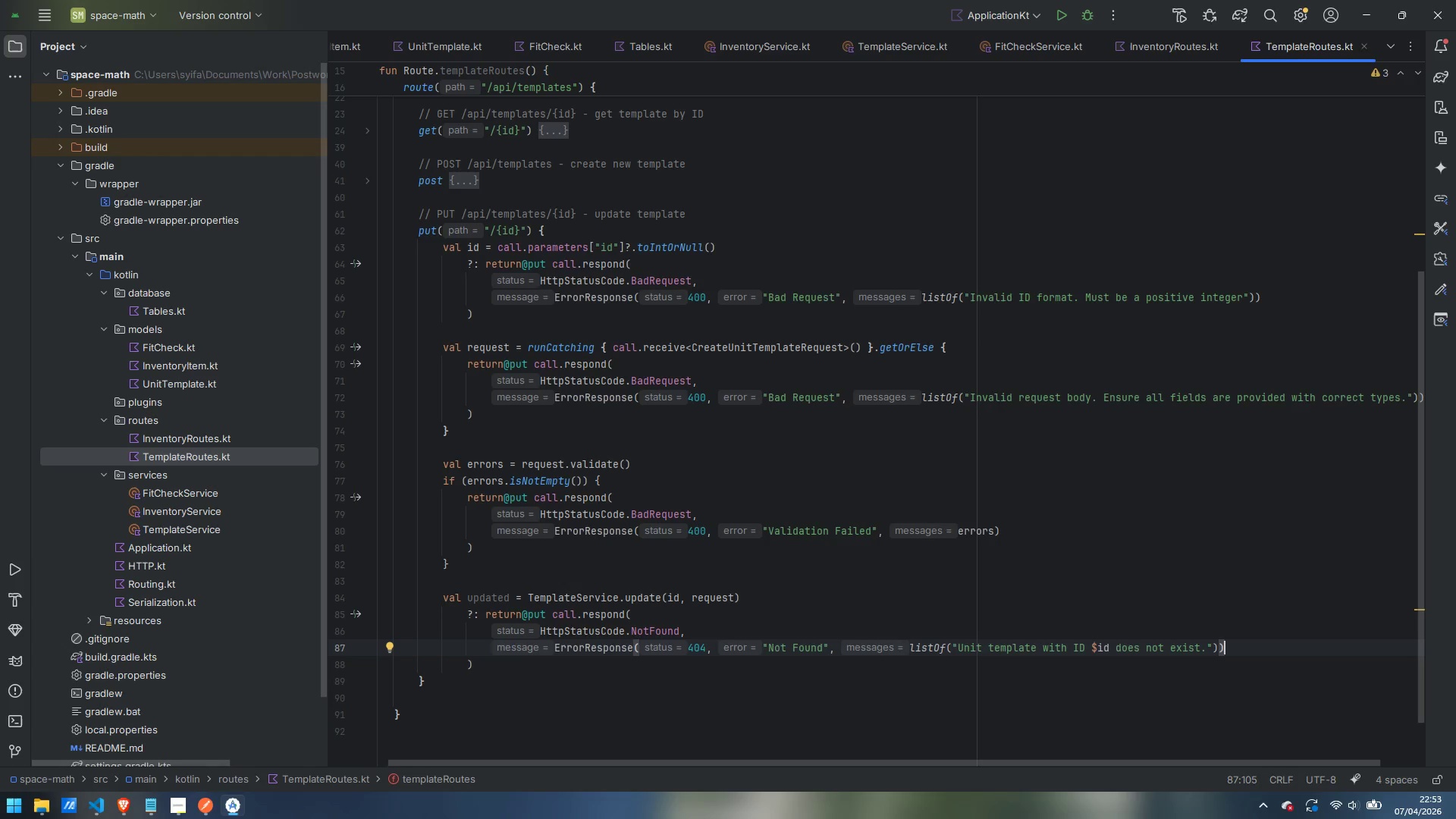 
key(ArrowDown)
 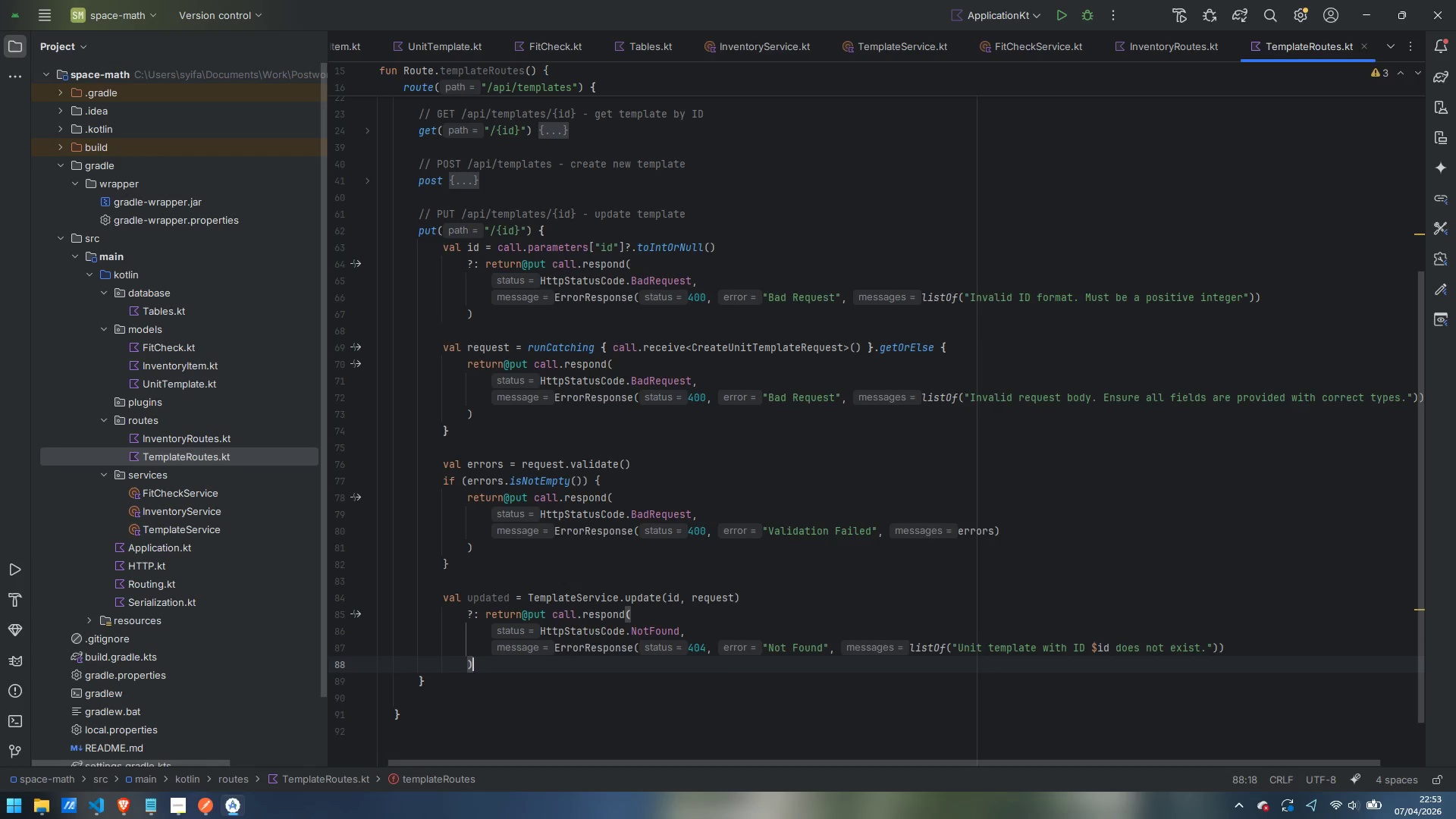 
key(Enter)
 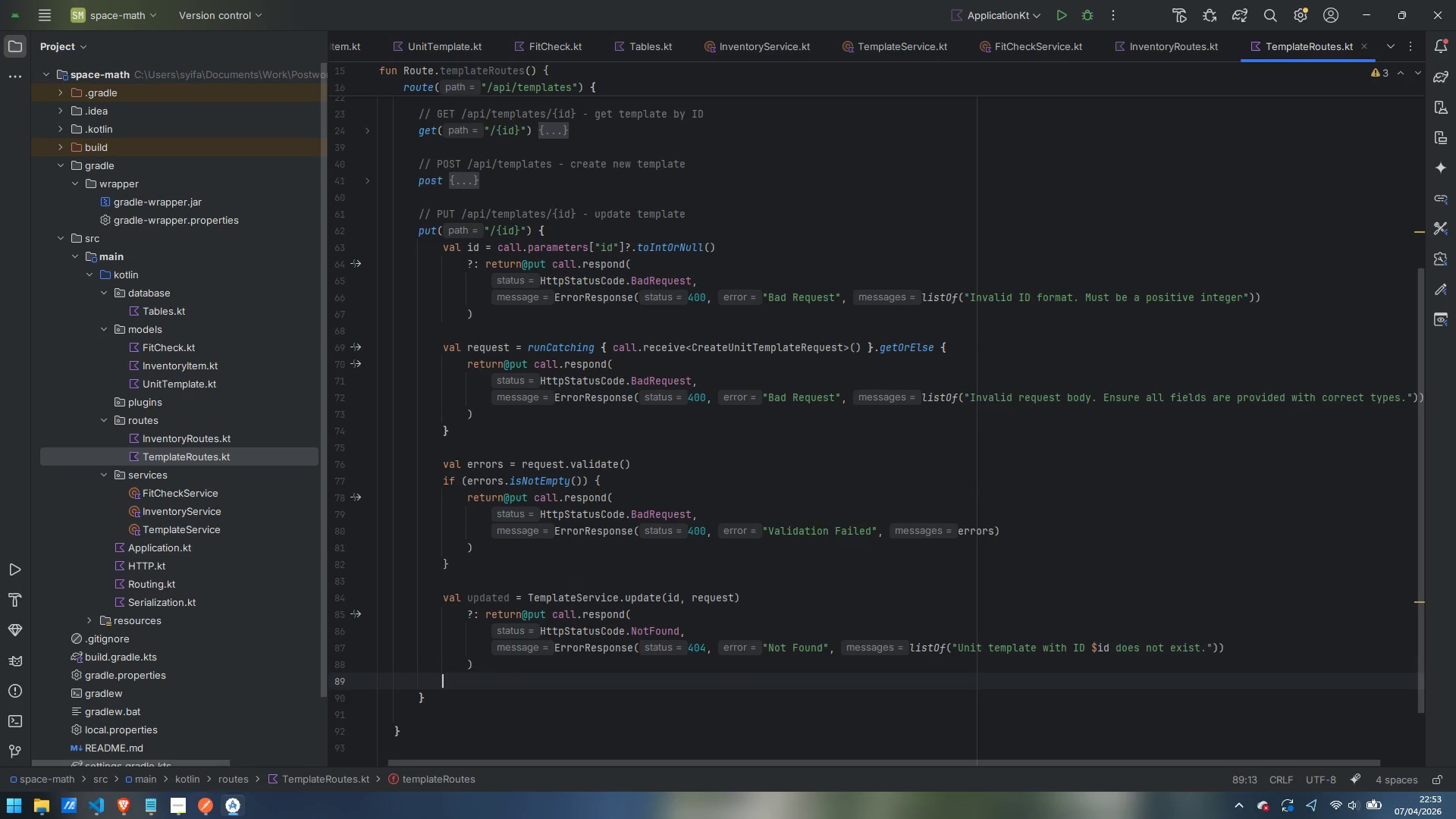 
key(Enter)
 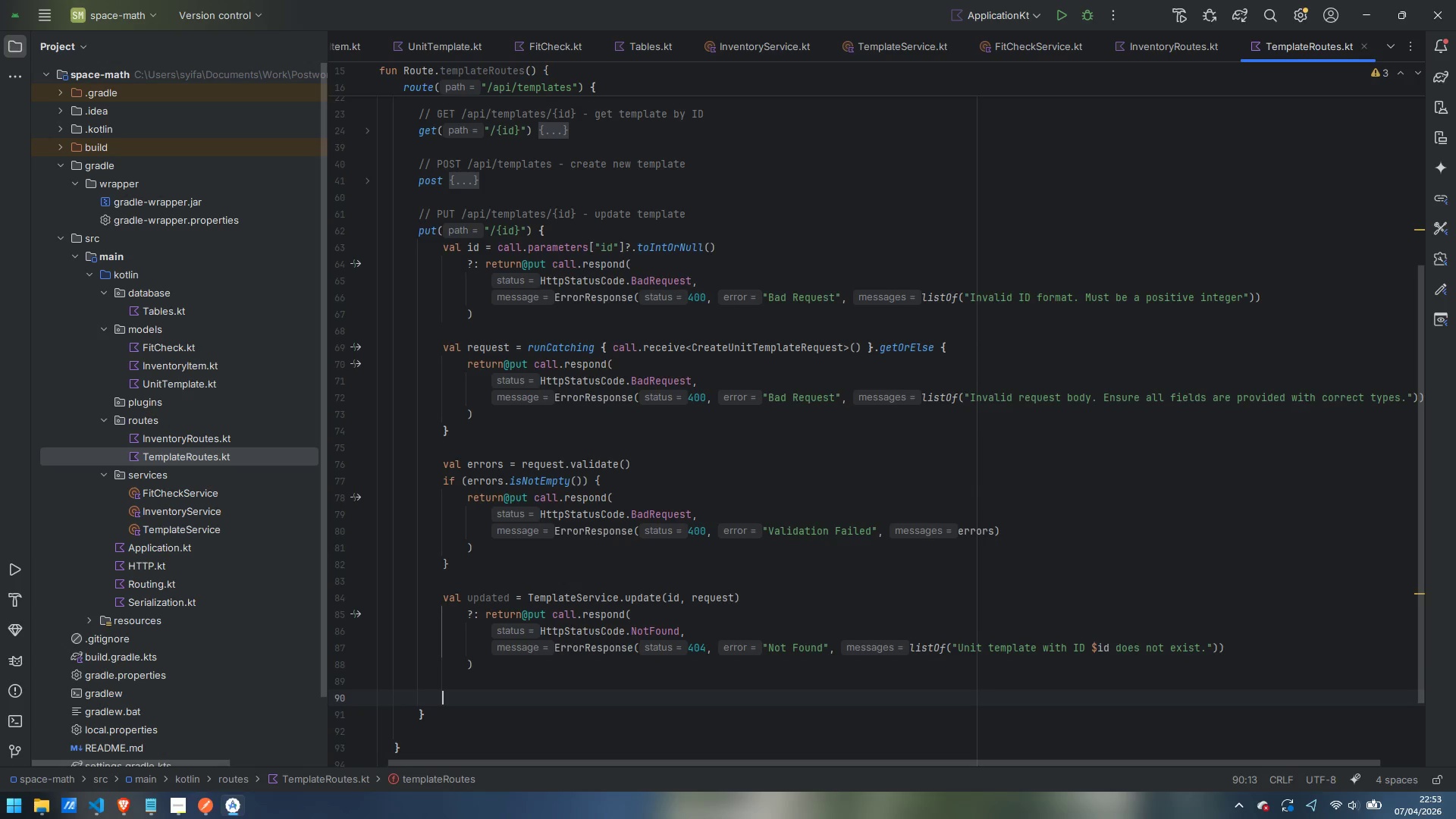 
type(call.respond)
 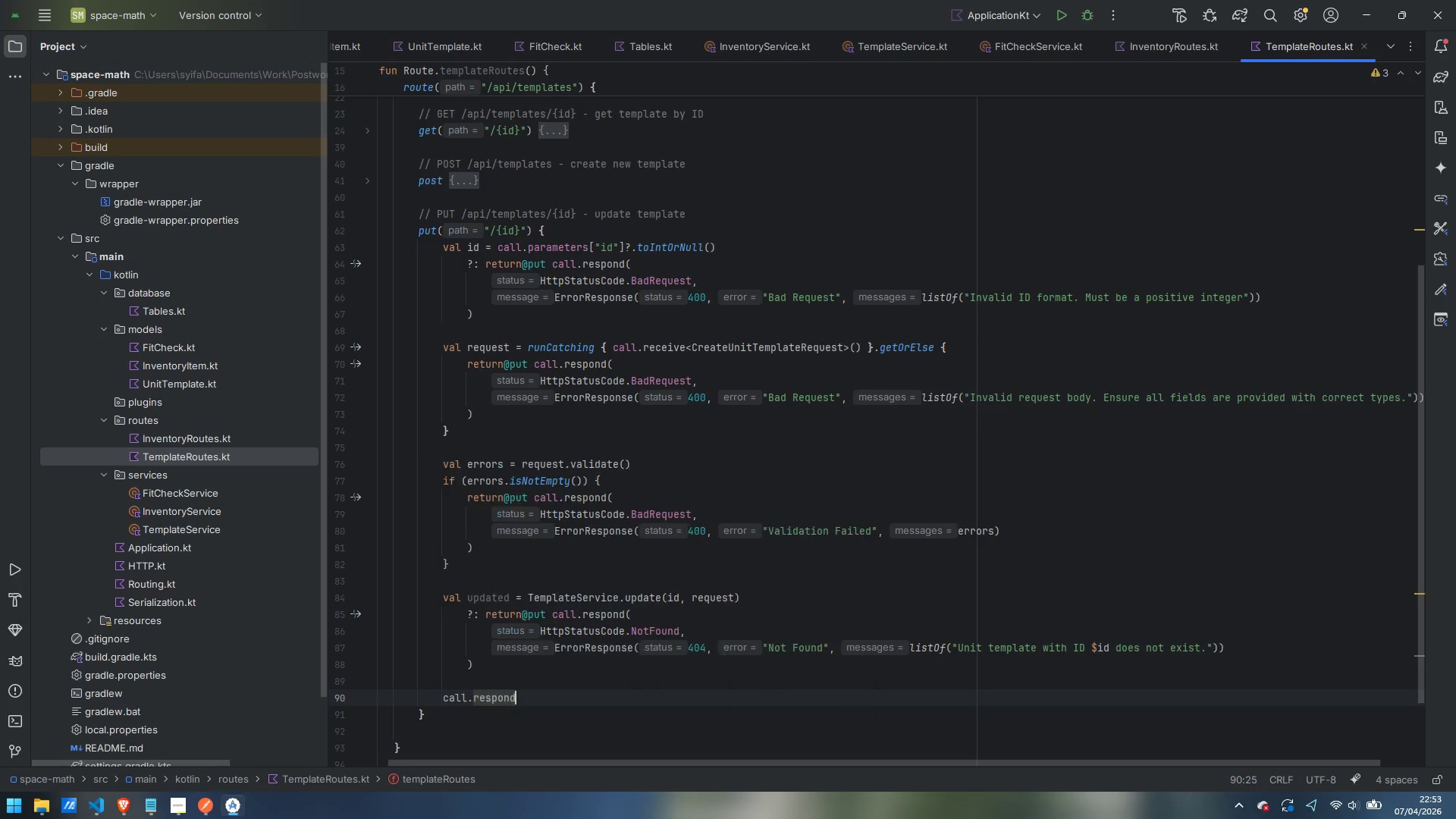 
key(Enter)
 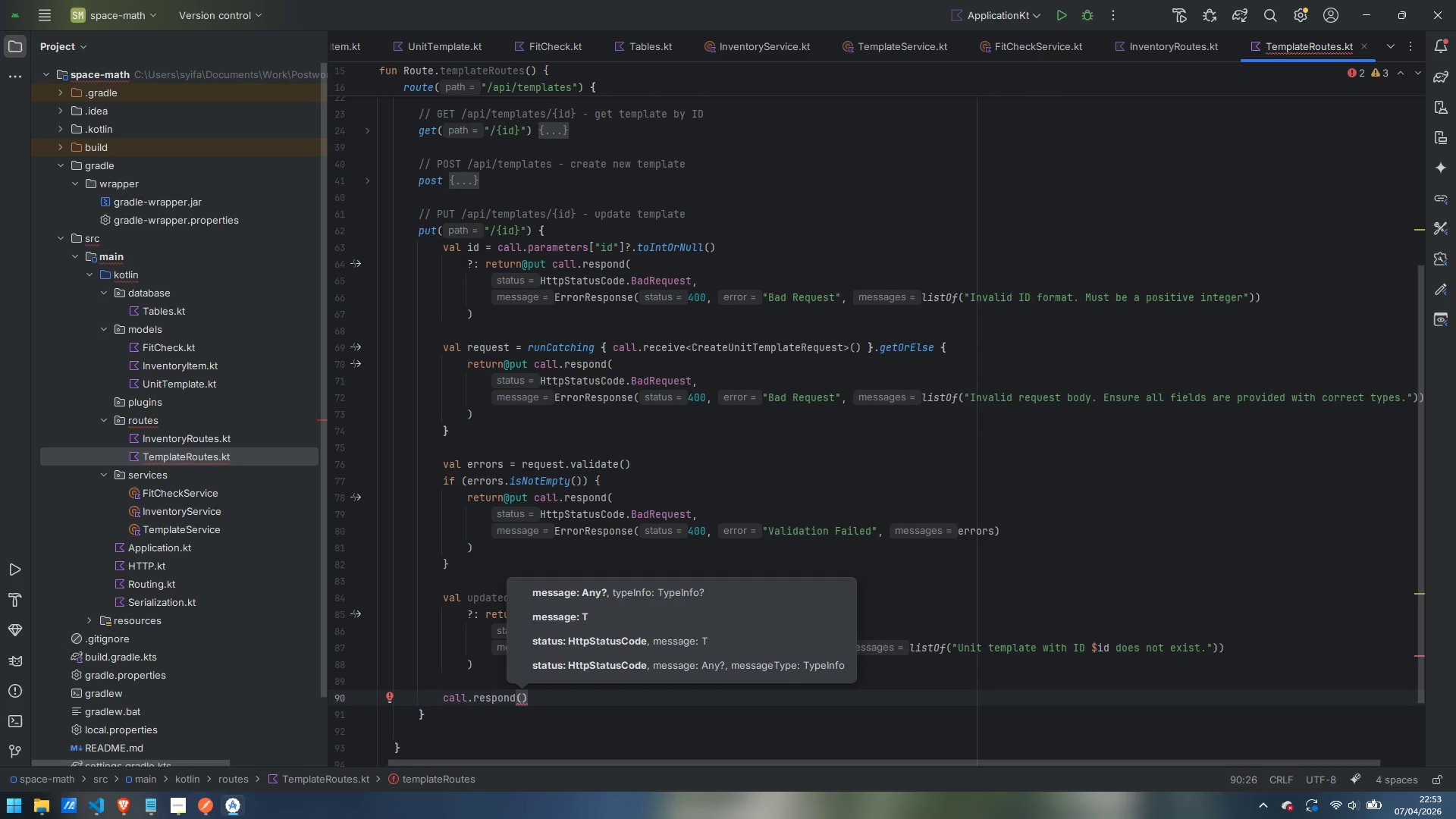 
type(HttpStatns)
key(Backspace)
key(Backspace)
type(usCode.OK, updated)
 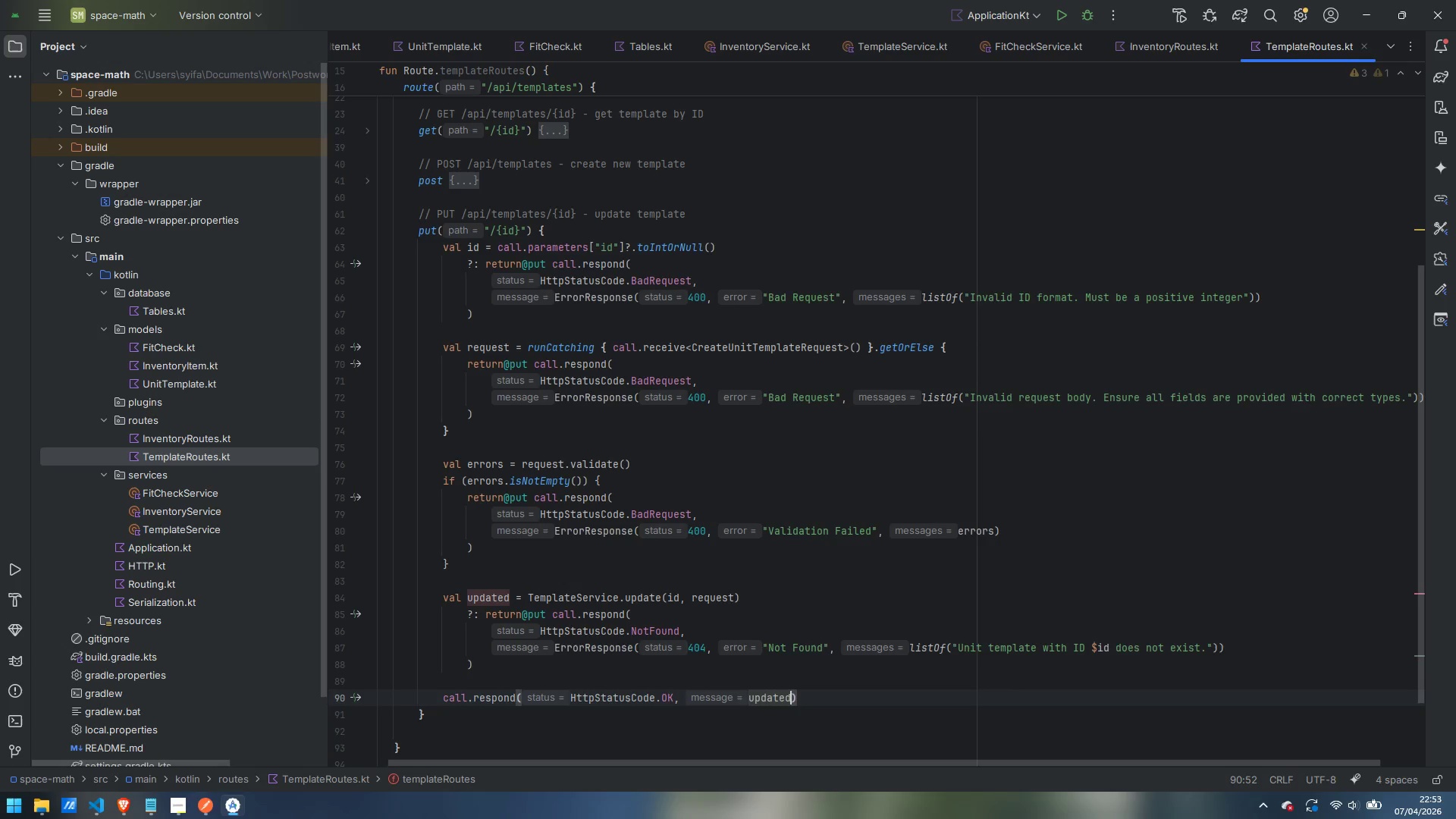 
left_click([370, 181])
 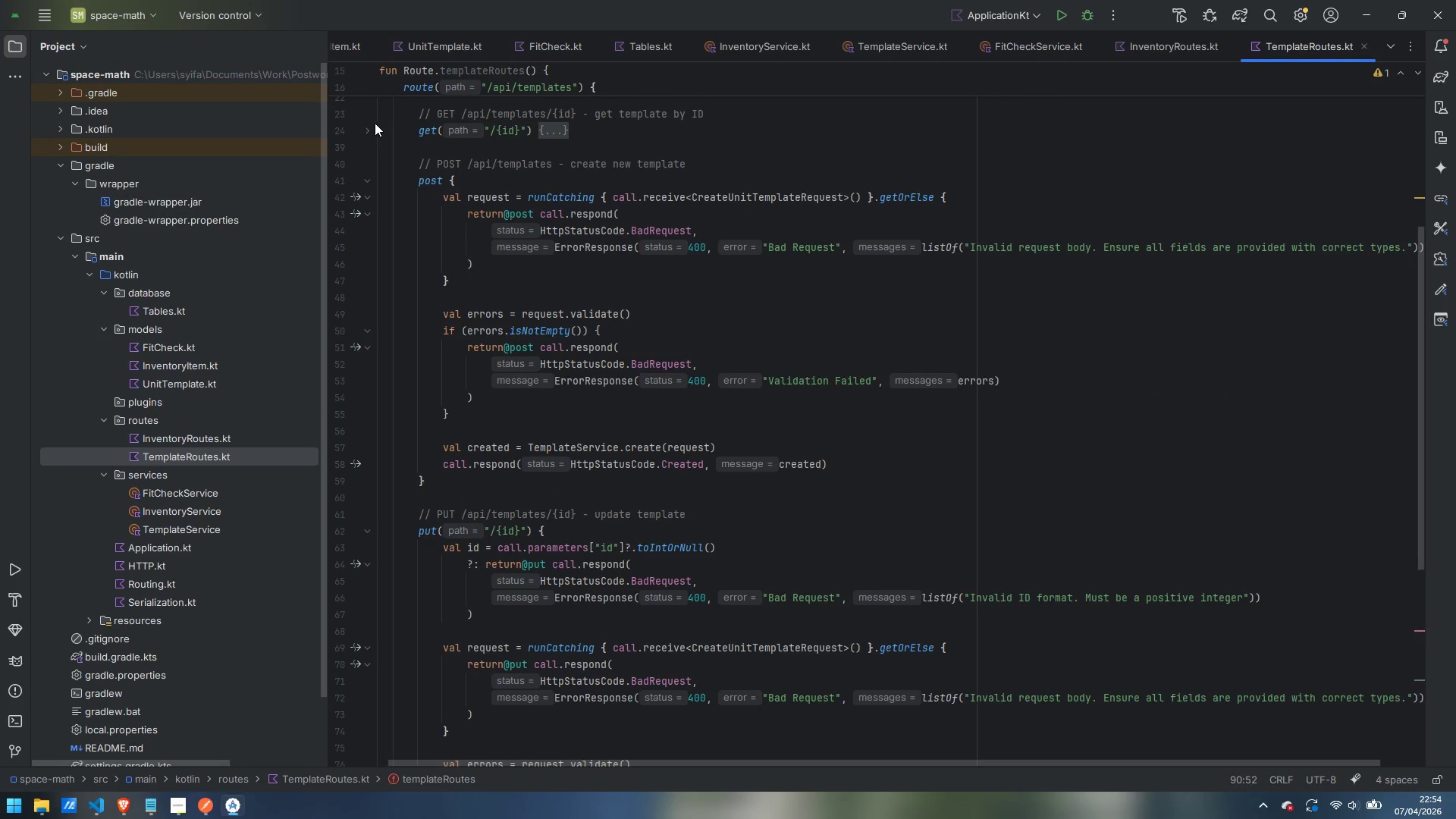 
left_click([367, 182])
 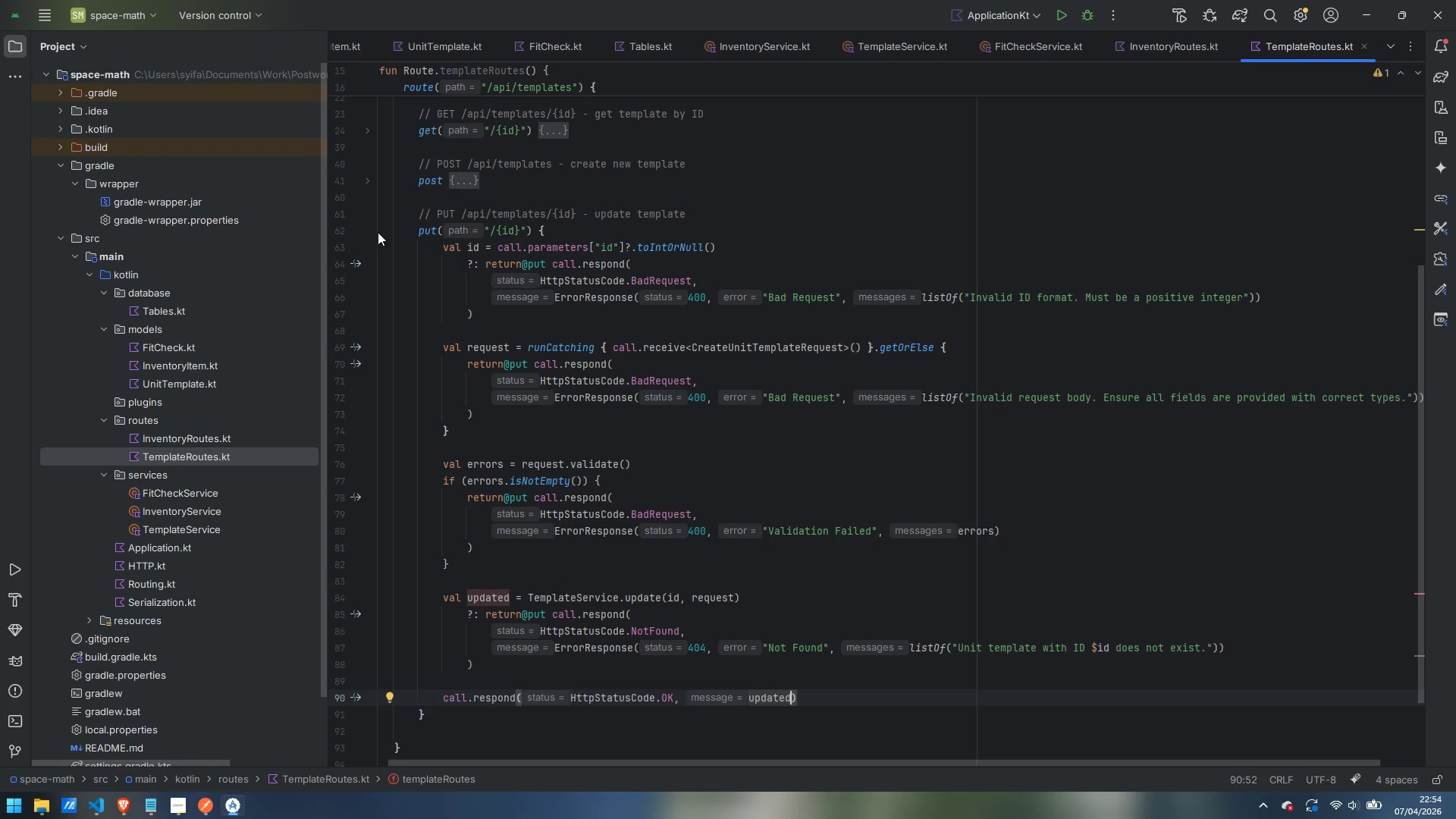 
left_click([370, 232])
 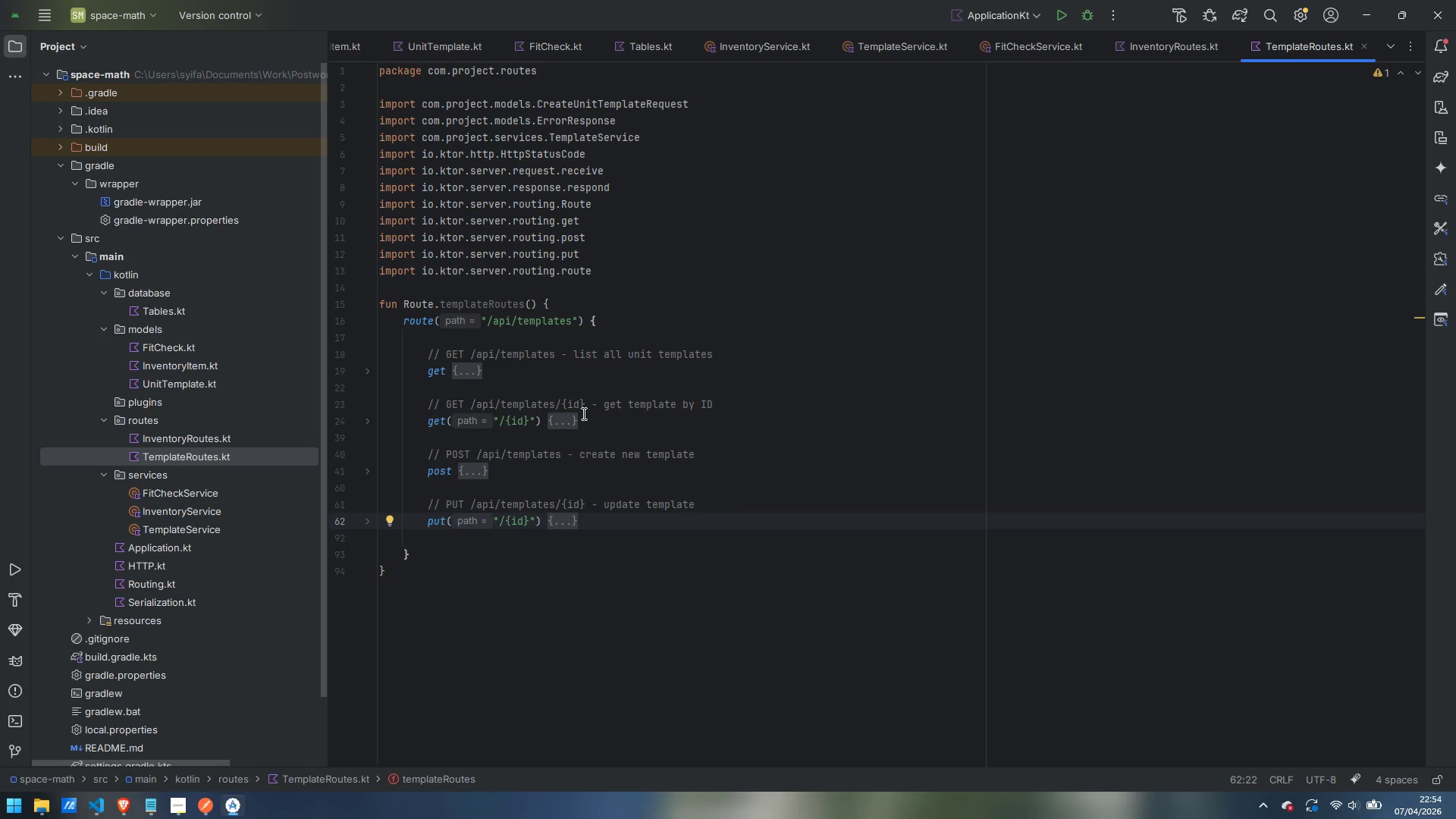 
key(Control+ArrowRight)
 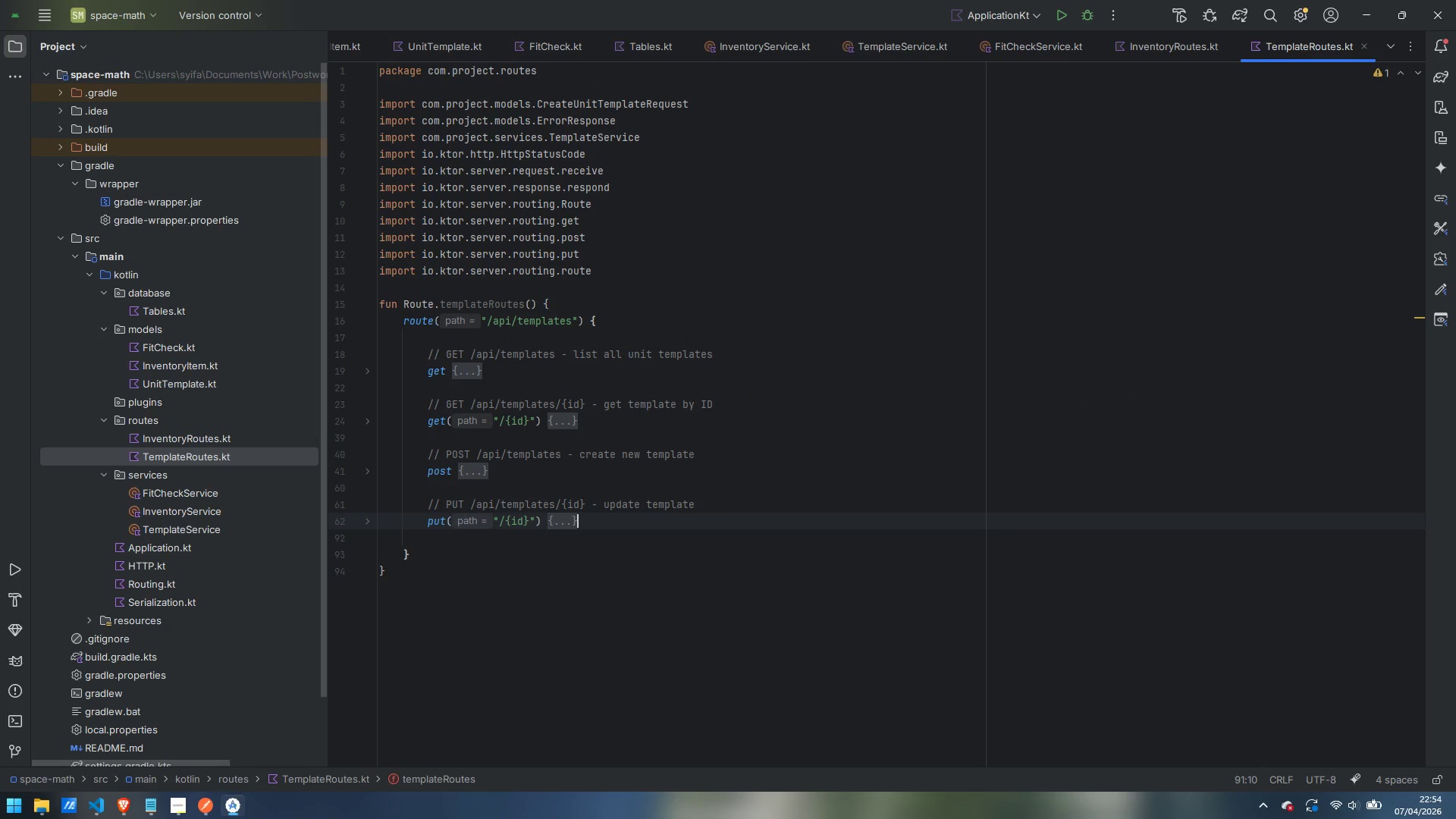 
key(Enter)
 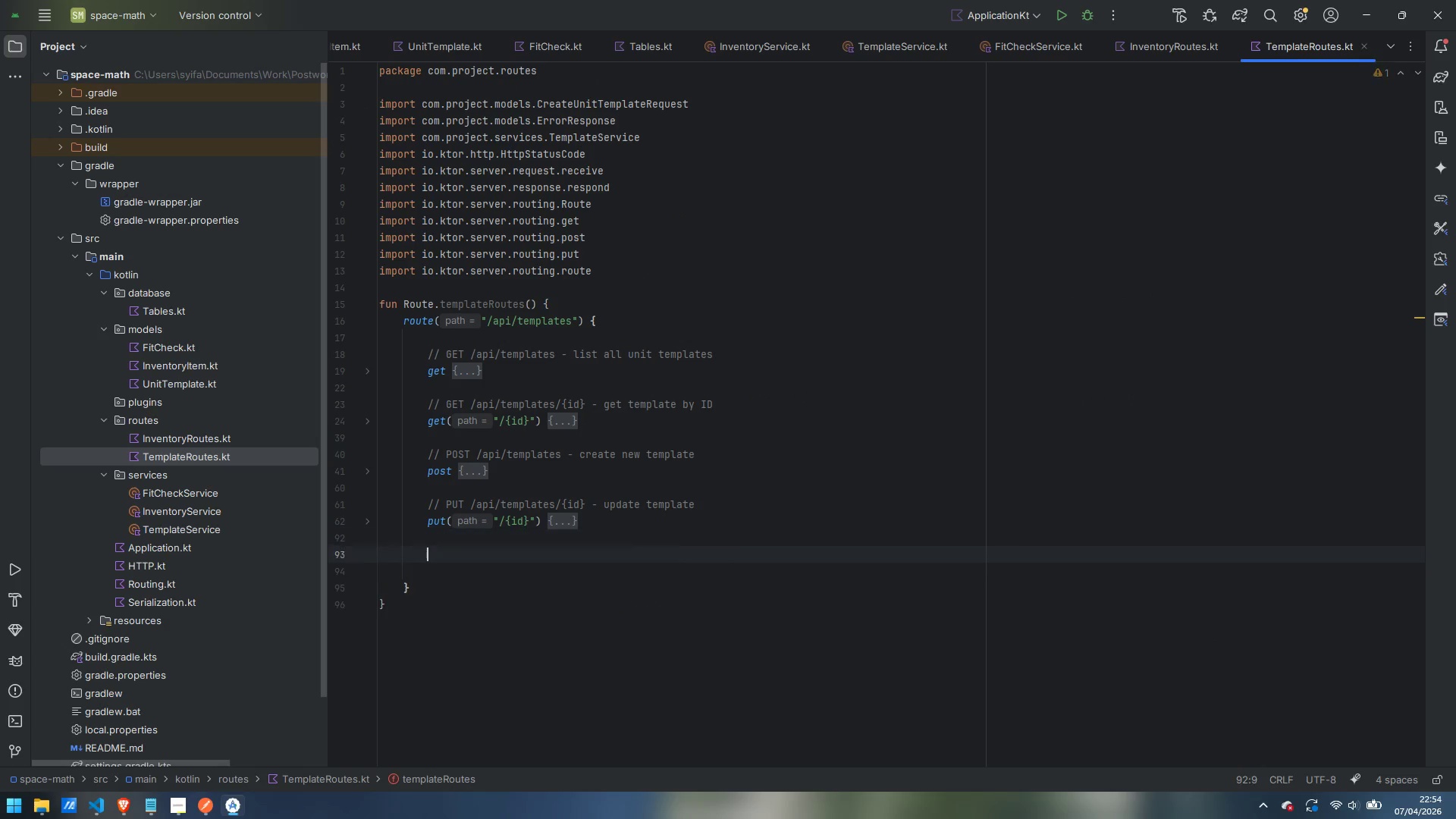 
key(Enter)
 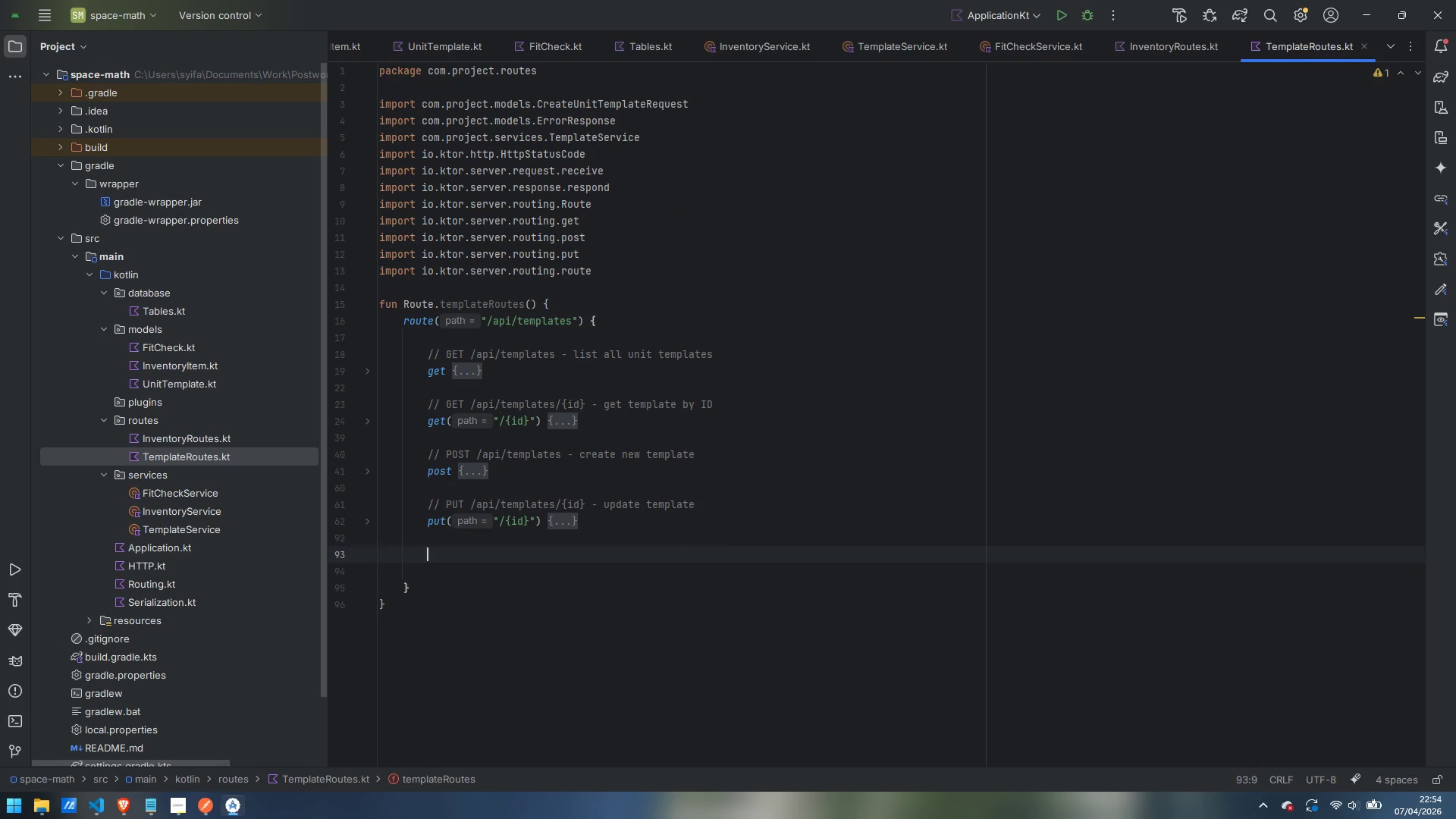 
type(// DELETE /api/)
 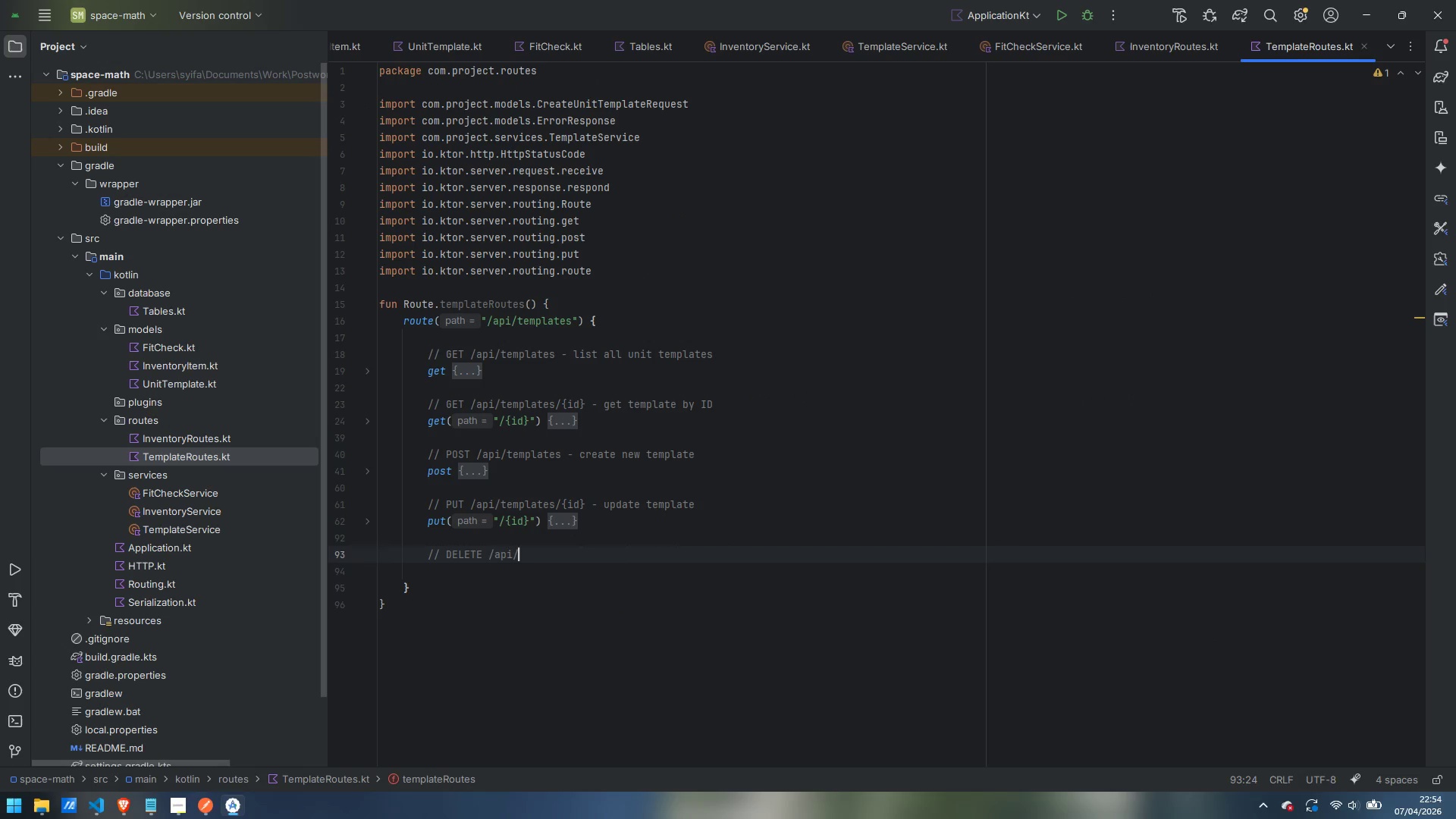 
wait(10.34)
 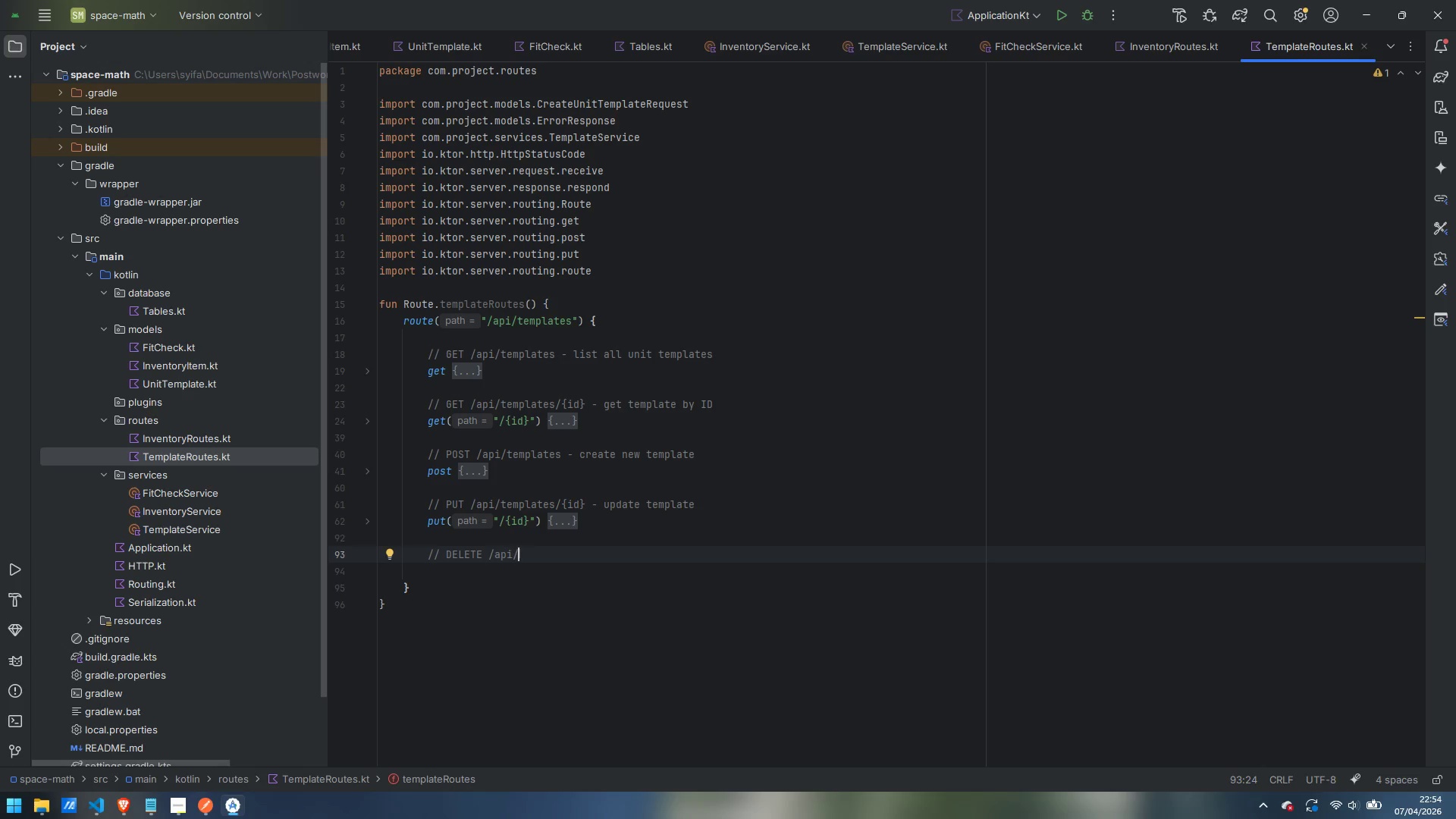 
type(templates/{})
 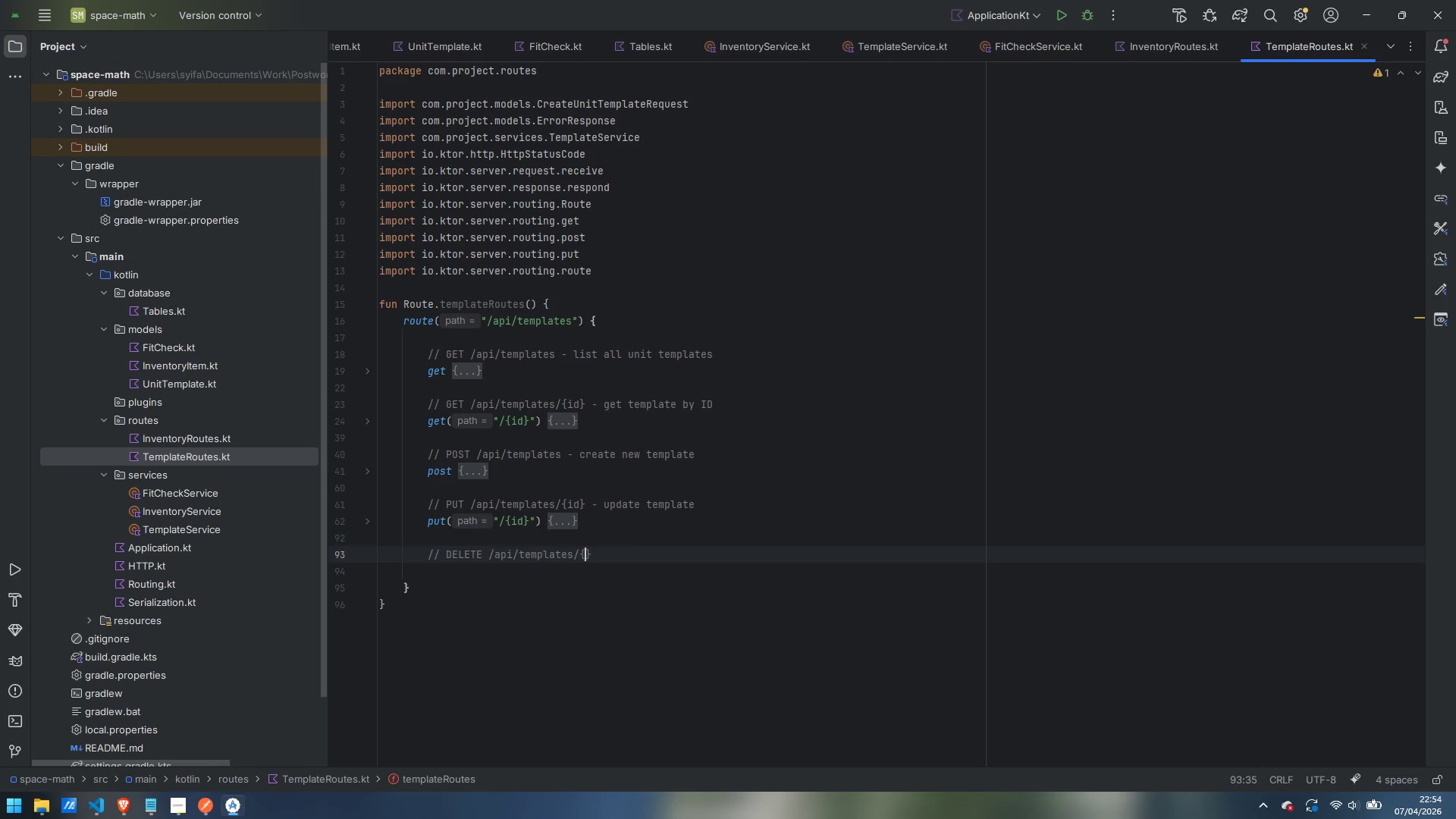 
 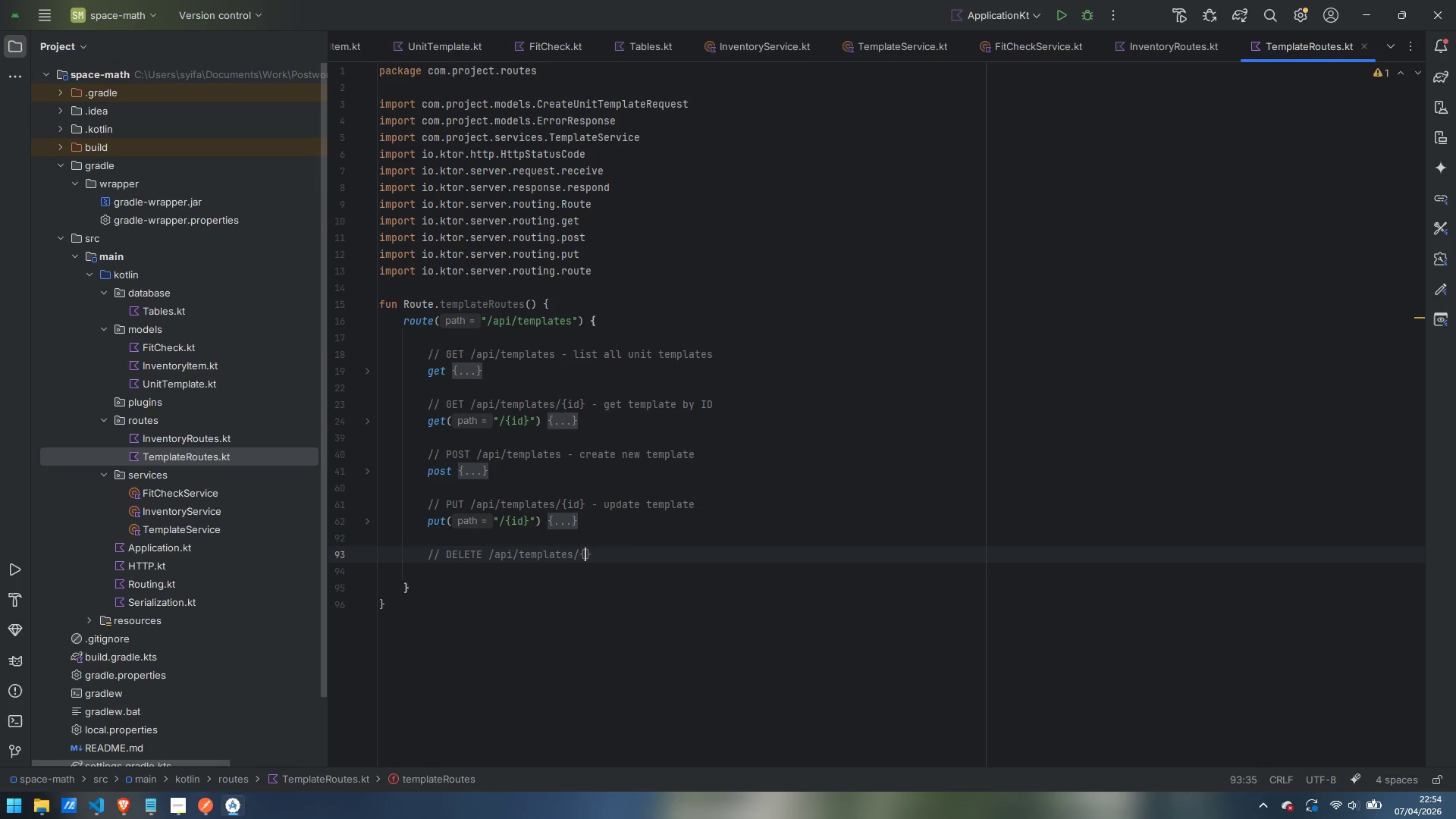 
key(ArrowLeft)
 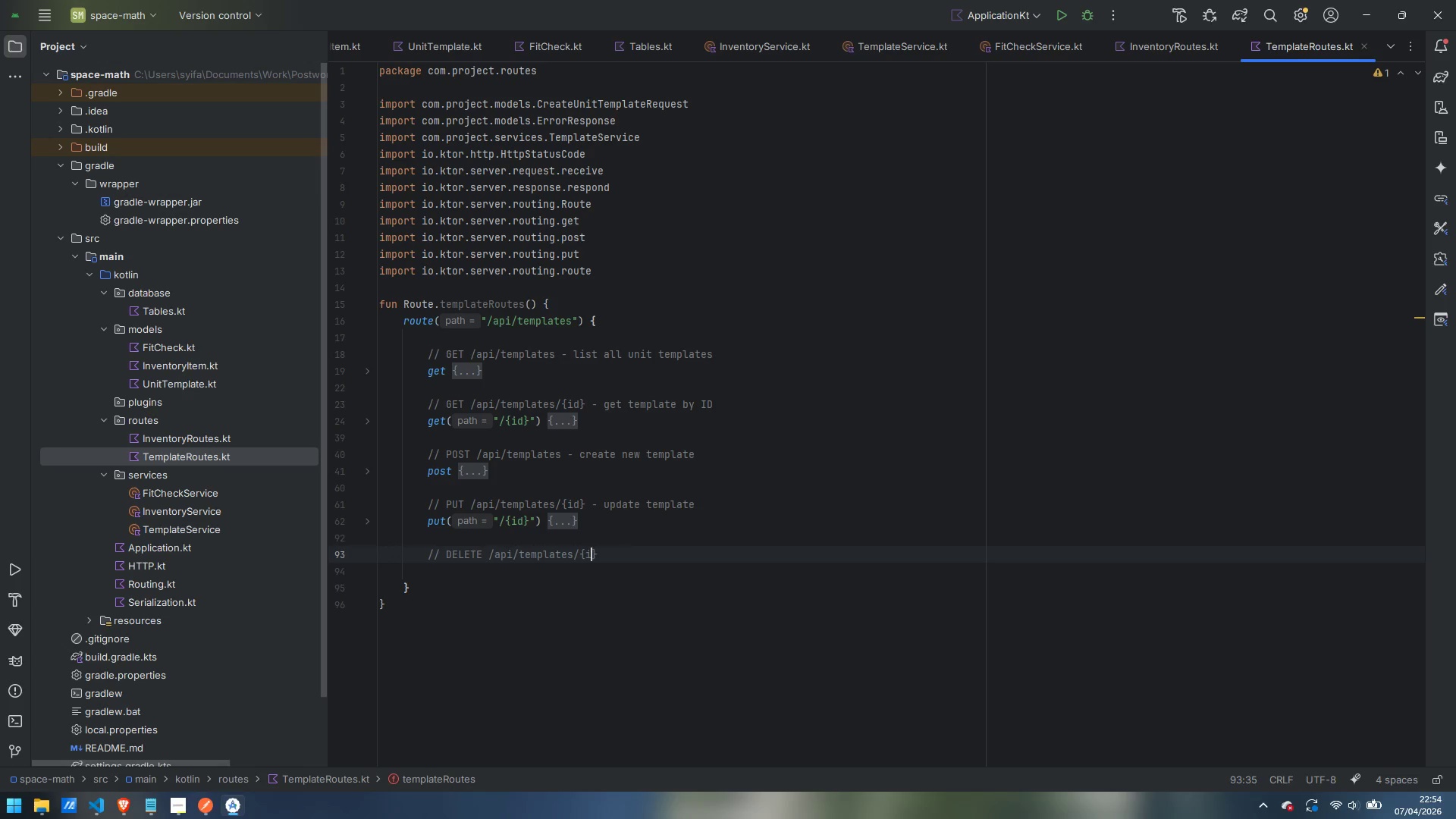 
type(id)
 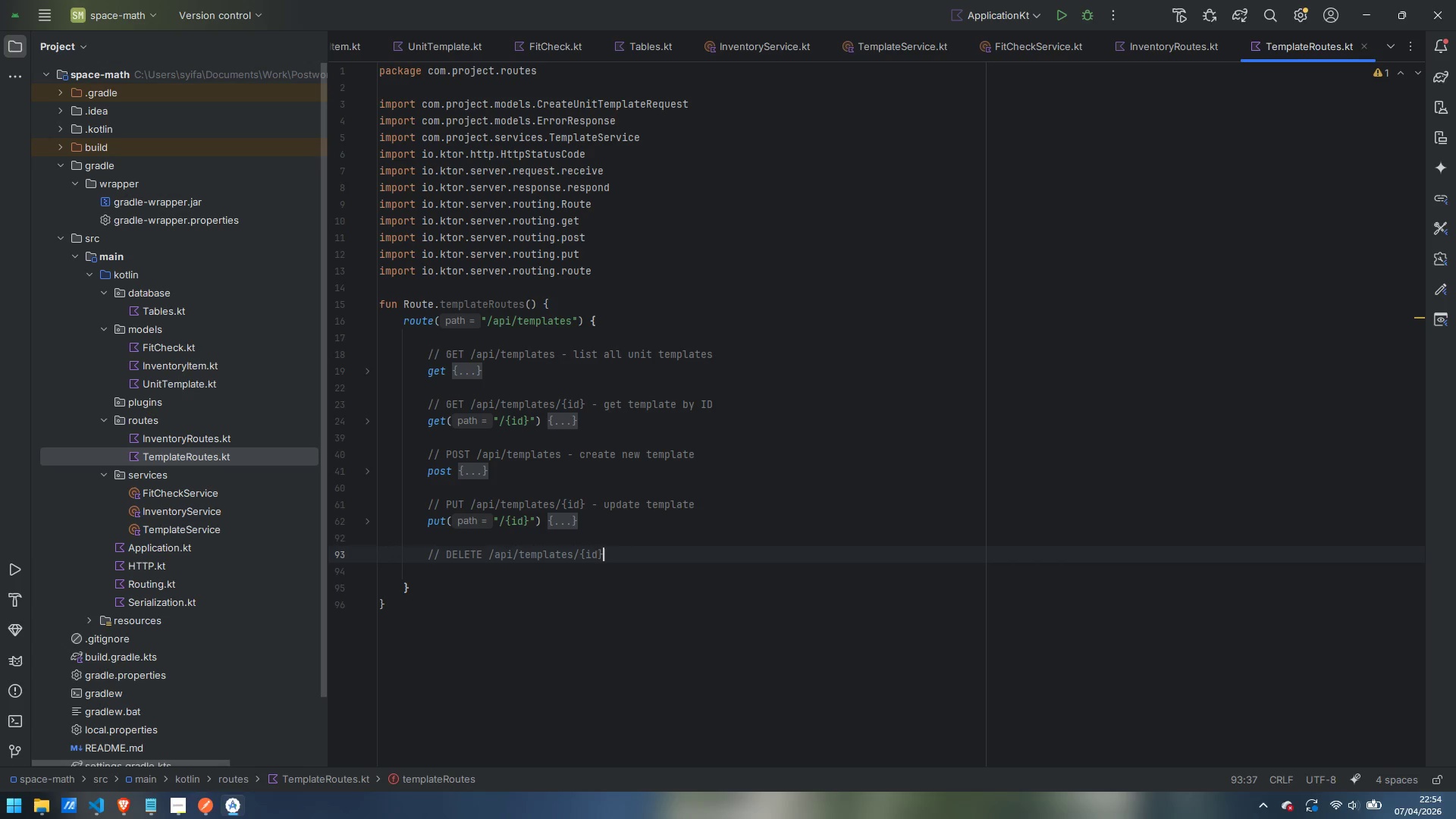 
key(ArrowRight)
 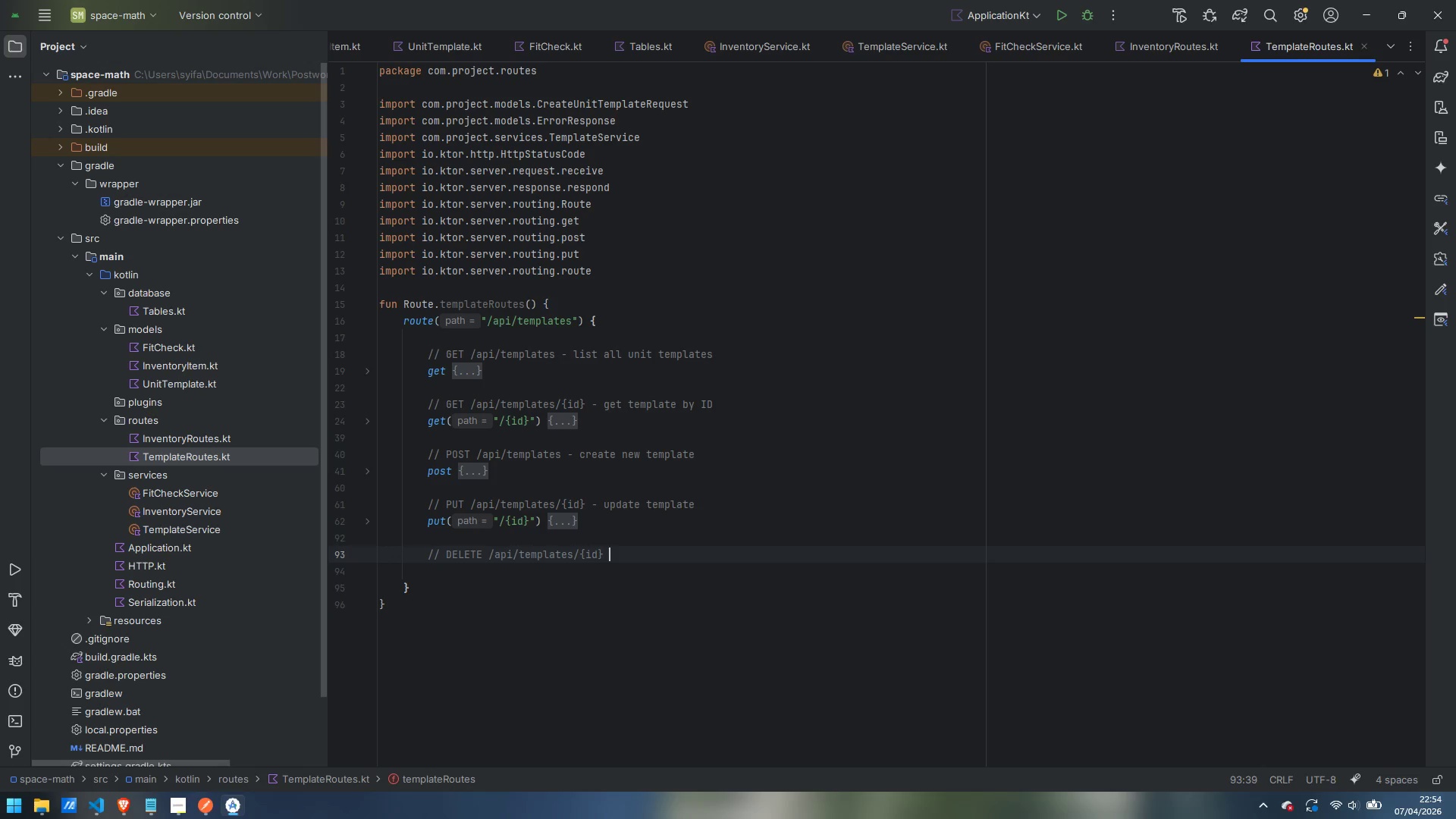 
type( - delete template)
 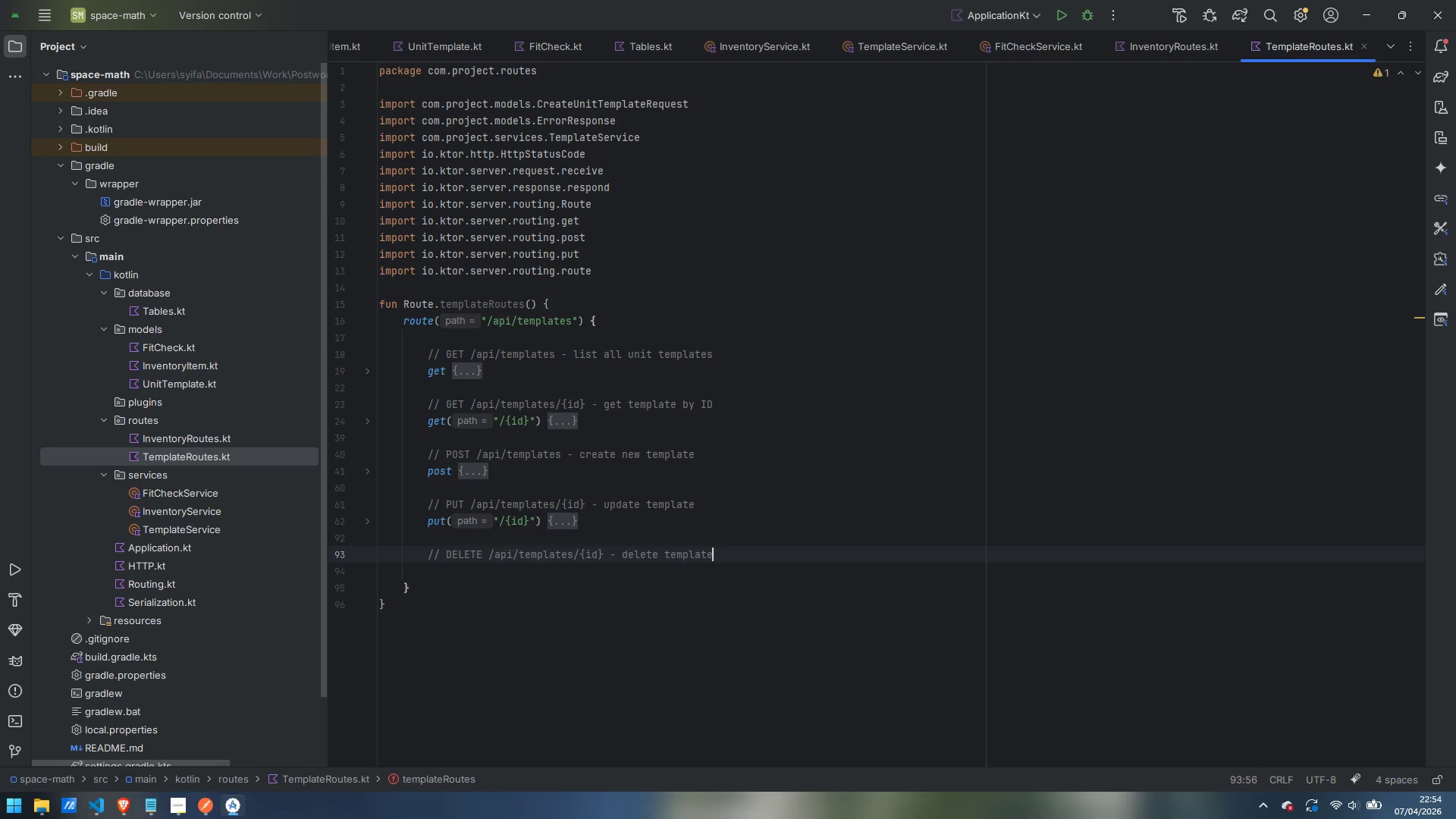 
key(Enter)
 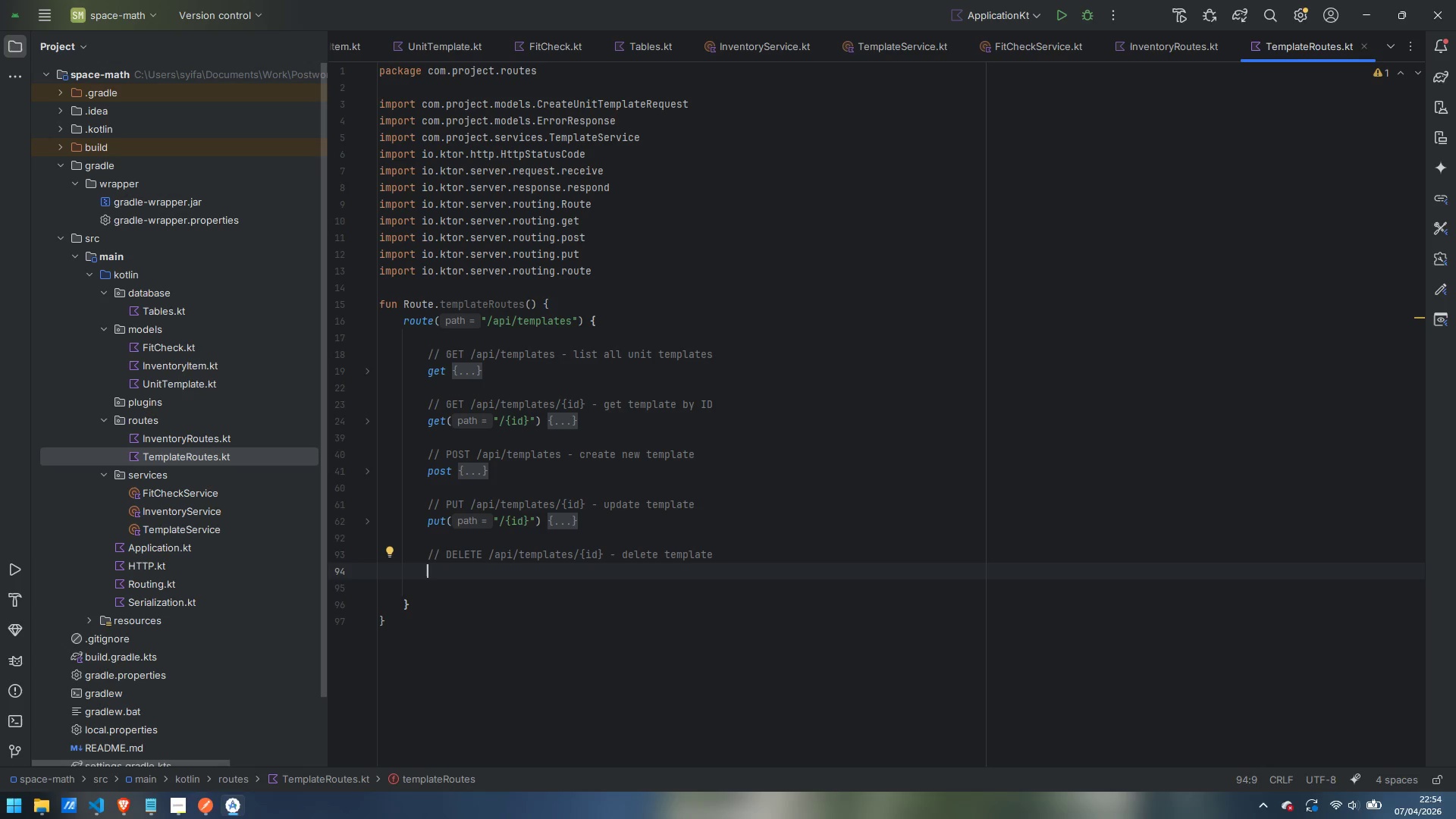 
type(delete("/)
 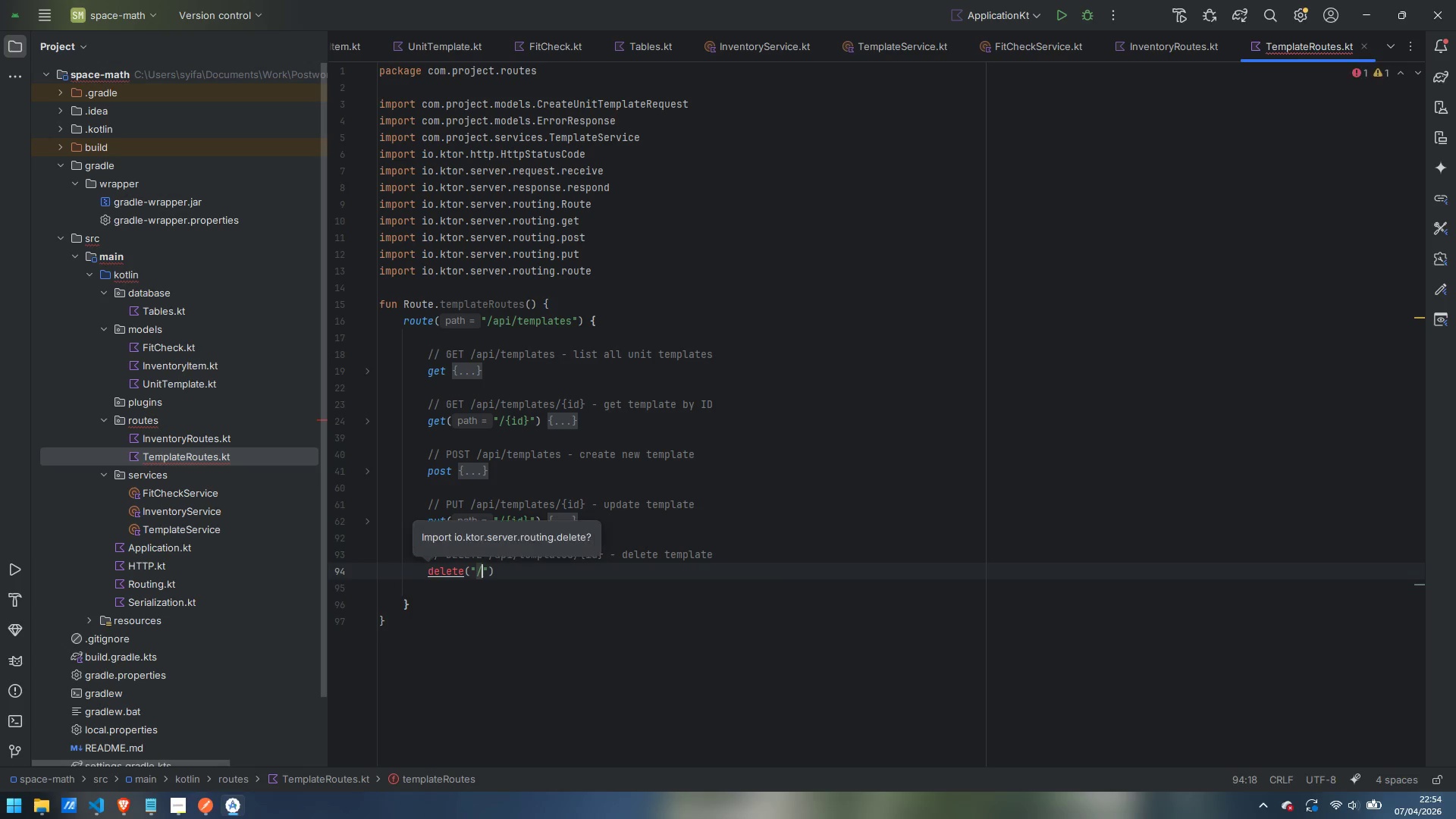 
key(Alt+AltRight)
 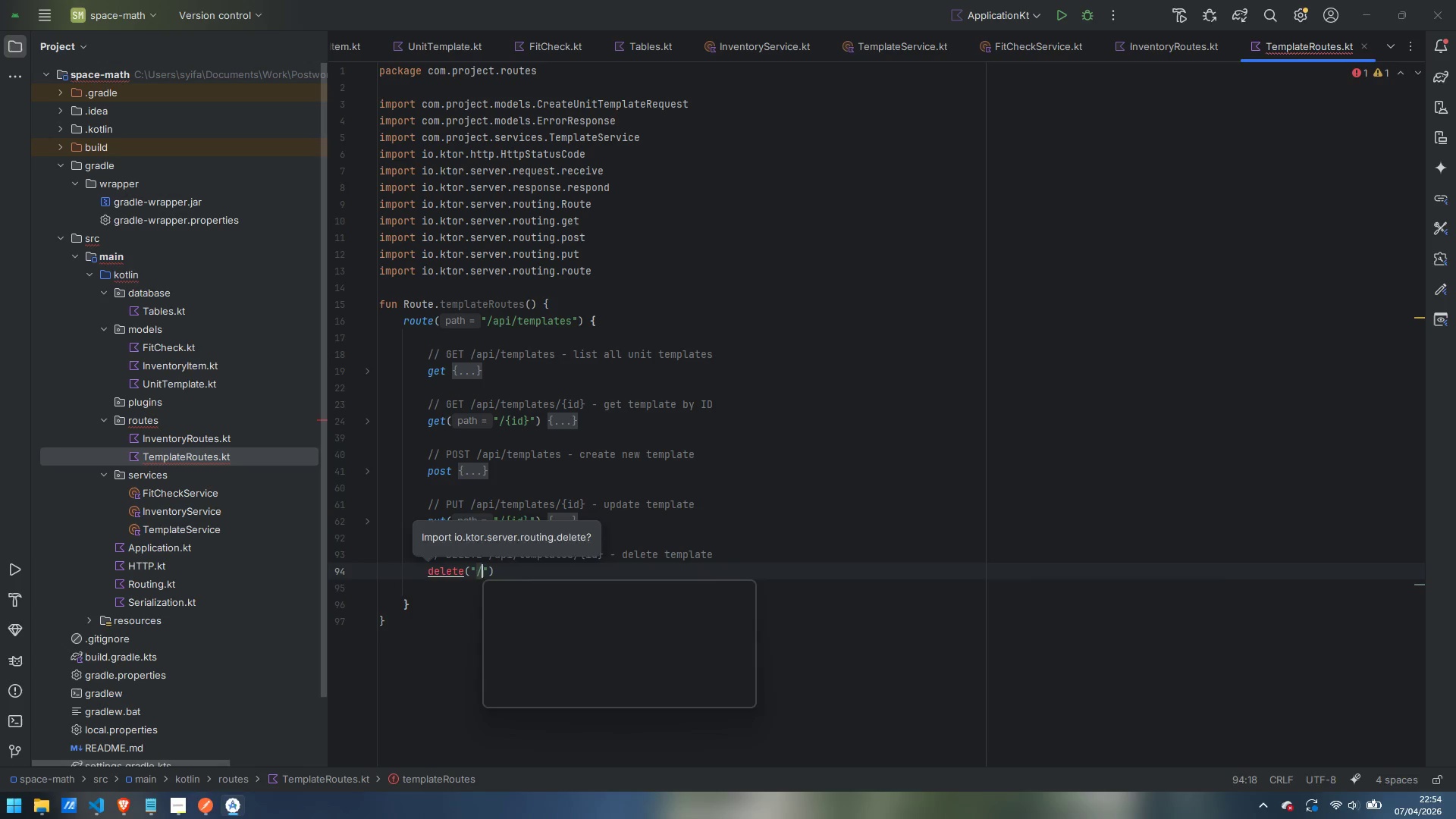 
key(Alt+Enter)
 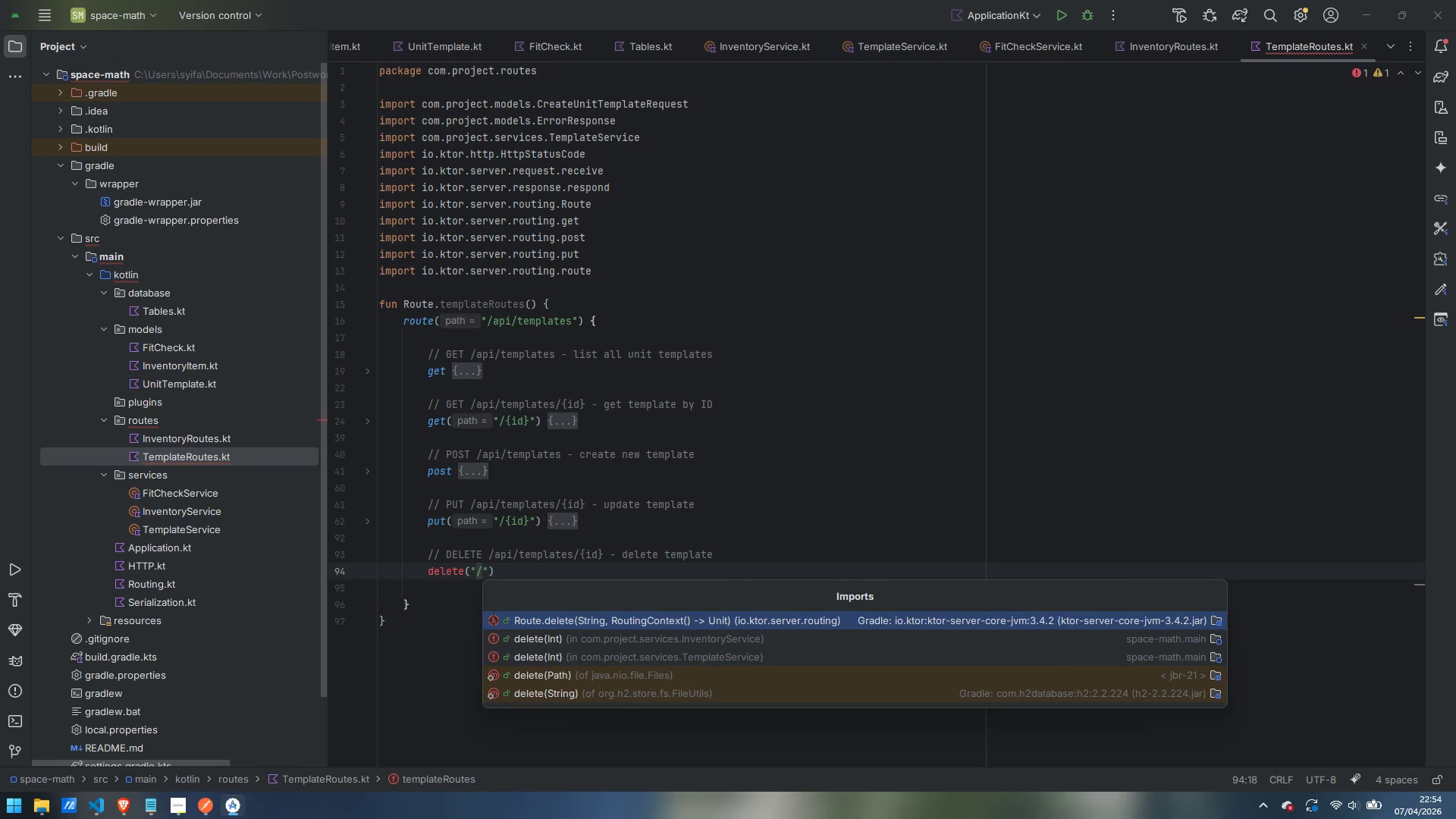 
key(Enter)
 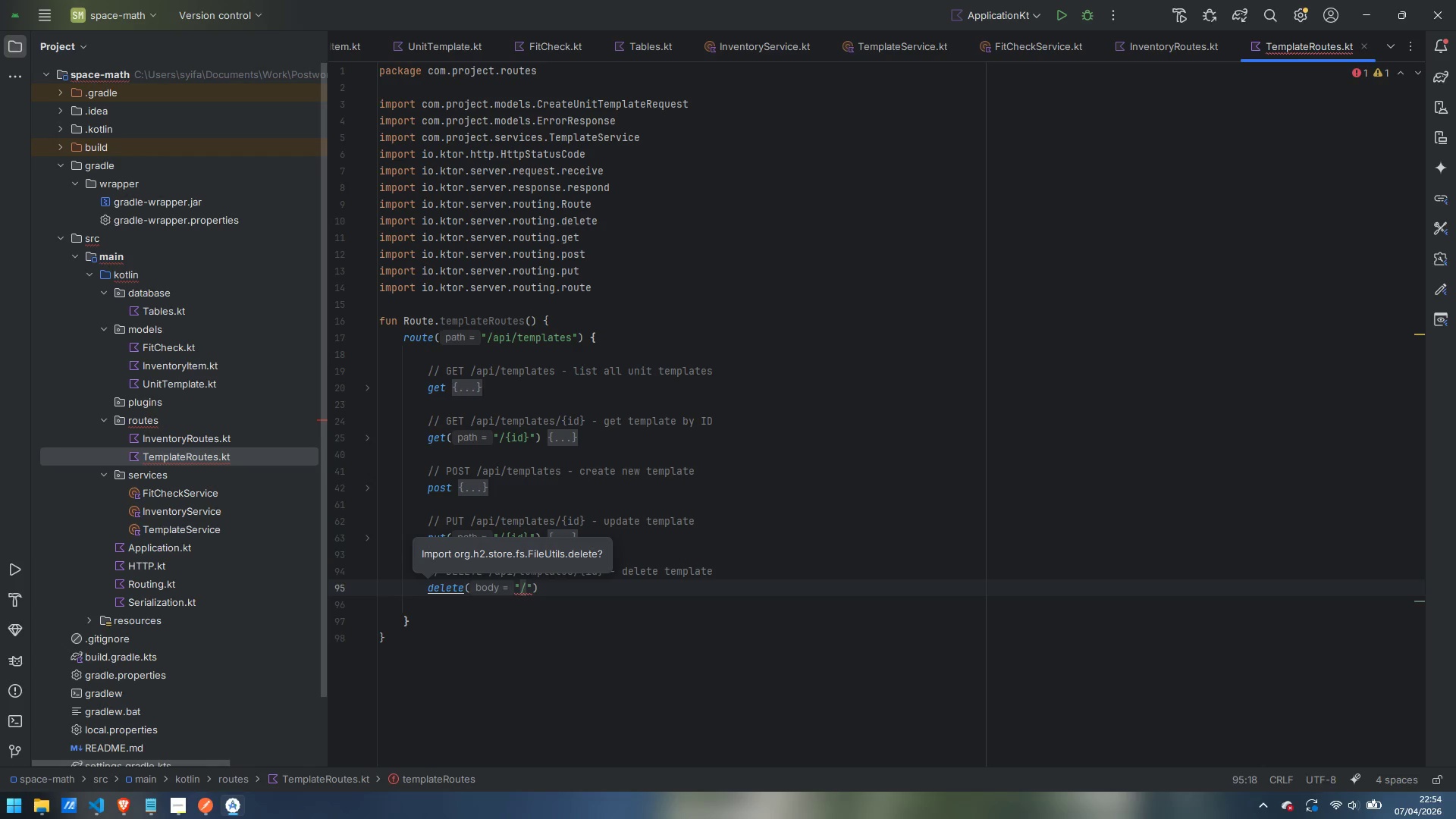 
key(Shift+BracketLeft)
 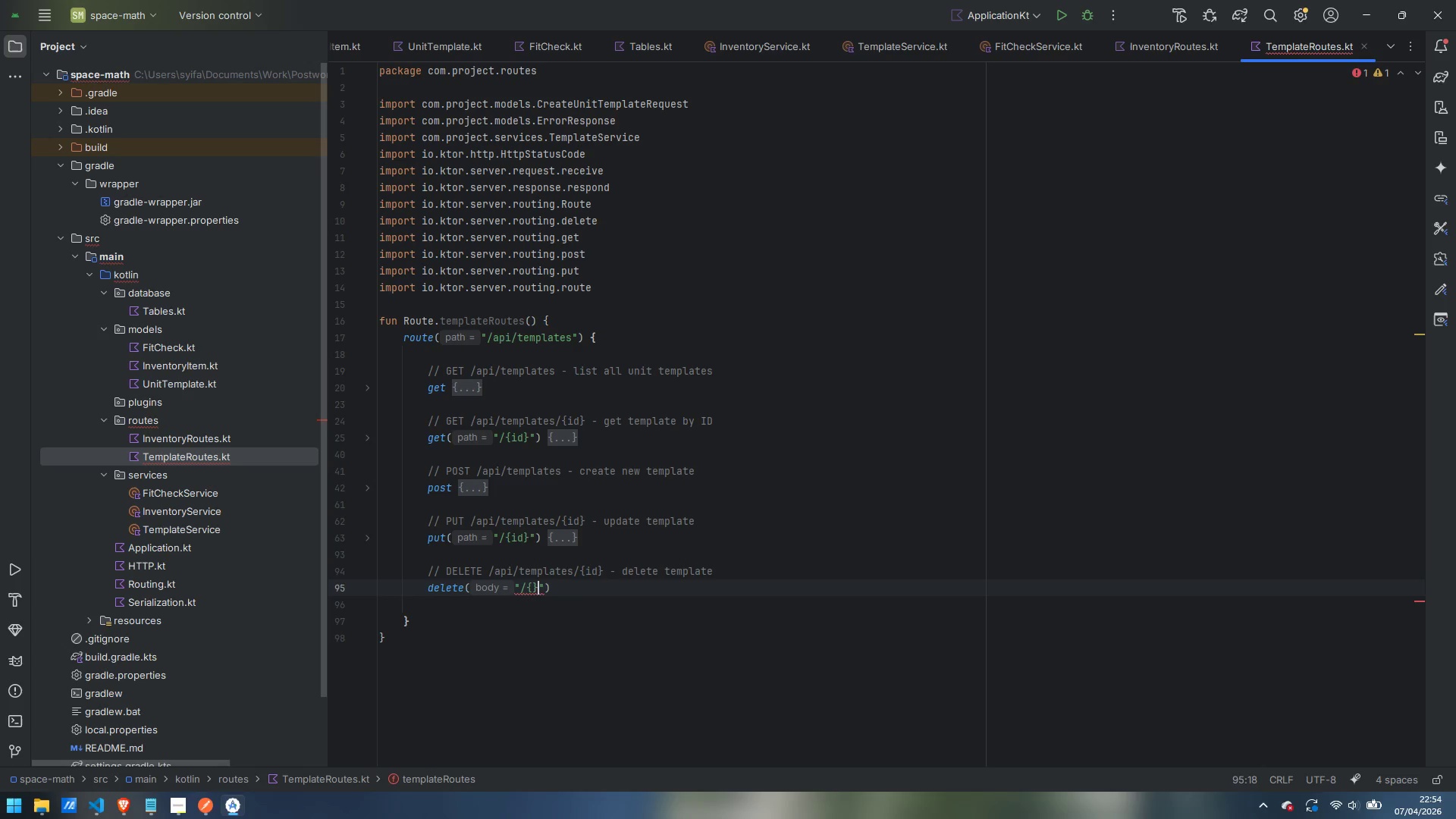 
key(Shift+BracketRight)
 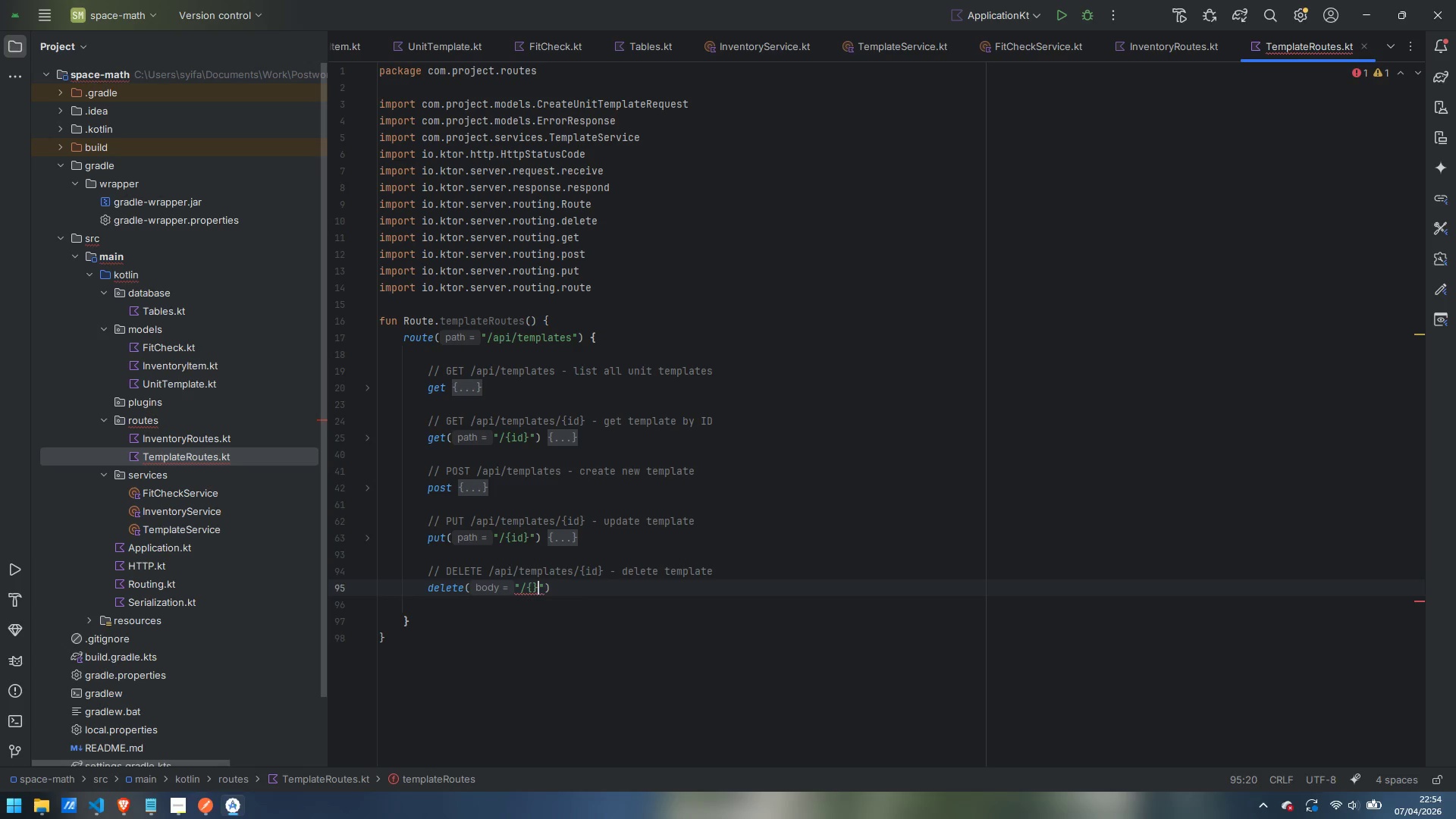 
key(ArrowLeft)
 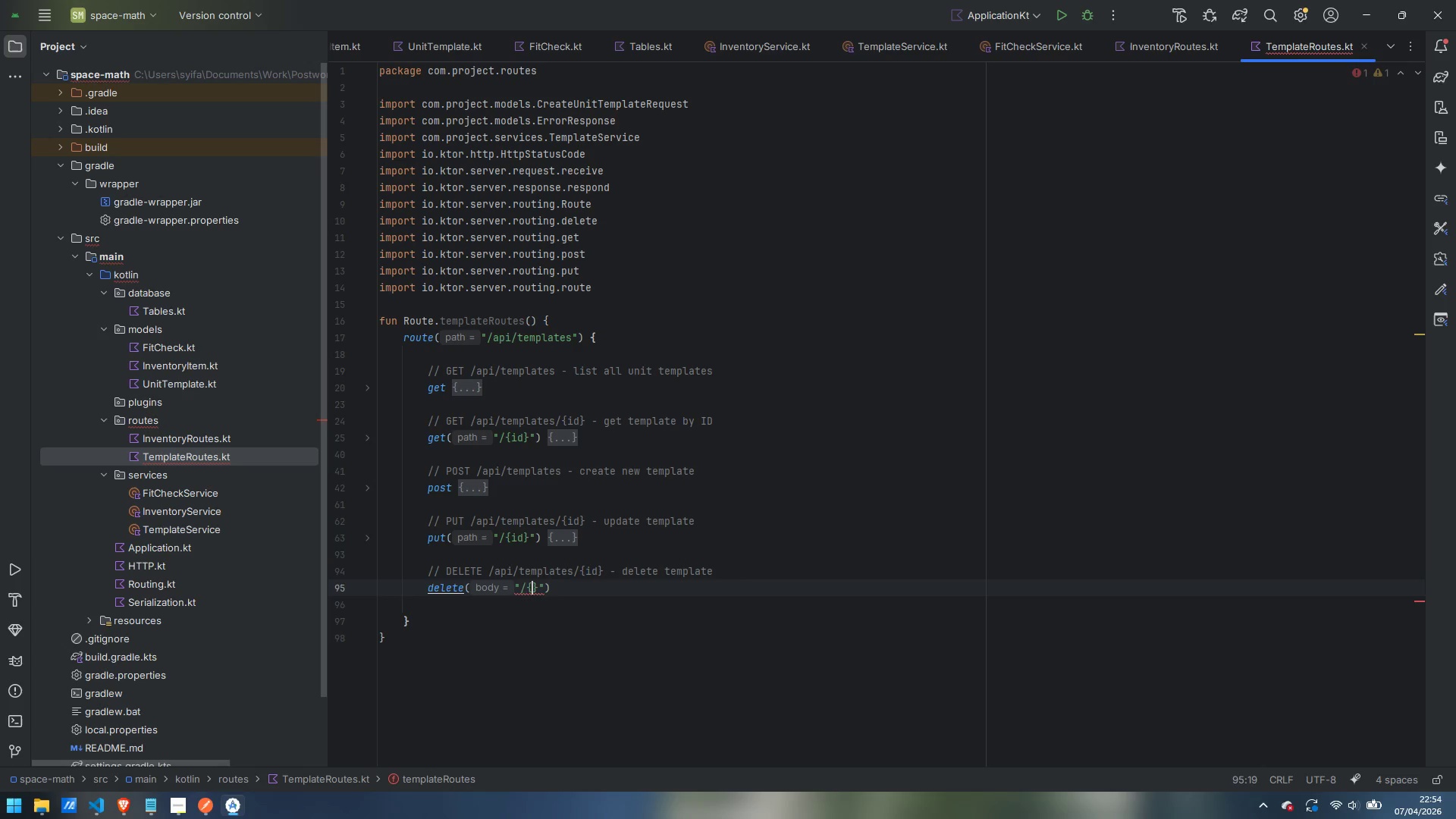 
type(id)
 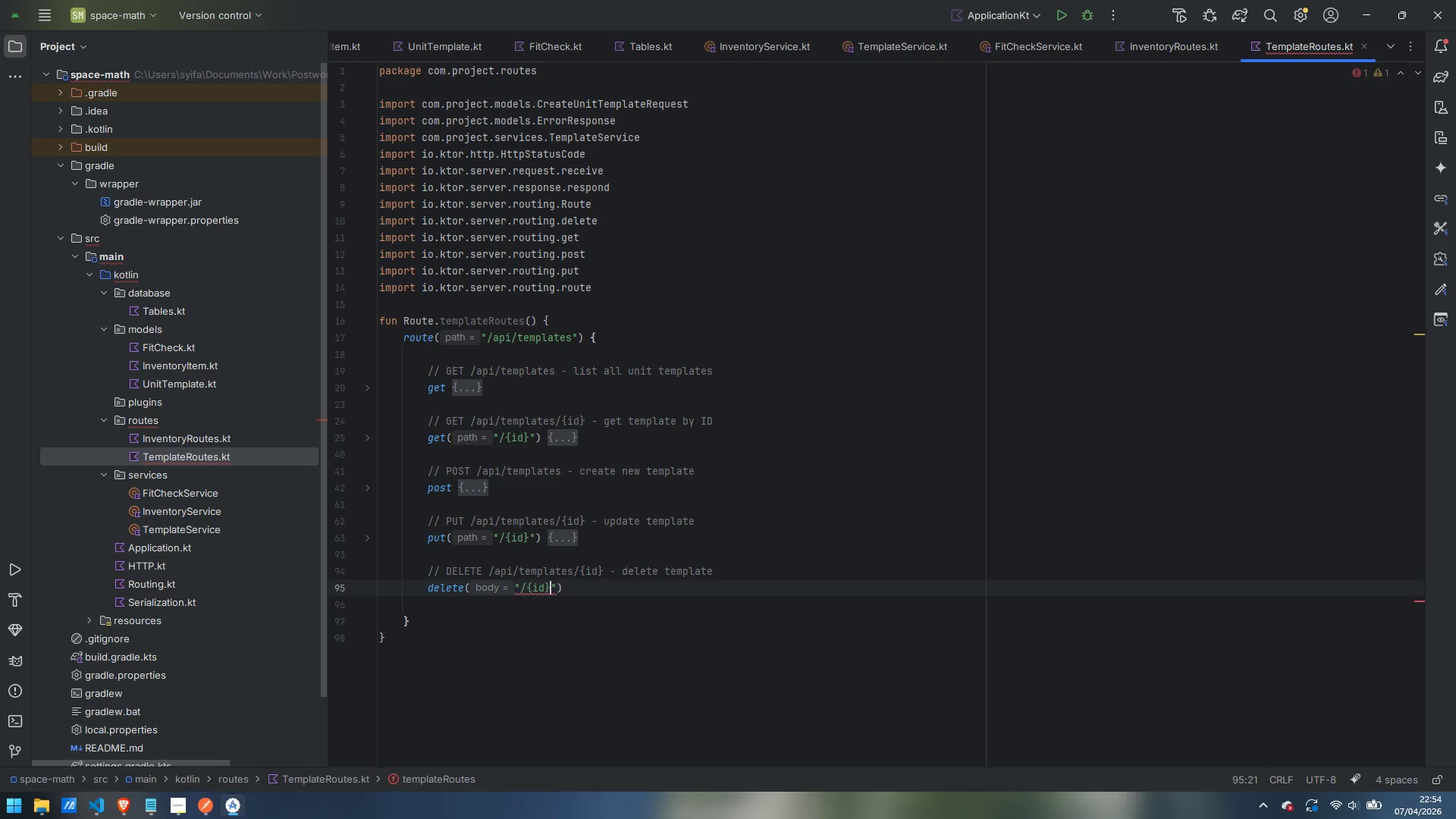 
key(ArrowRight)
 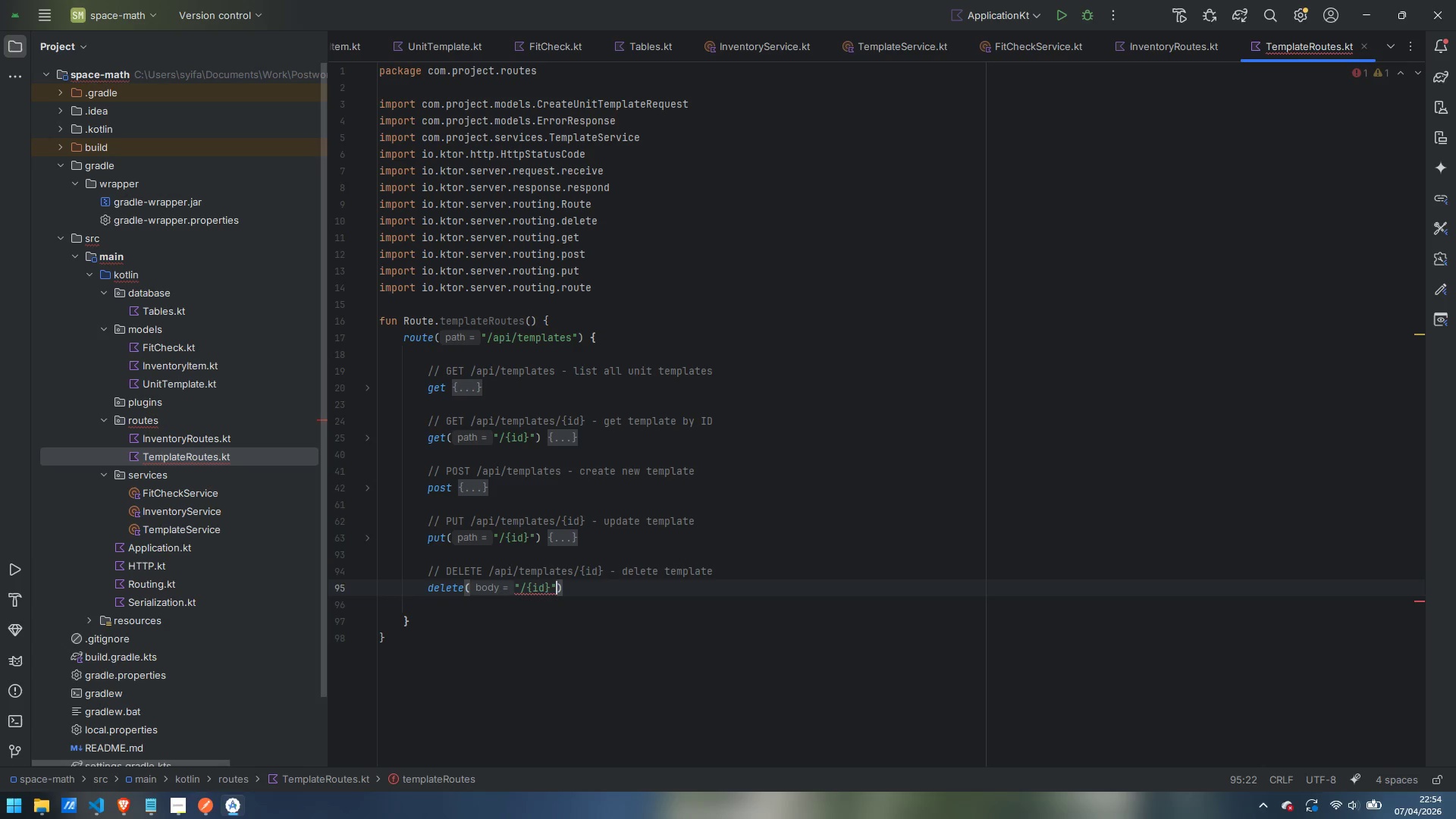 
key(ArrowRight)
 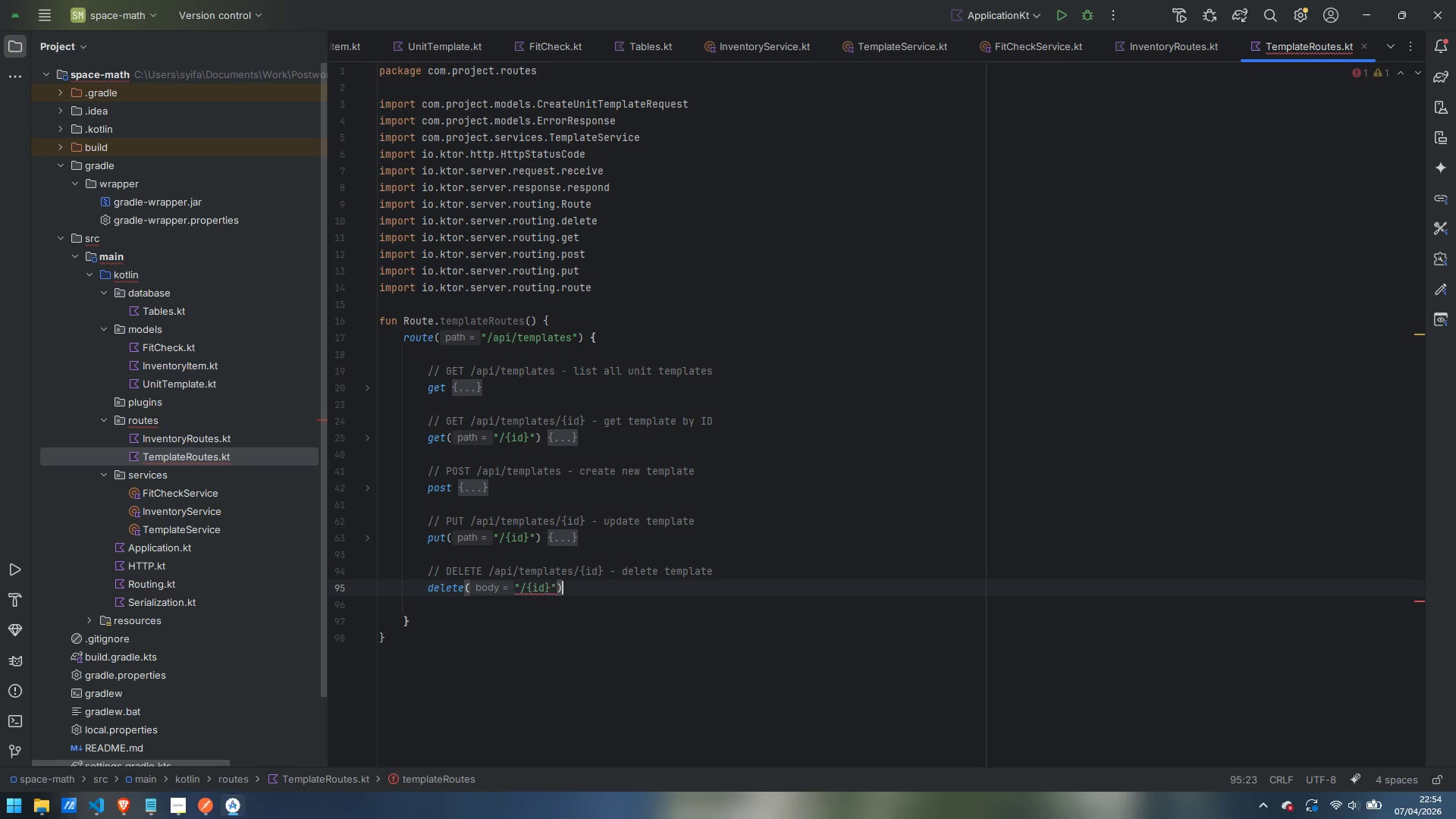 
key(ArrowRight)
 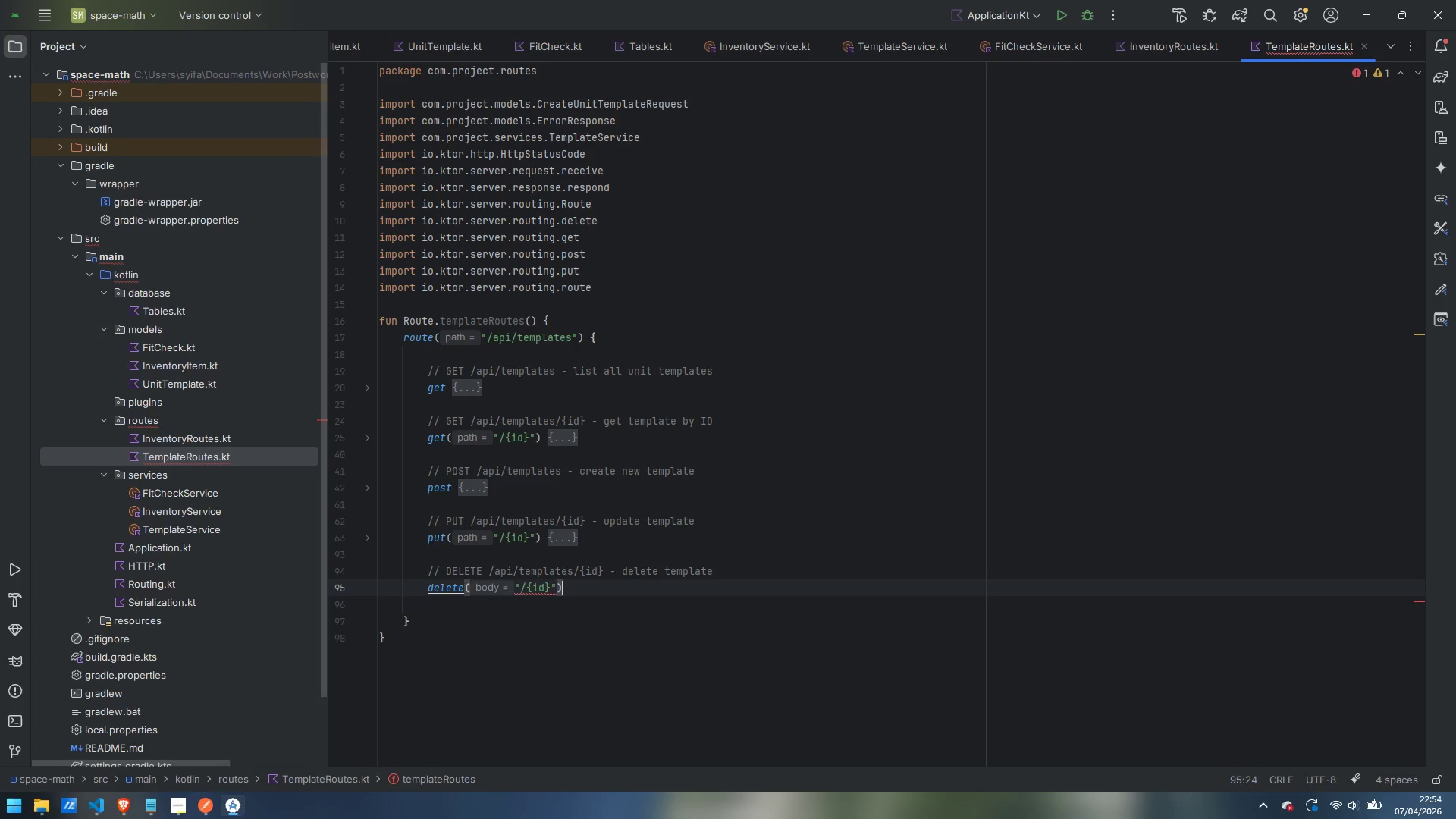 
key(Space)
 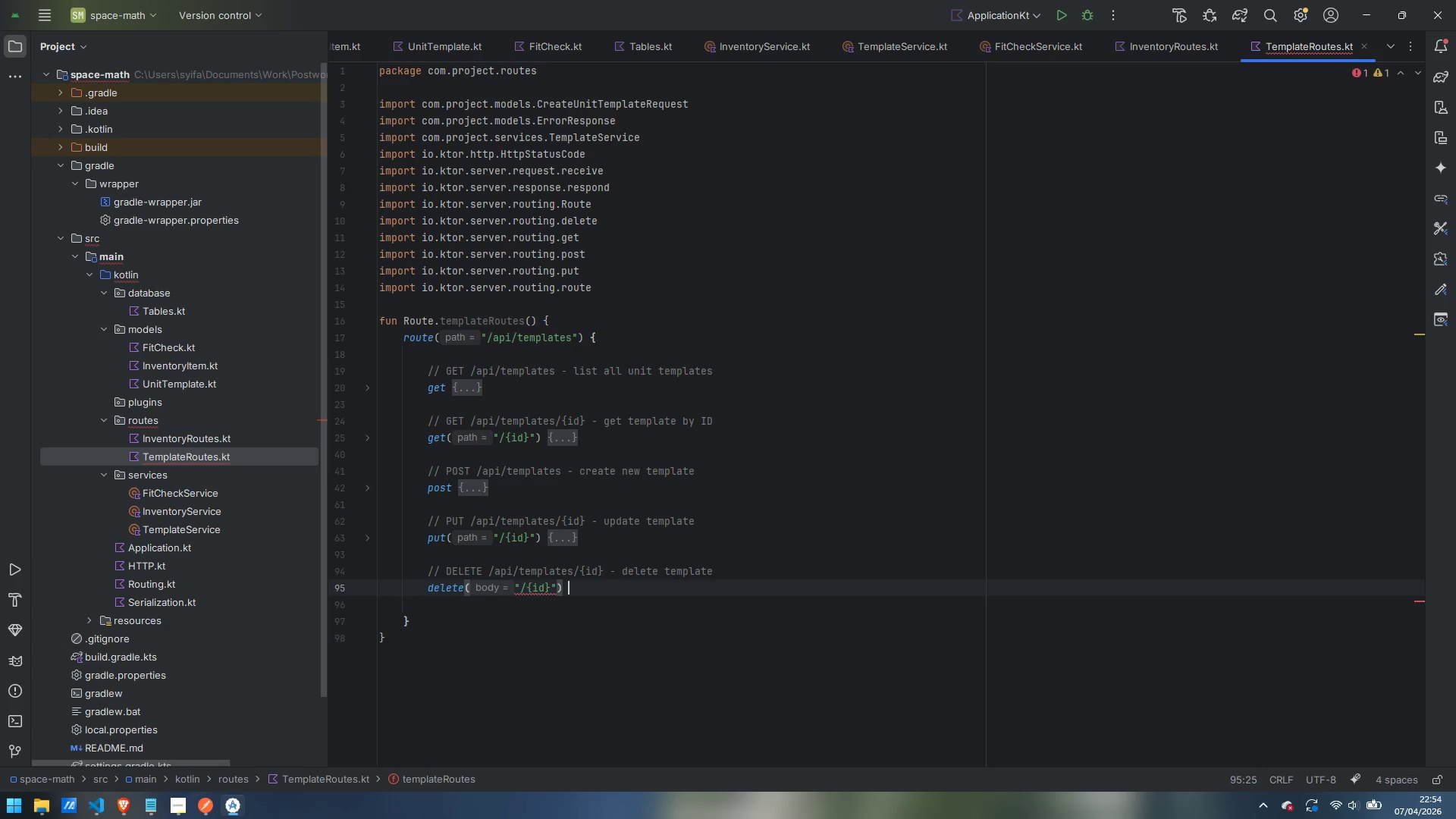 
key(Shift+ShiftLeft)
 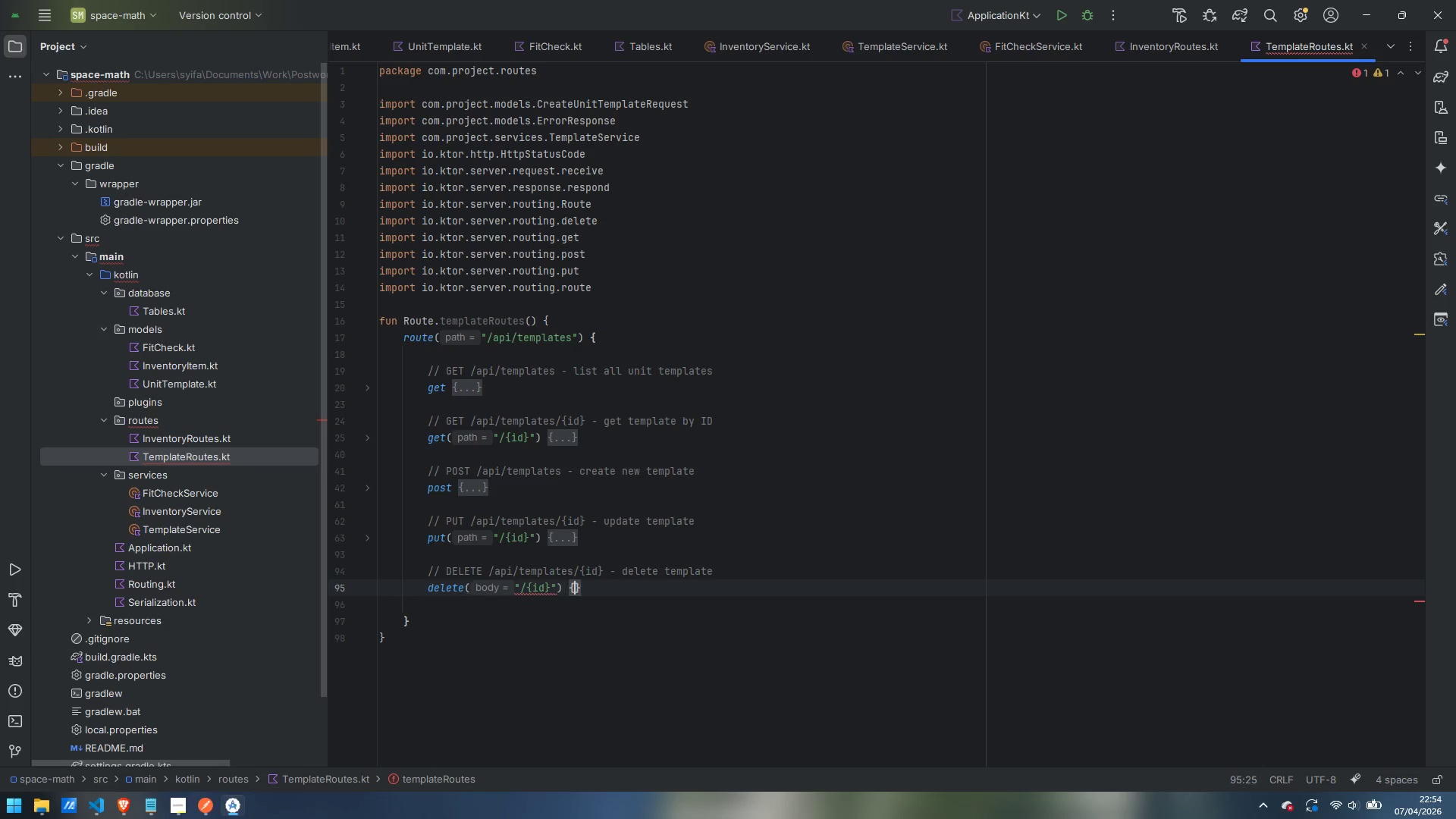 
key(Shift+BracketLeft)
 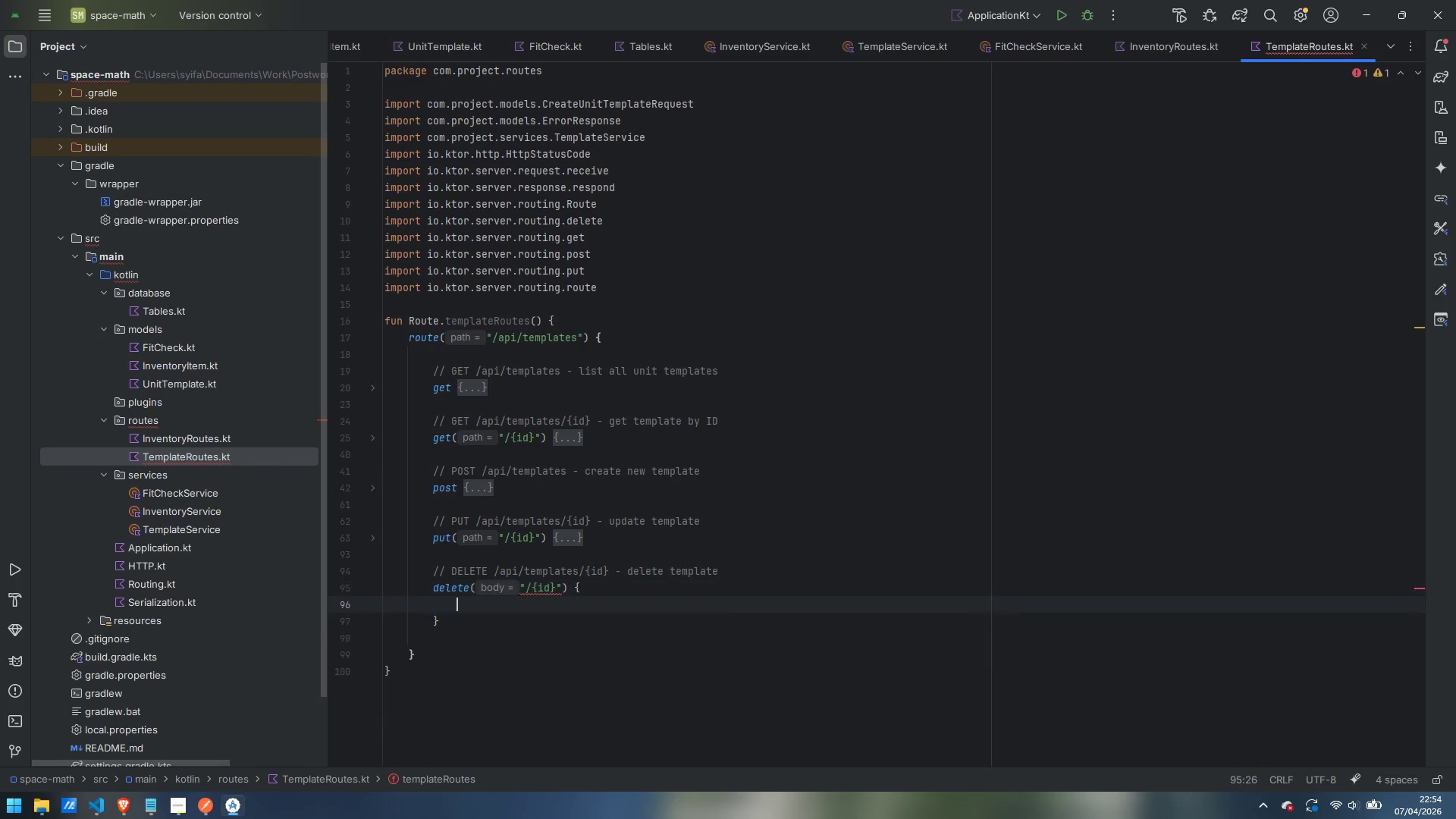 
key(Enter)
 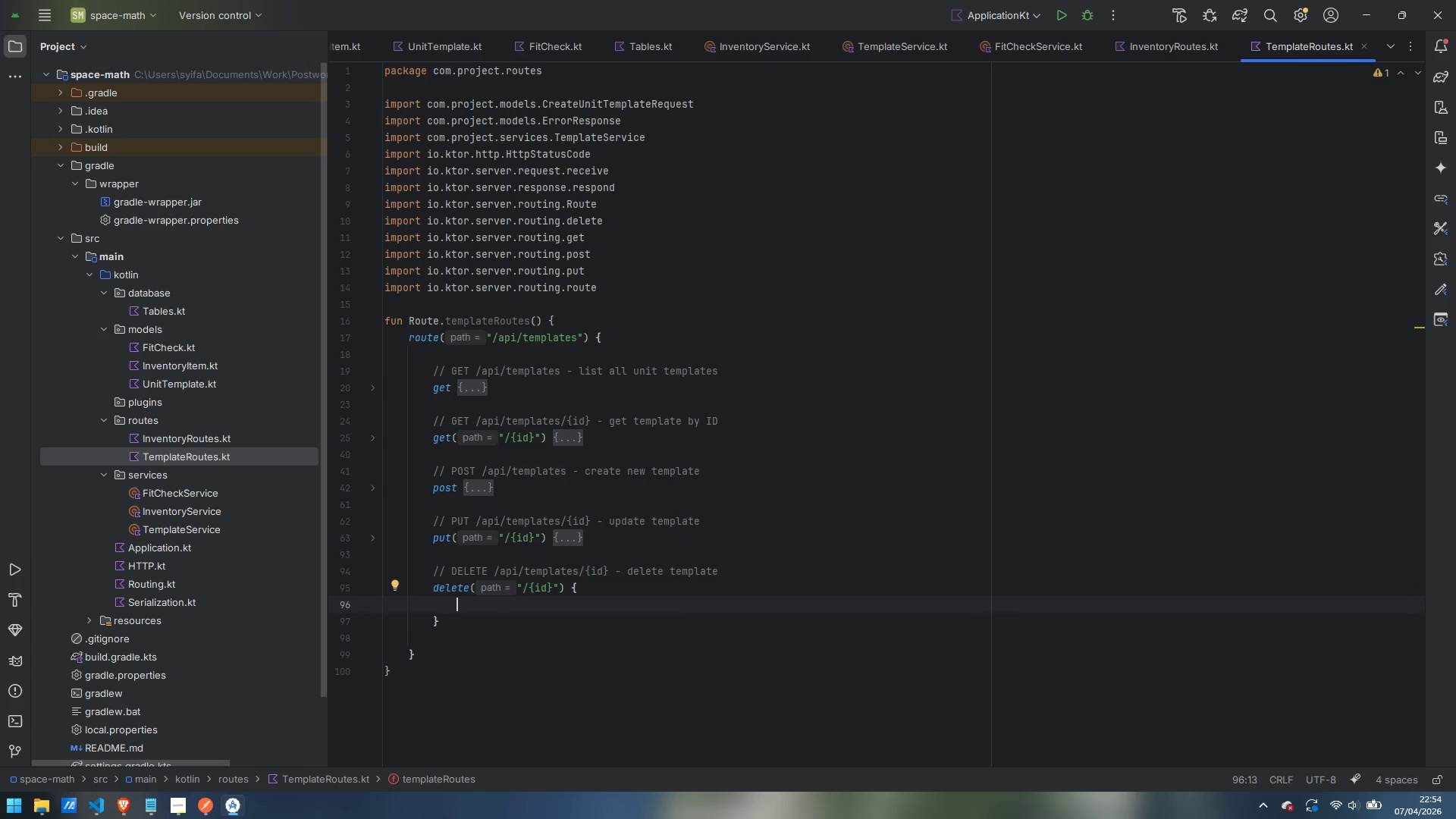 
type(val id = req)
 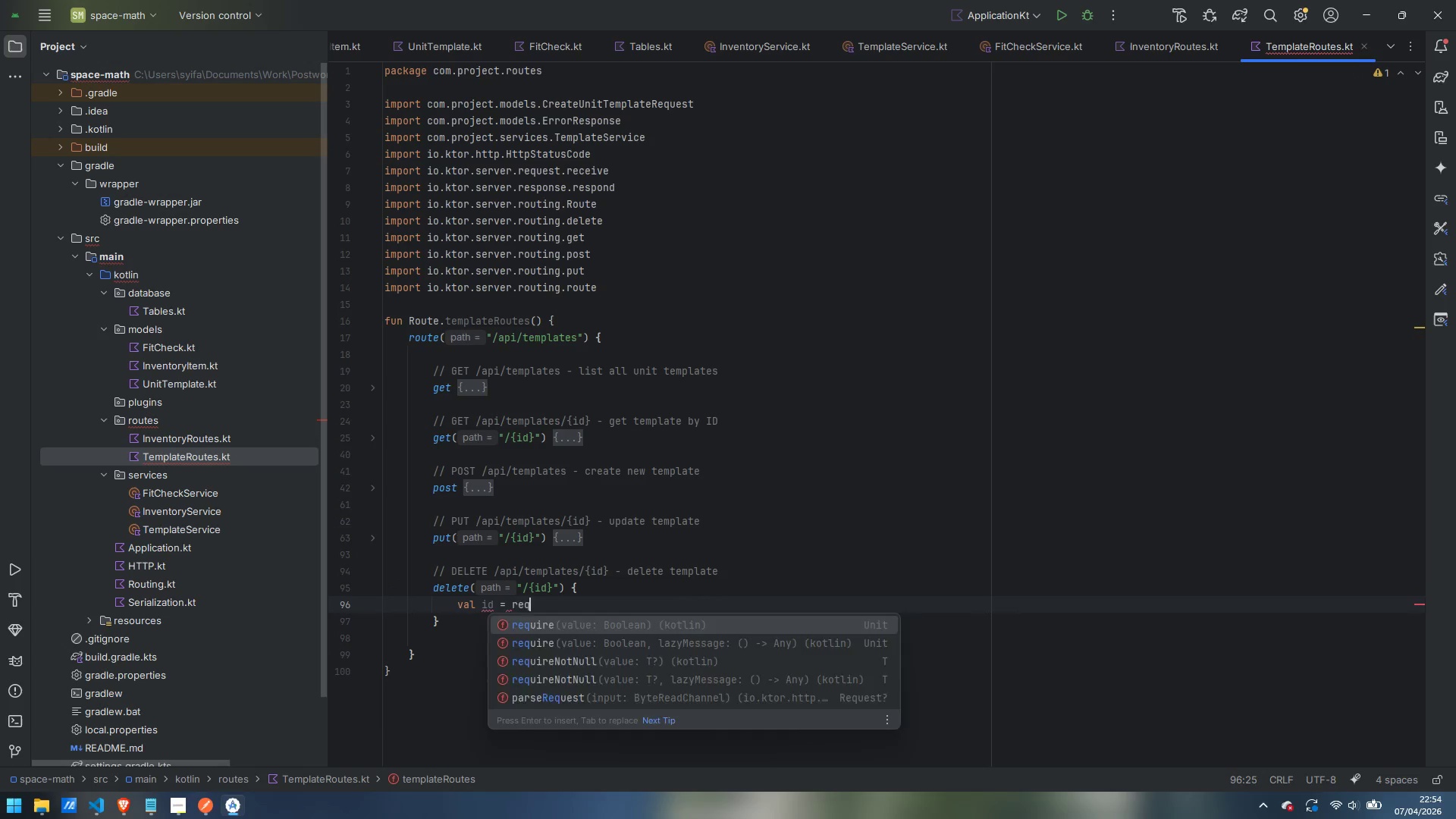 
key(Control+ControlLeft)
 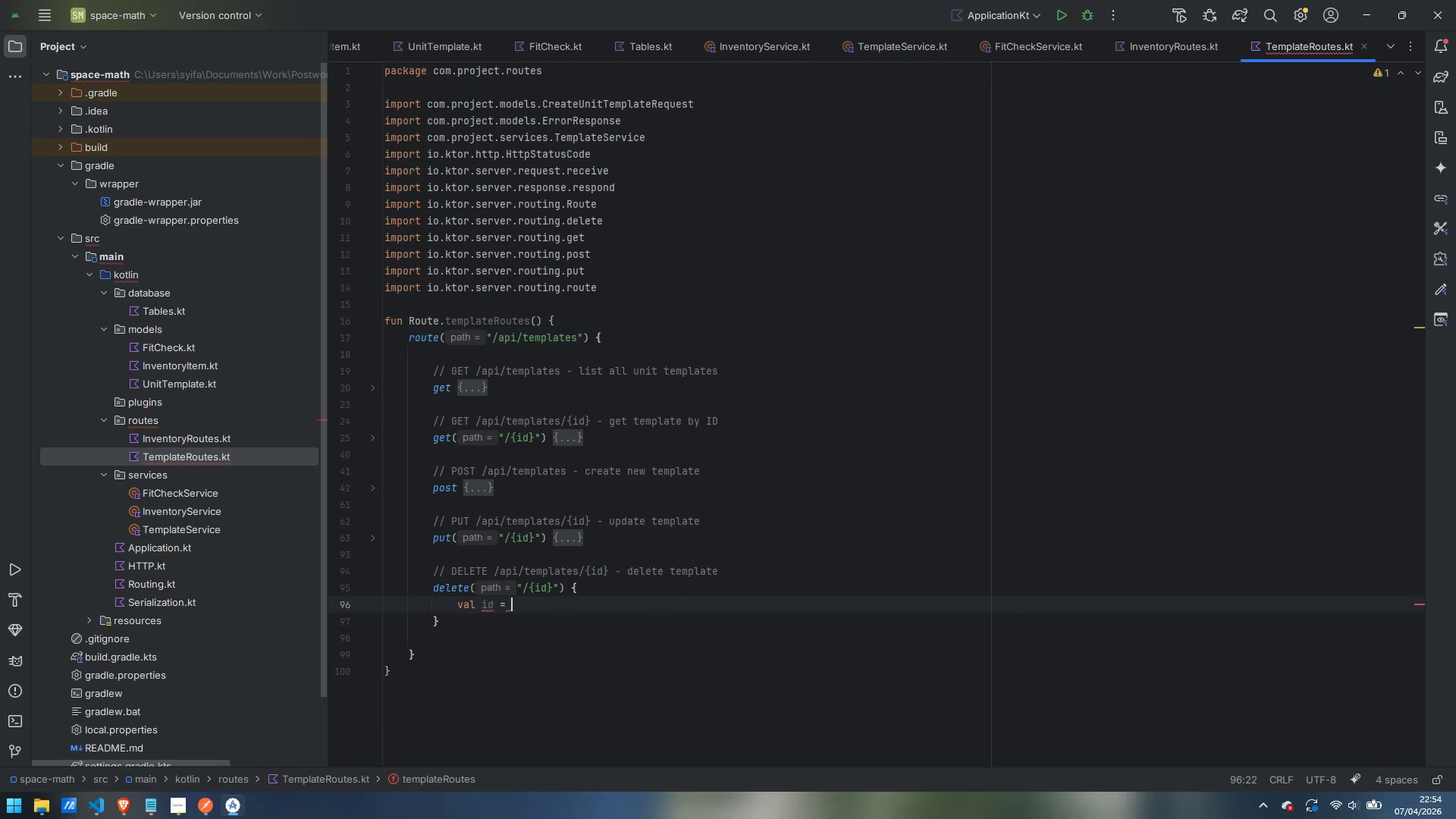 
key(Control+Backspace)
 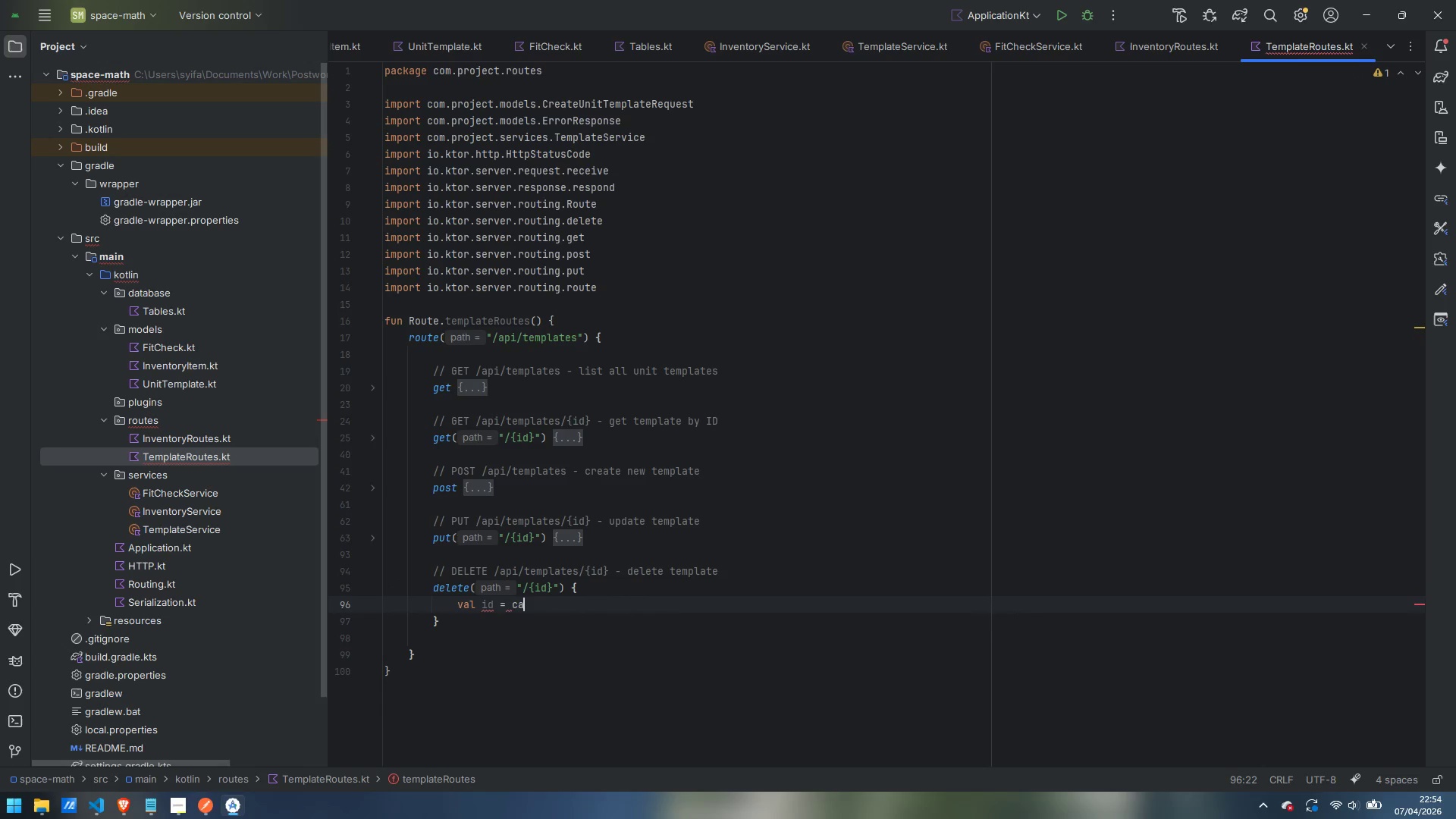 
type(call.parameters["id)
 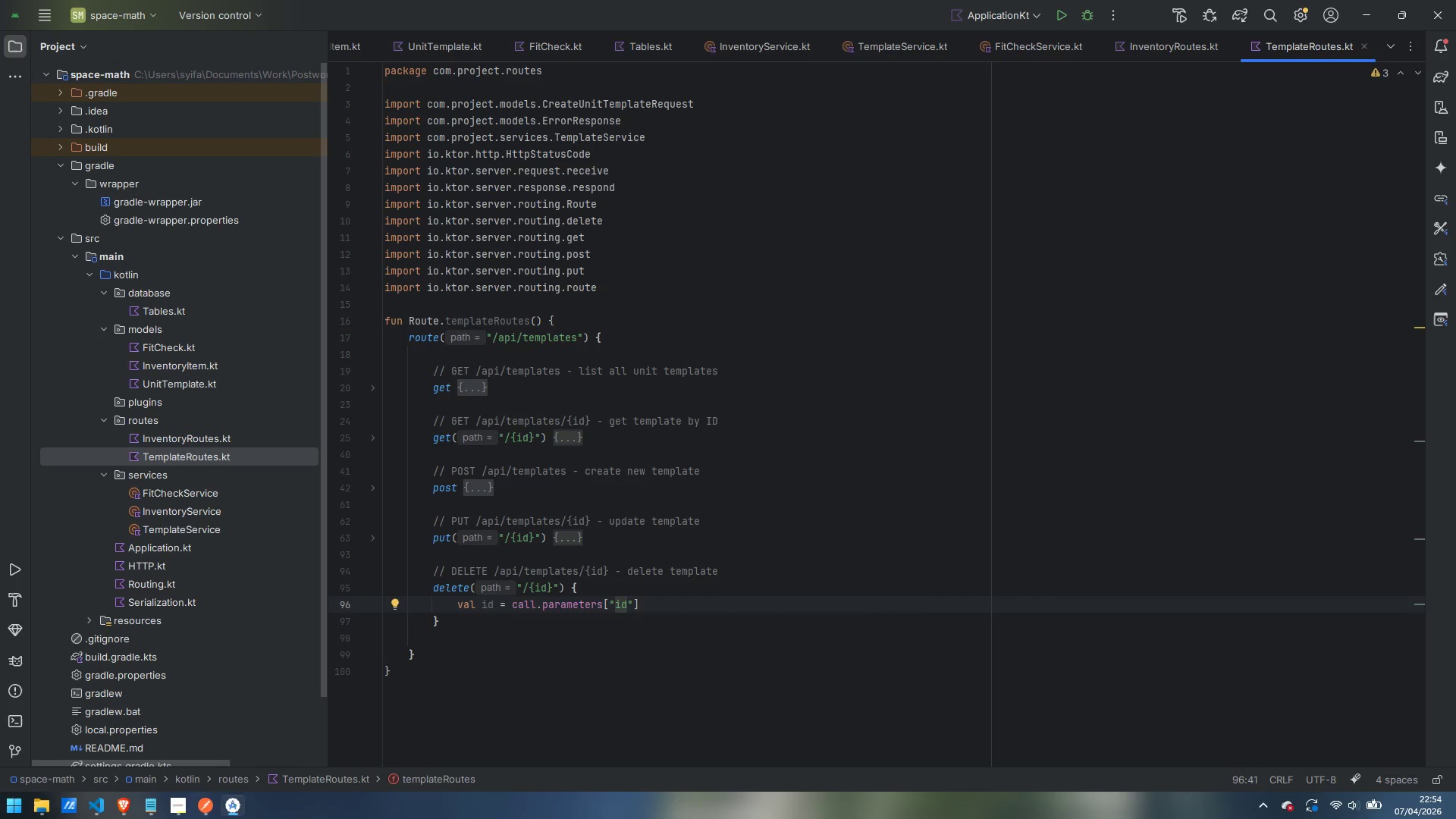 
key(ArrowRight)
 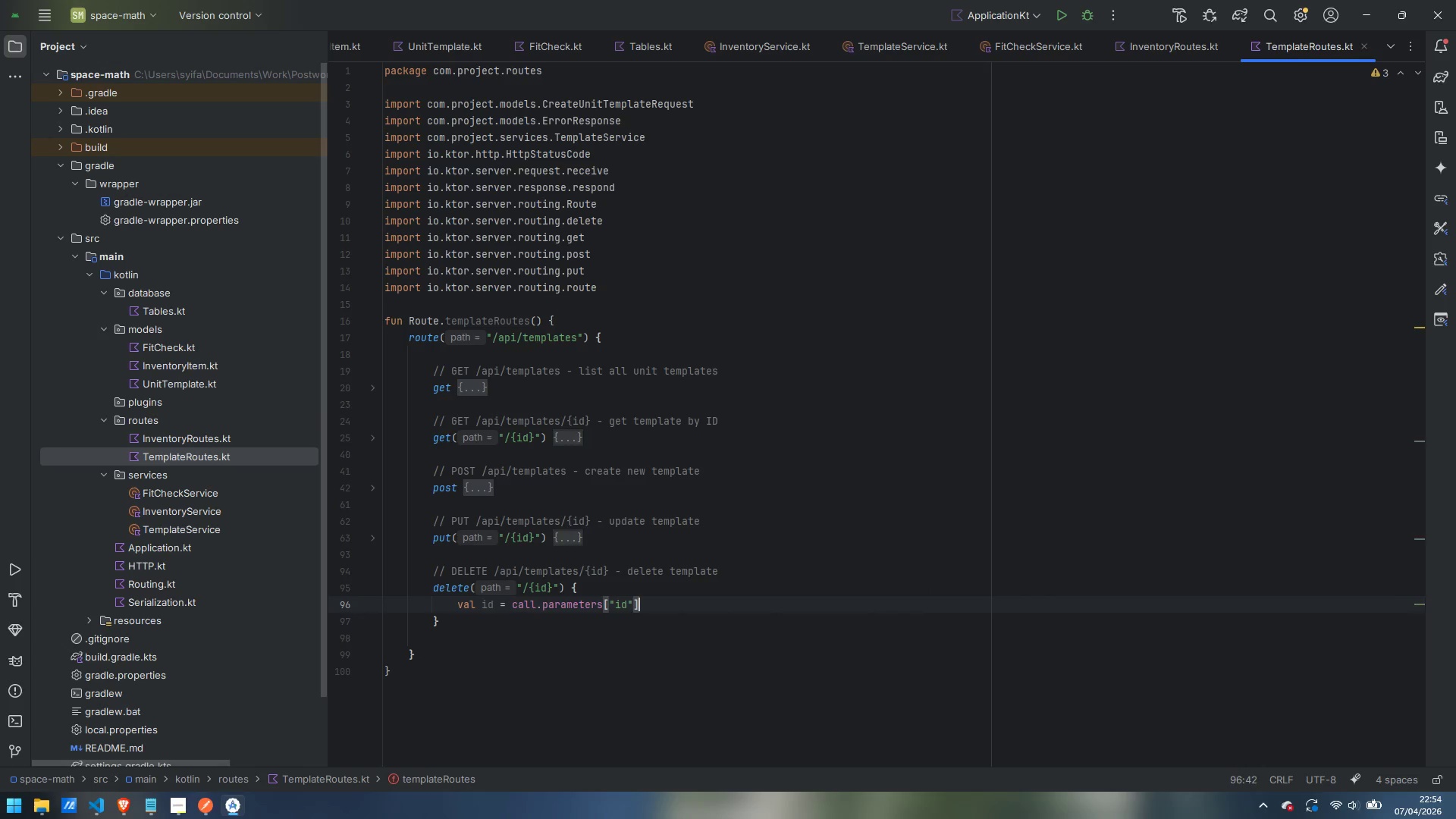 
key(ArrowRight)
 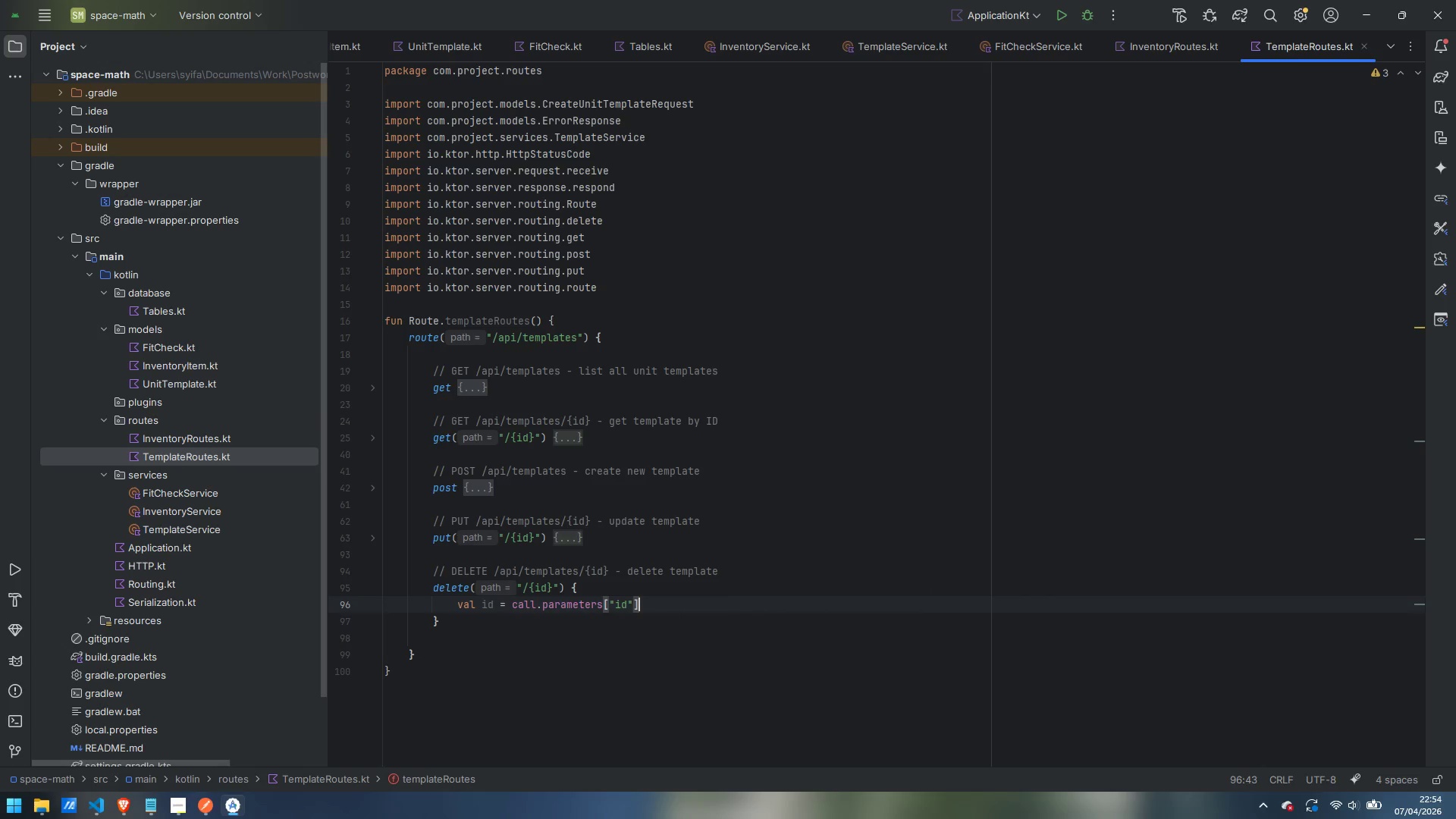 
type(?.toIntOrNull())
 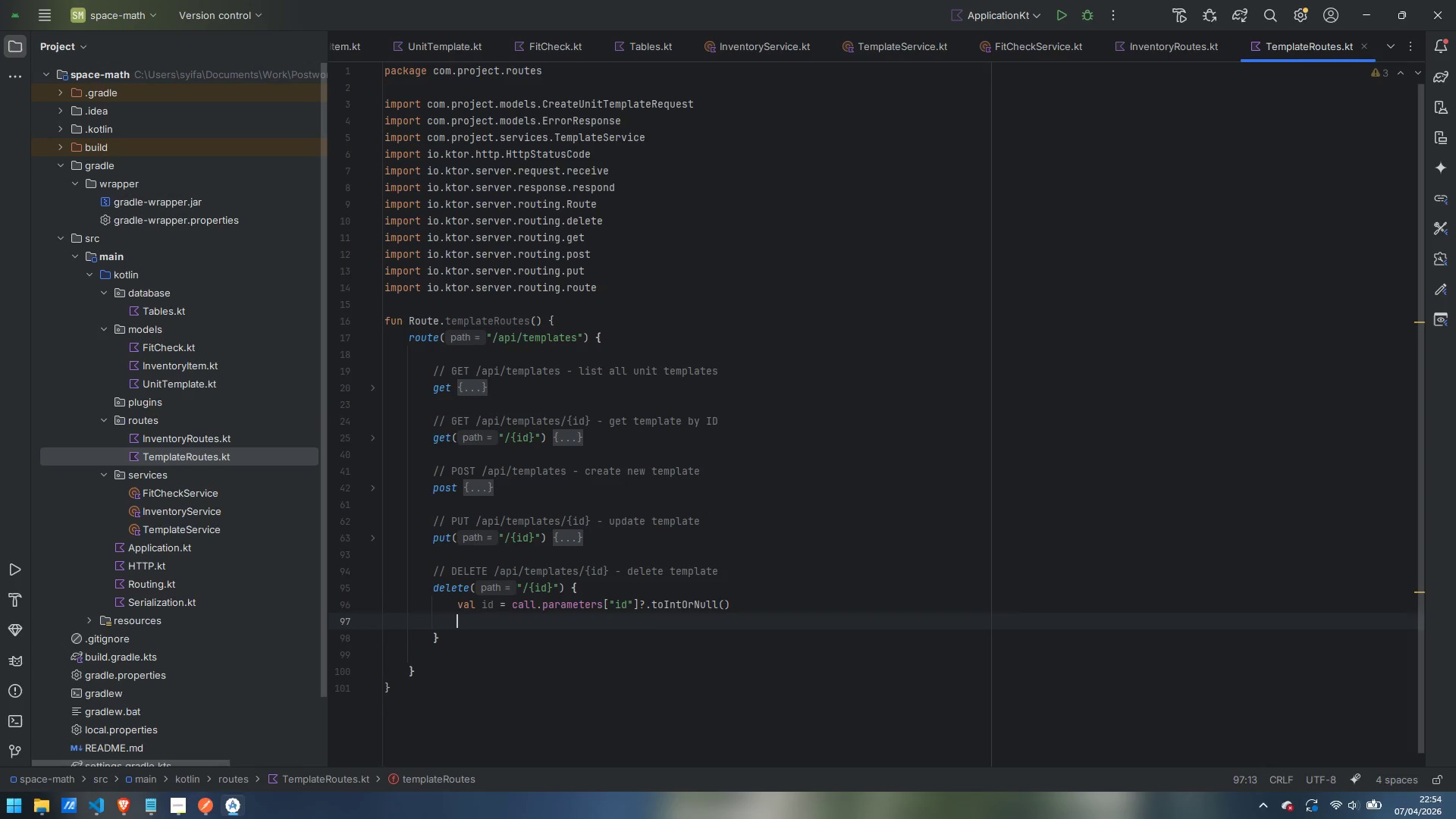 
 